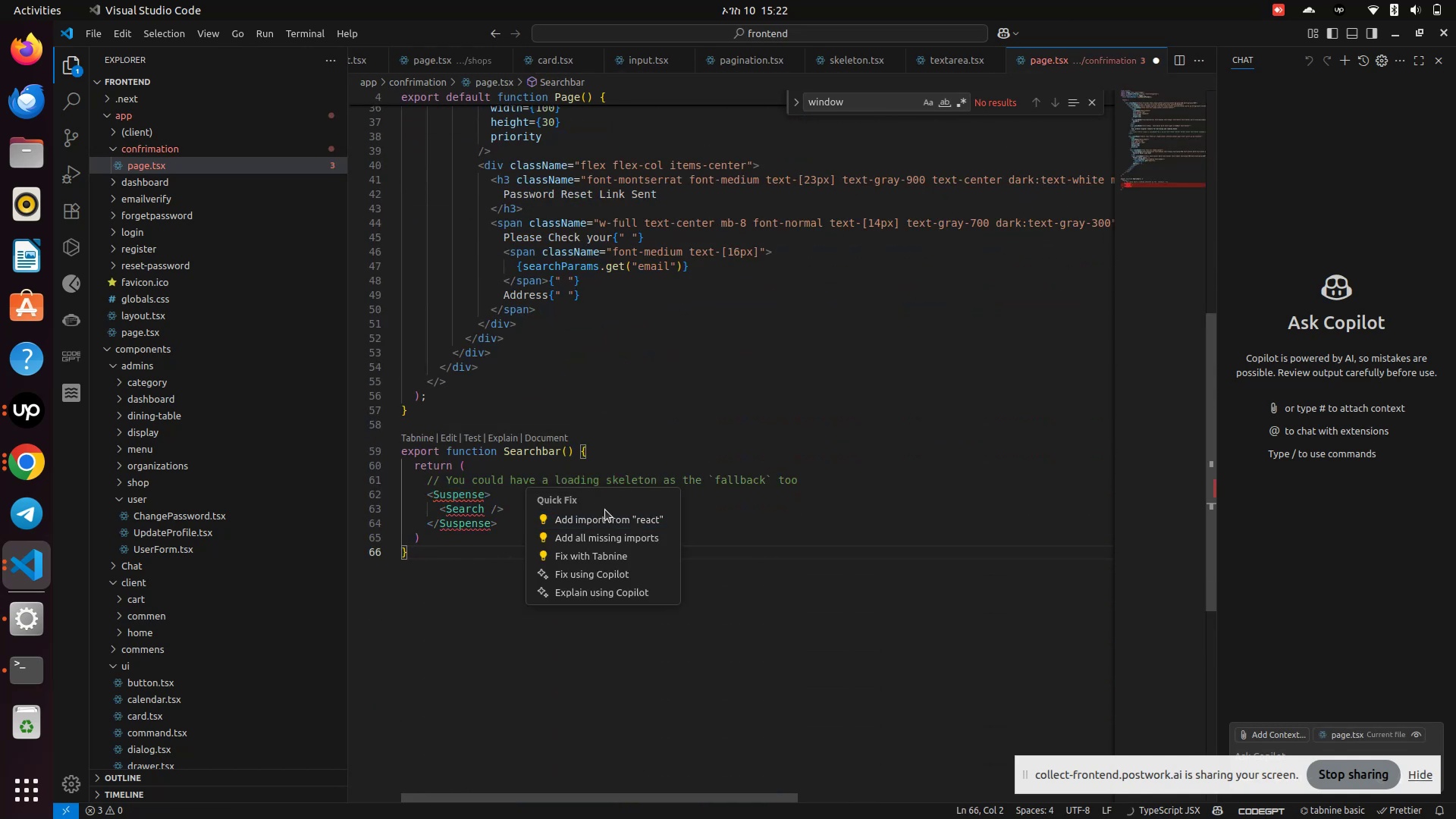 
left_click([605, 510])
 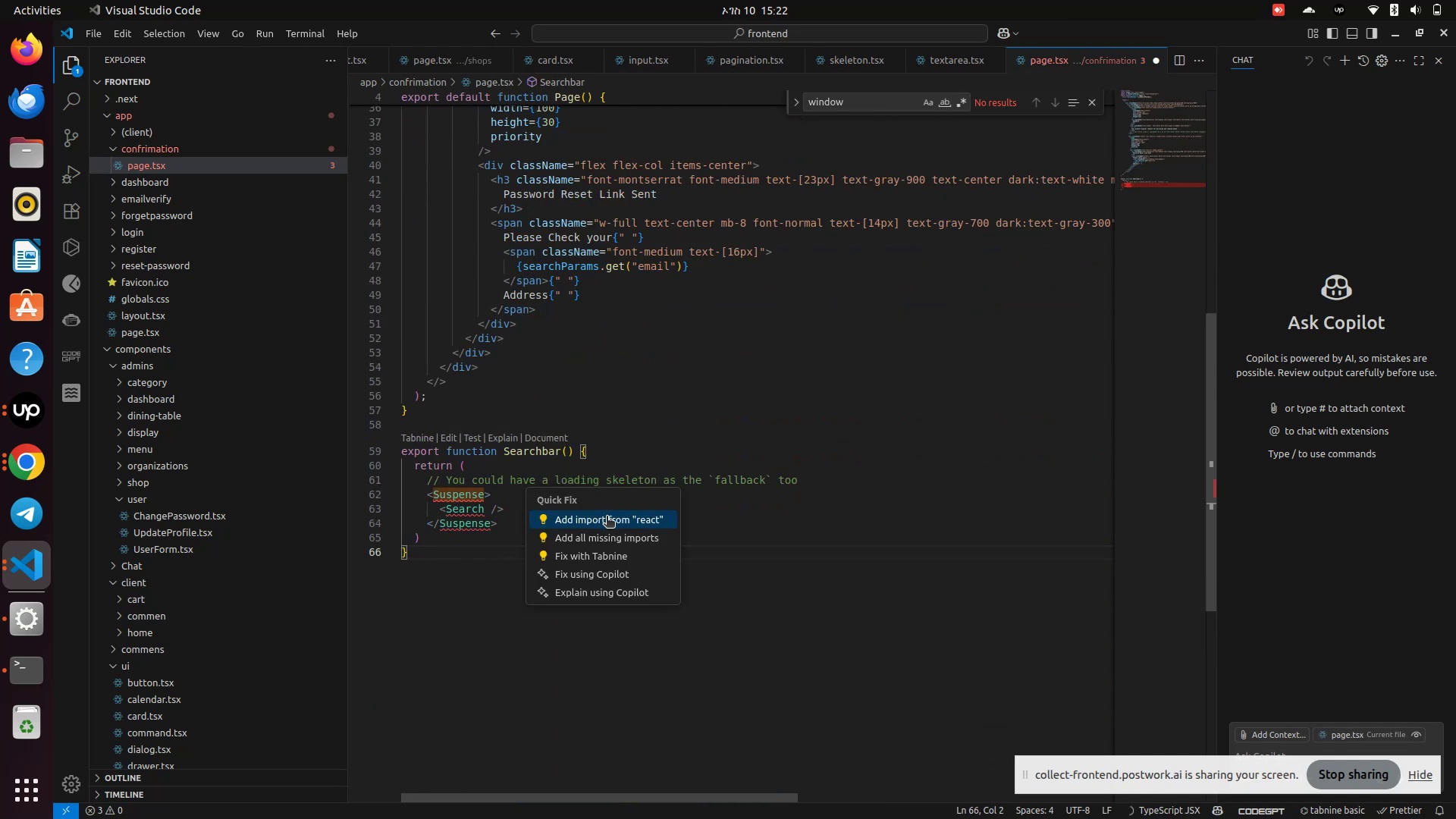 
left_click([607, 517])
 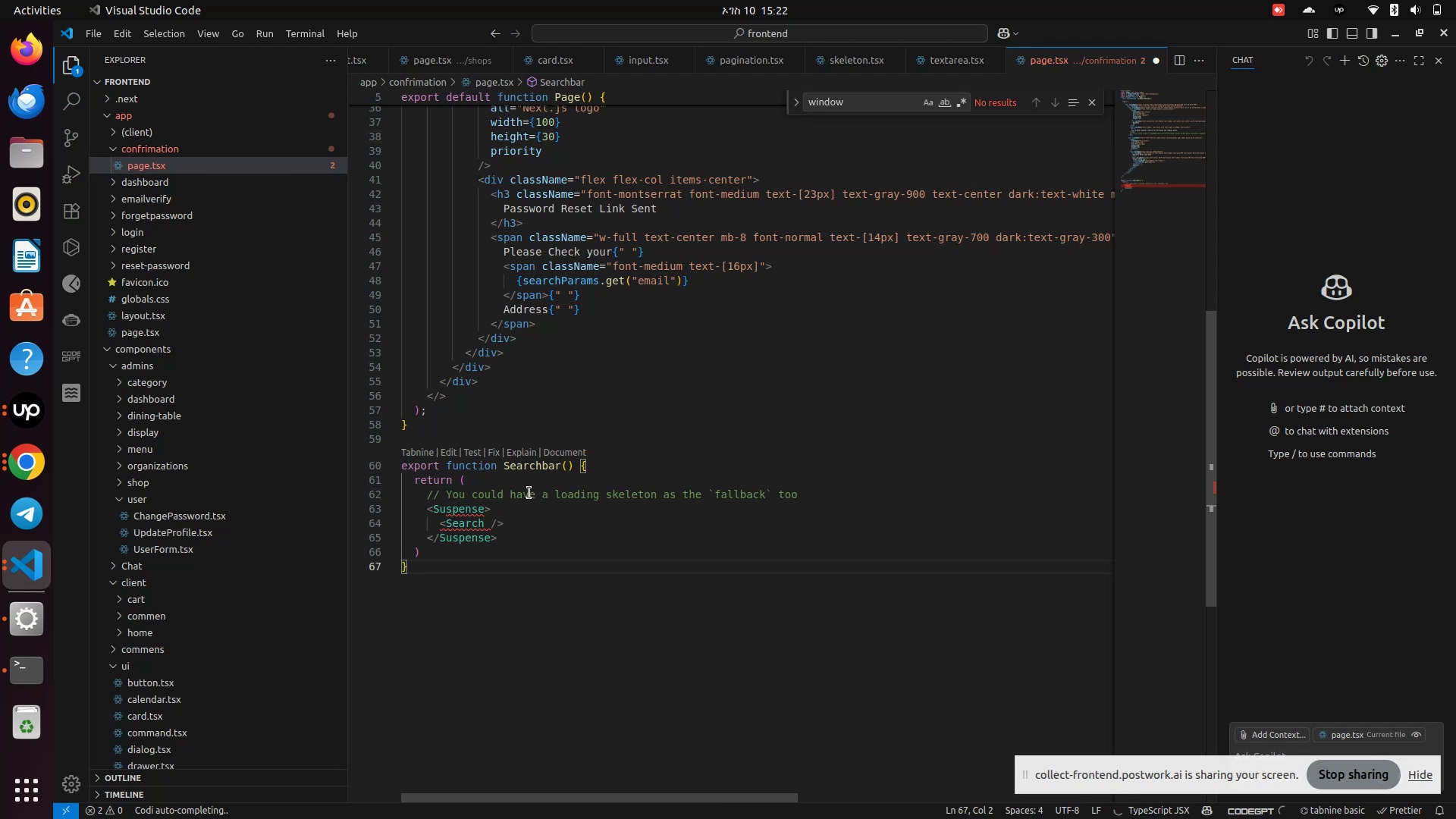 
scroll: coordinate [624, 363], scroll_direction: up, amount: 17.0
 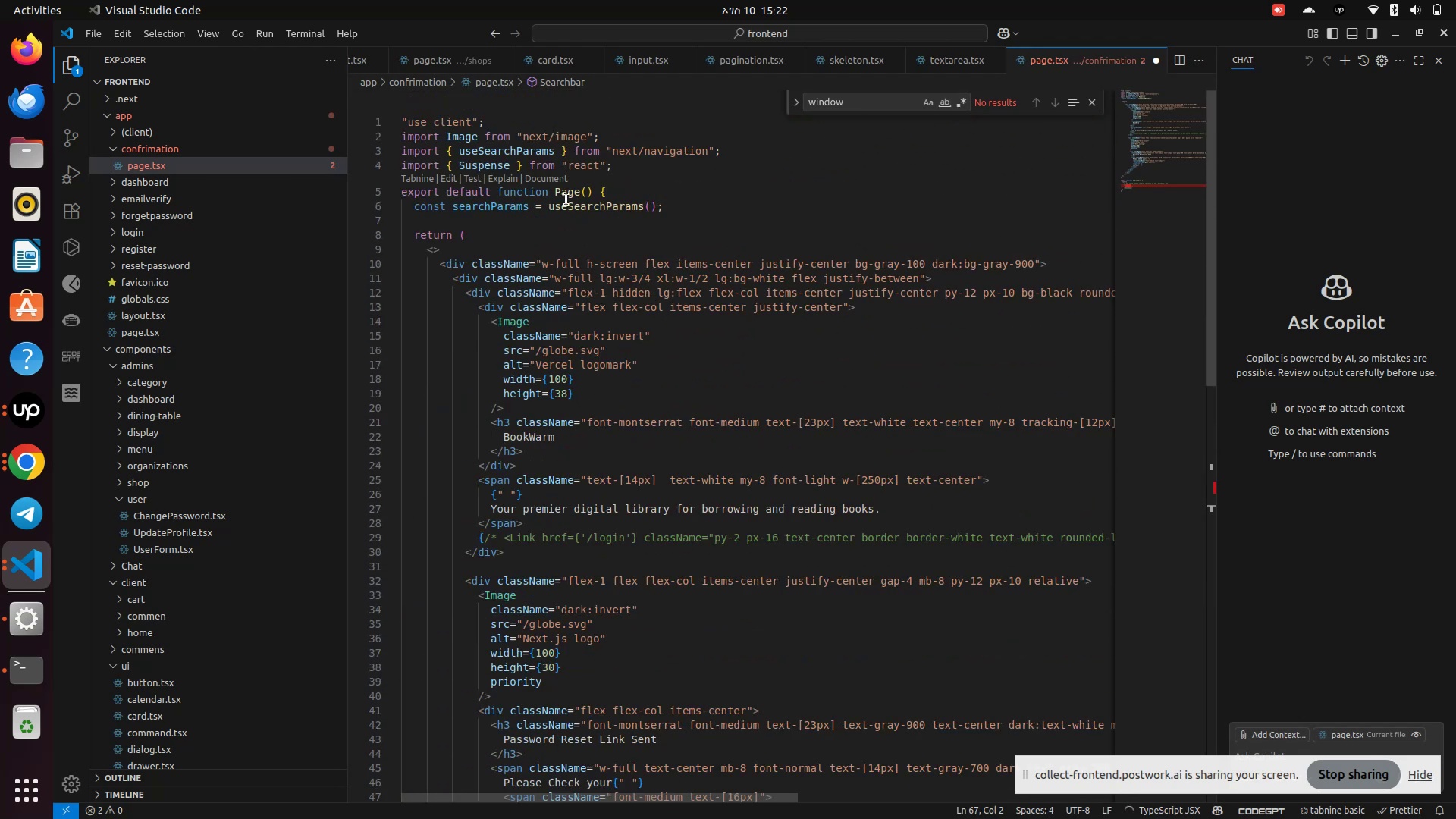 
double_click([566, 193])
 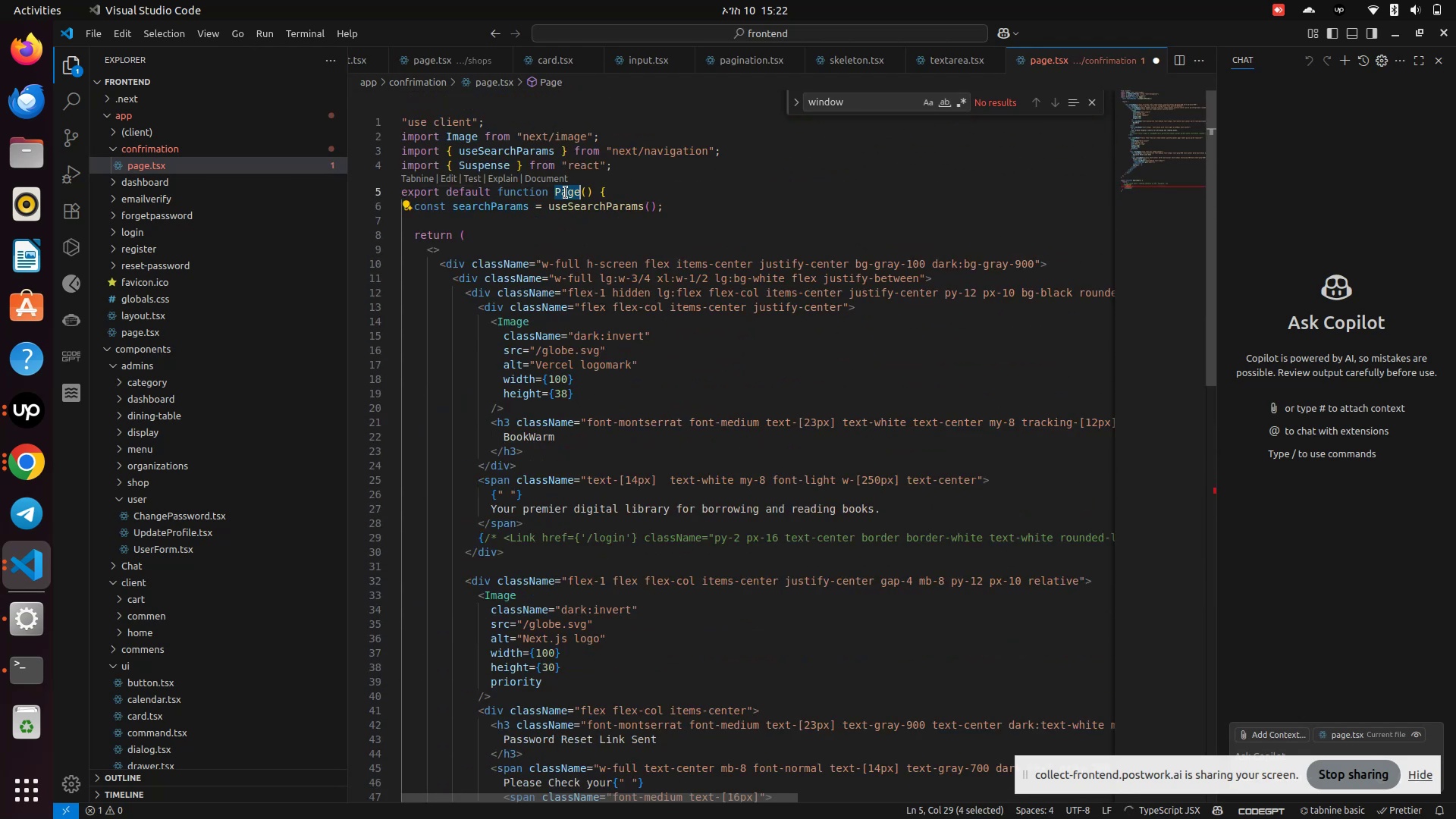 
key(Control+C)
 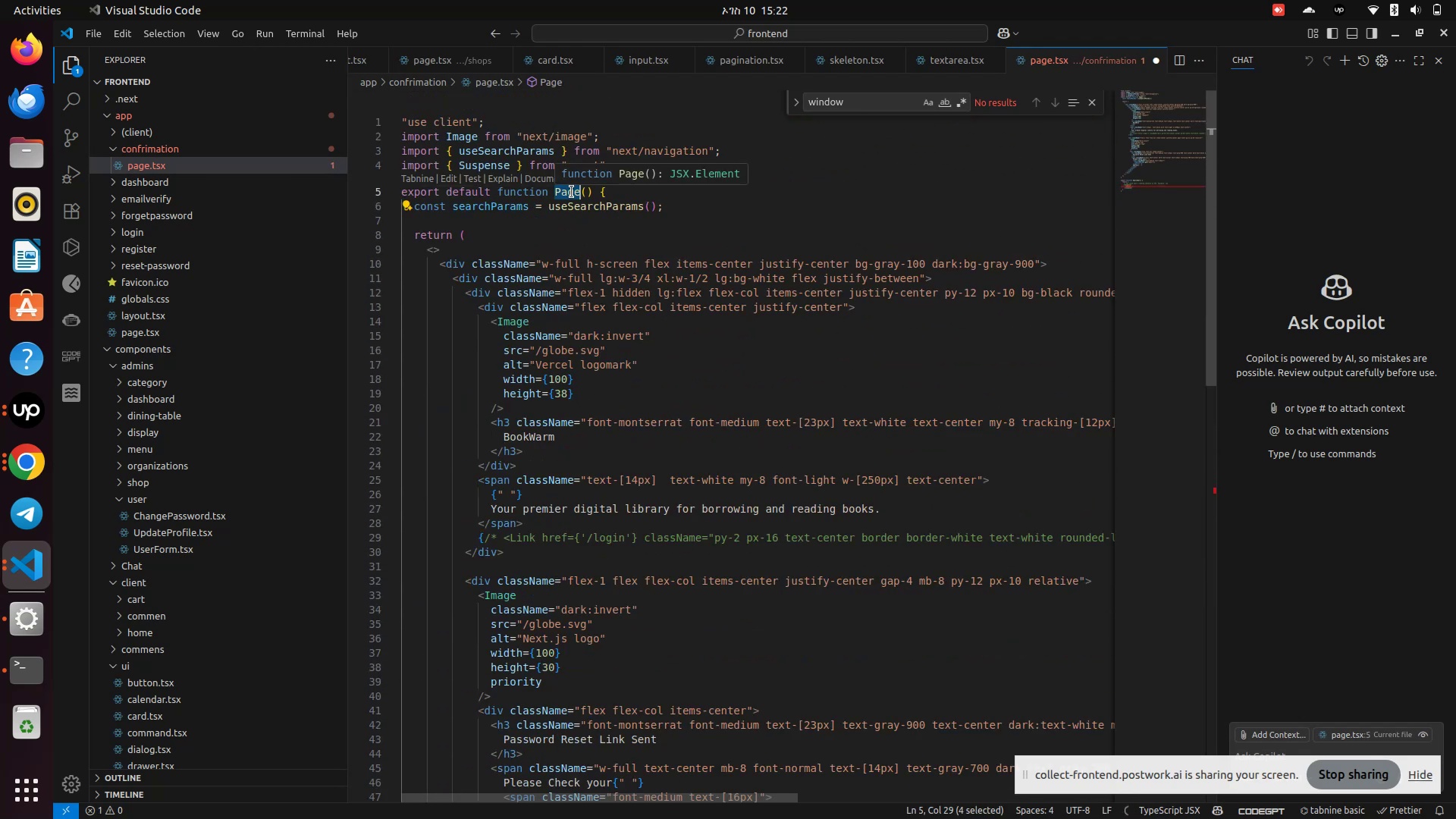 
type(Confor)
key(Backspace)
key(Backspace)
key(Backspace)
key(Backspace)
key(Backspace)
key(Backspace)
type(confermation)
 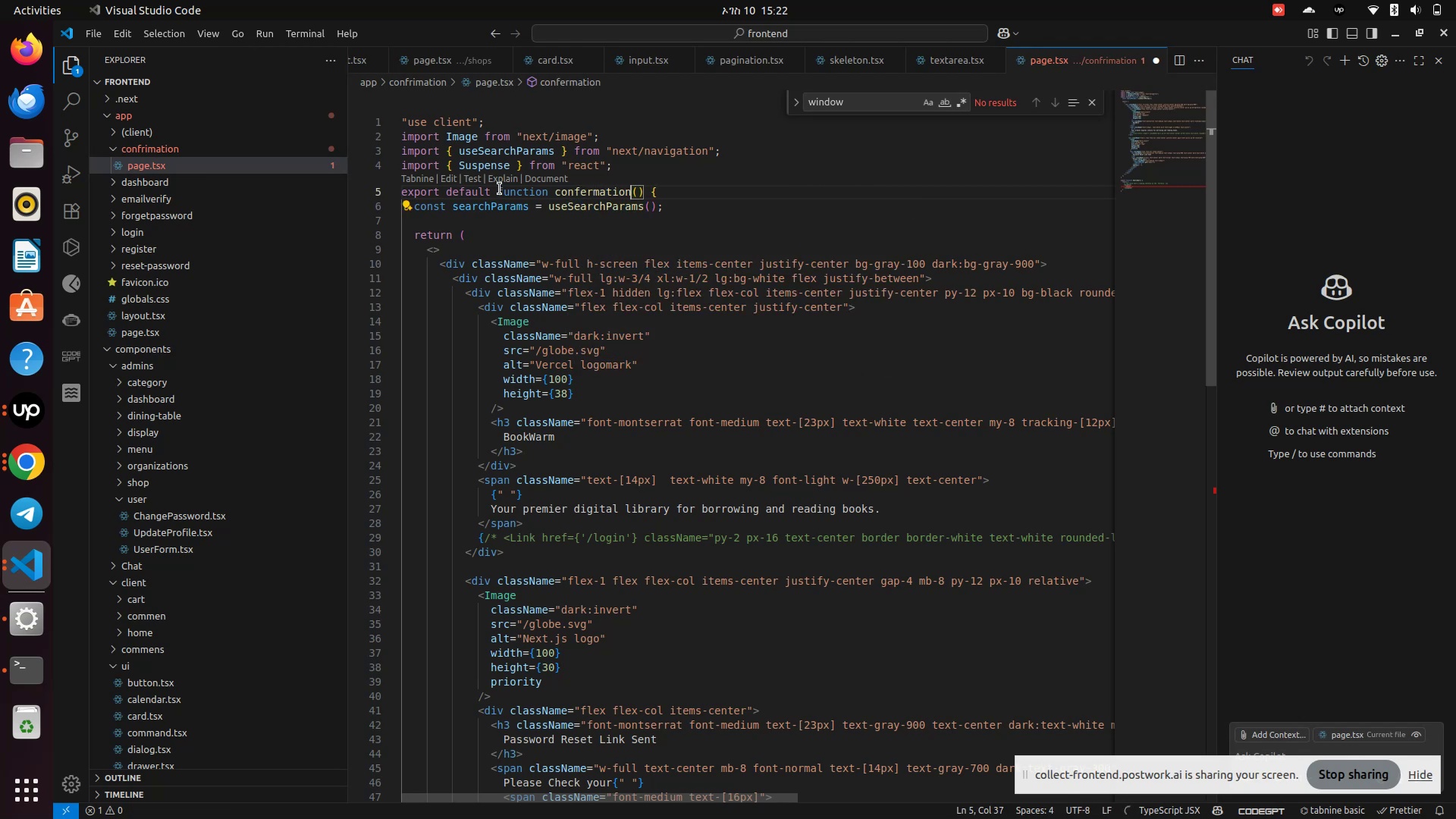 
left_click([496, 187])
 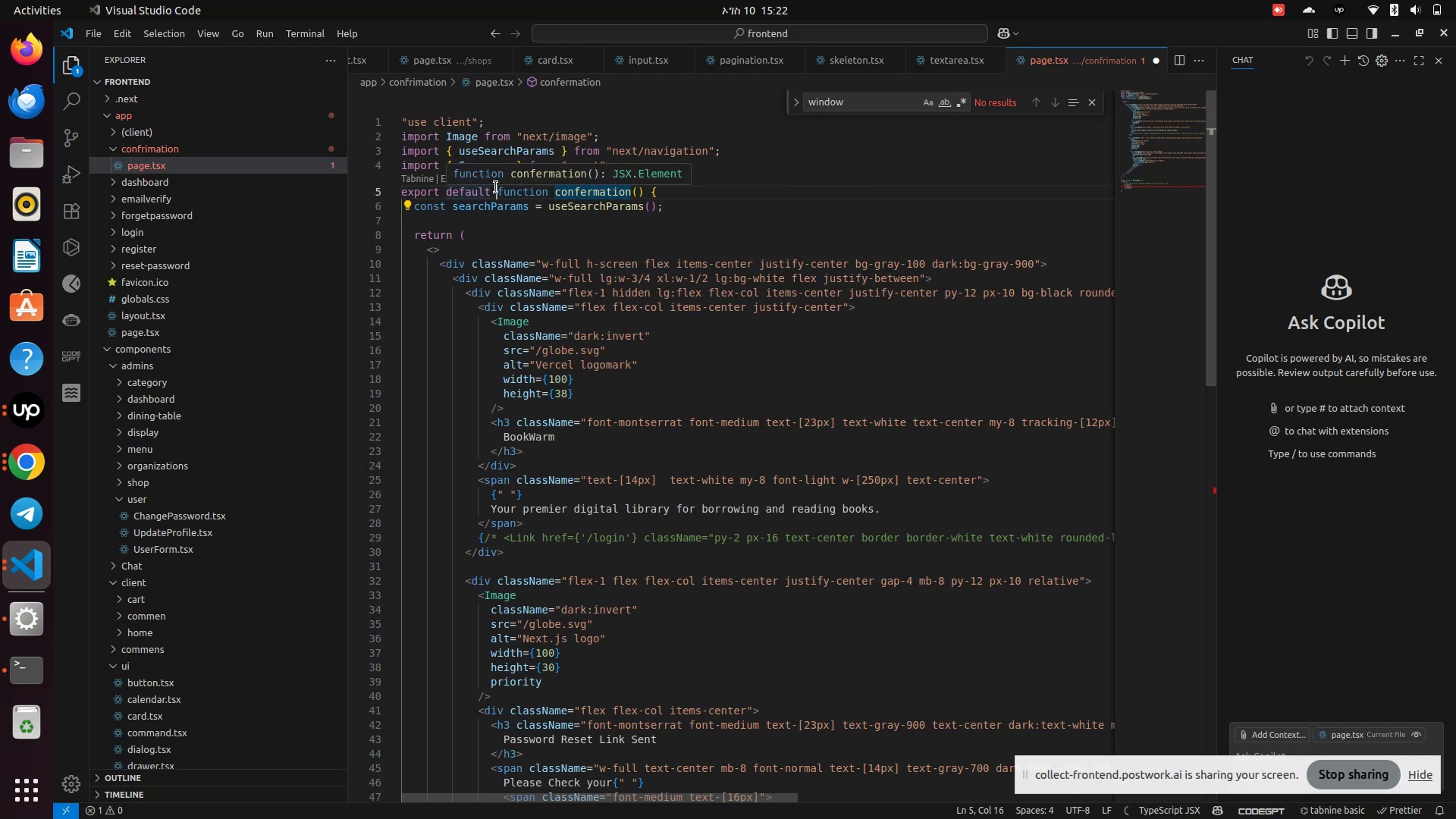 
hold_key(key=Backspace, duration=0.71)
 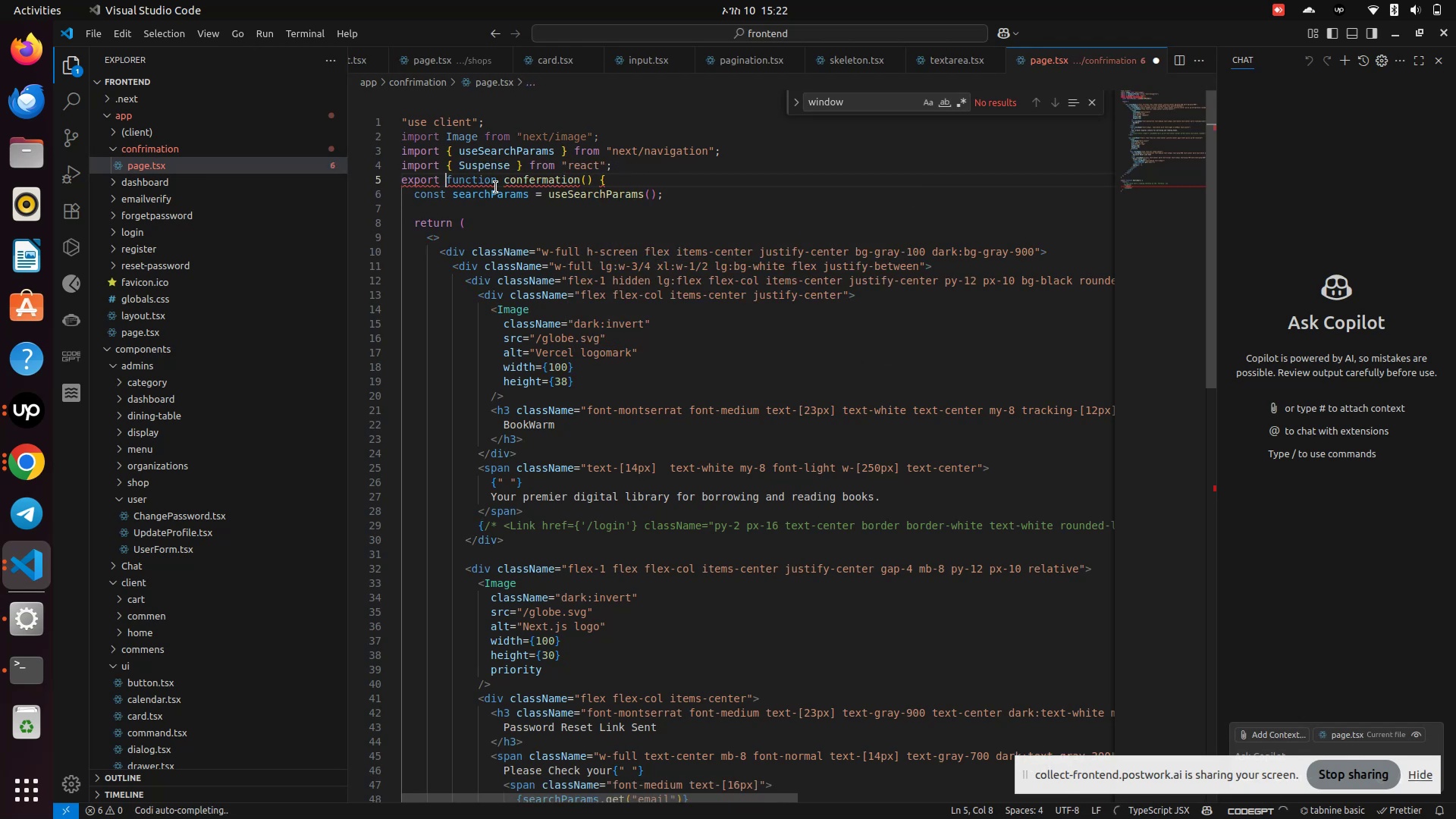 
key(Backspace)
 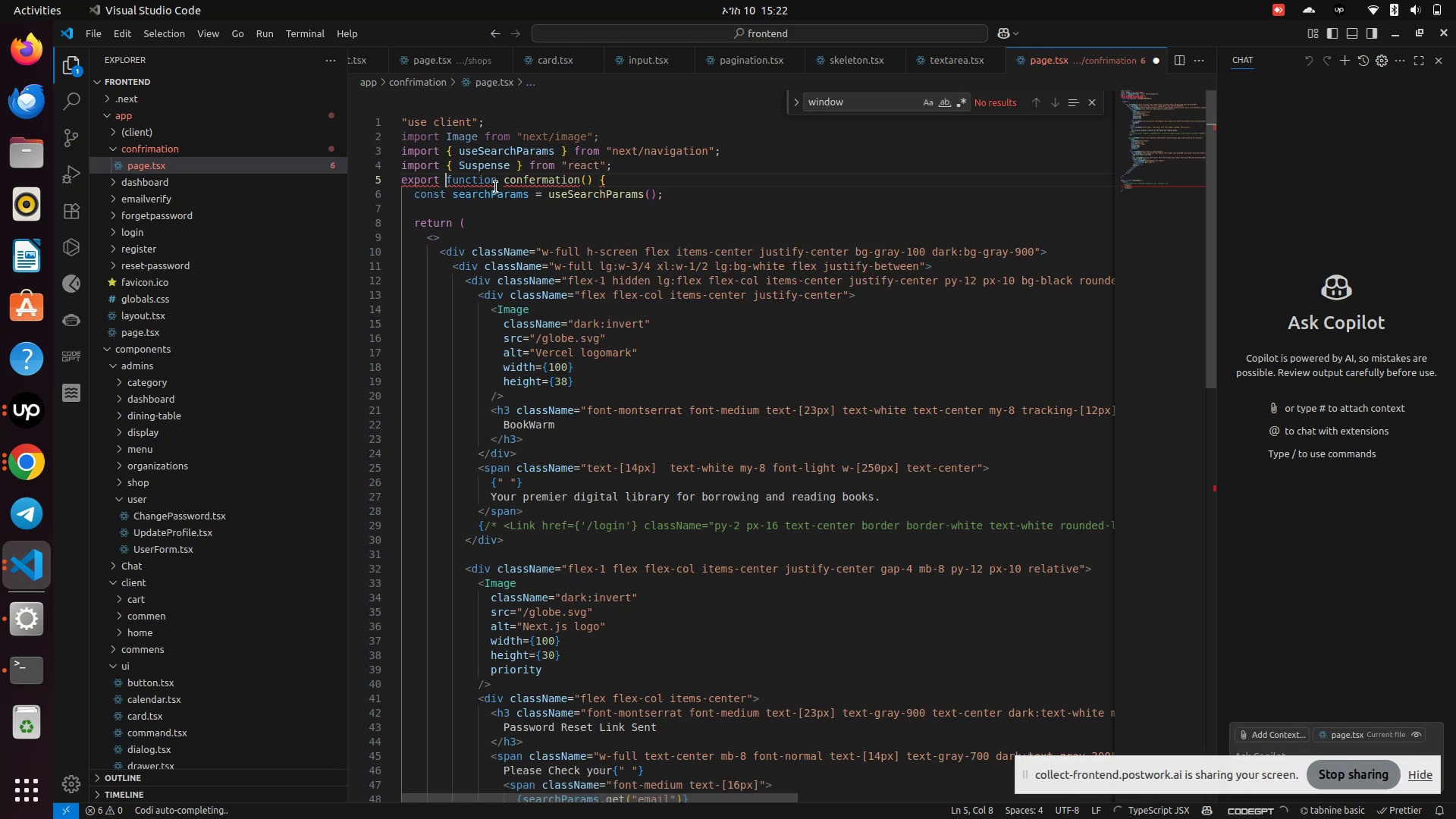 
key(Backspace)
 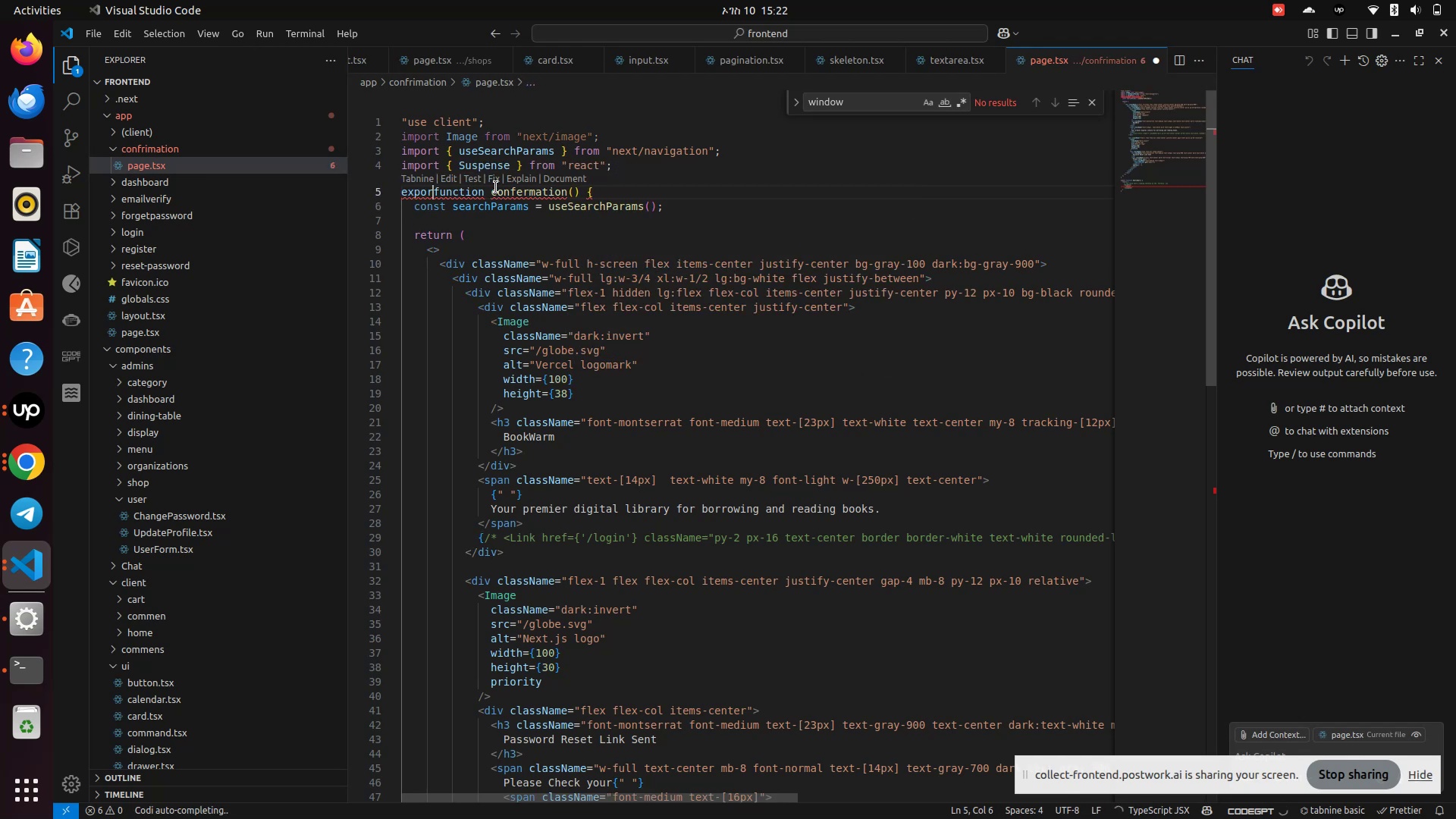 
key(Backspace)
 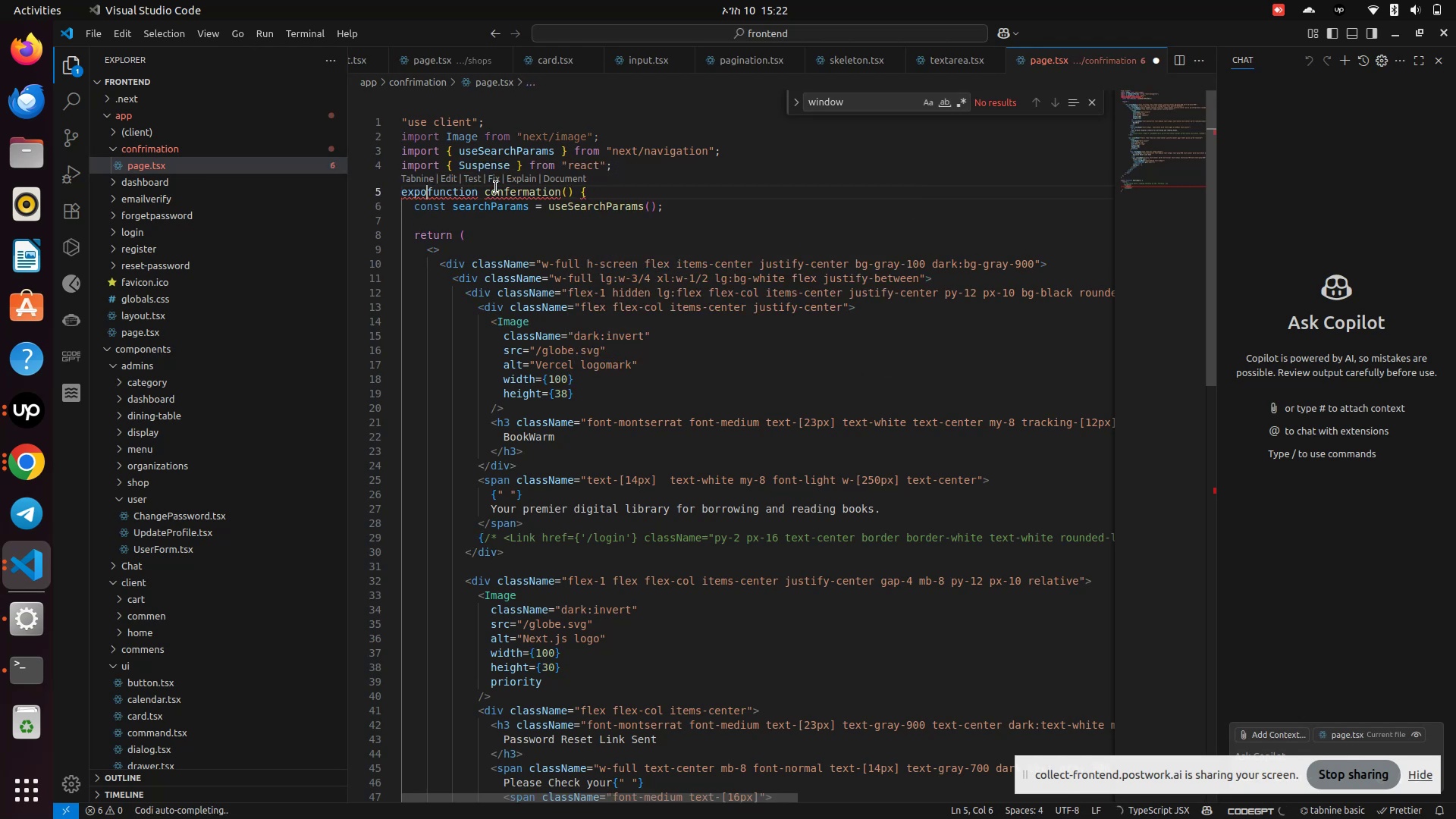 
key(Backspace)
 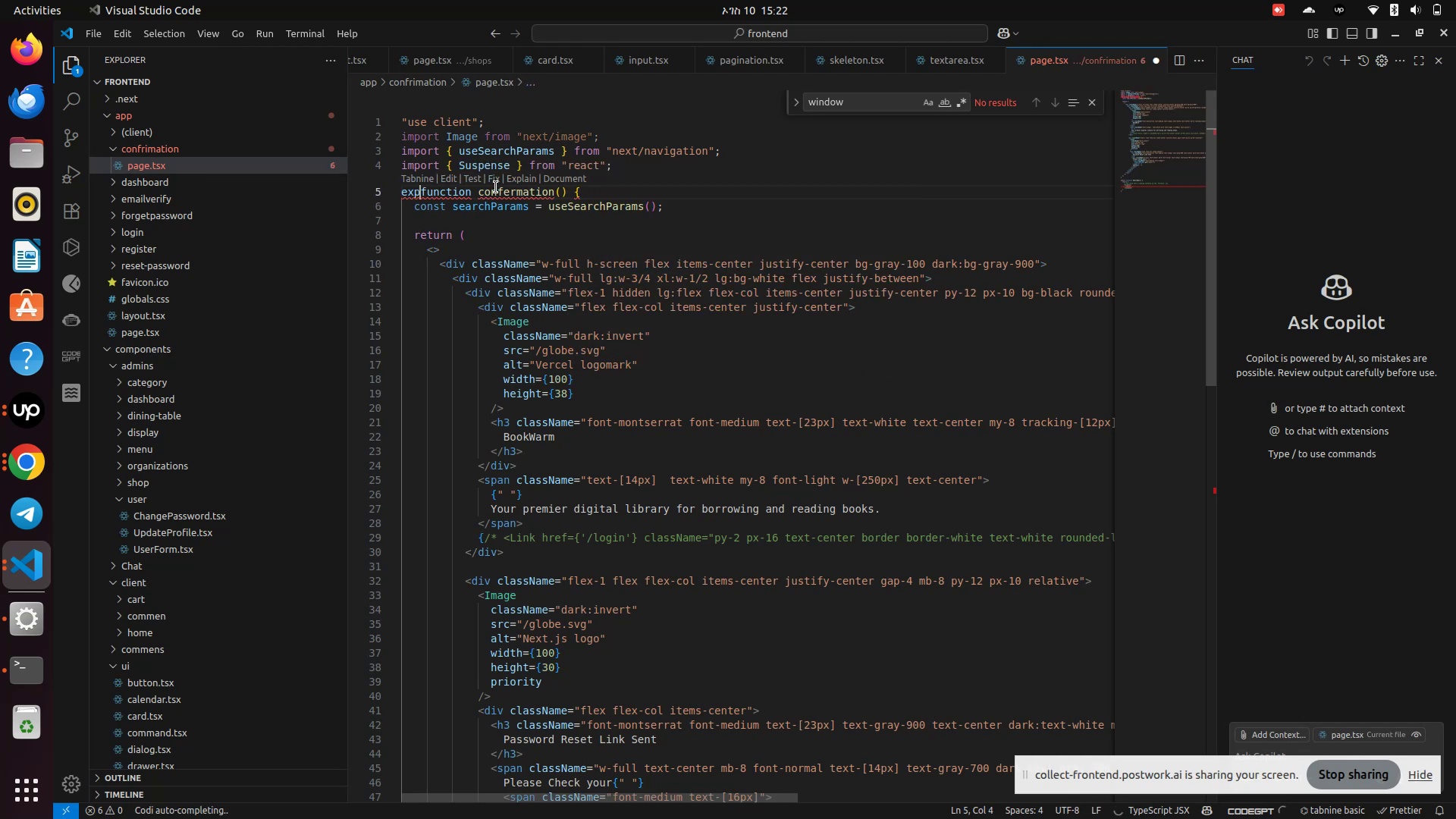 
key(Backspace)
 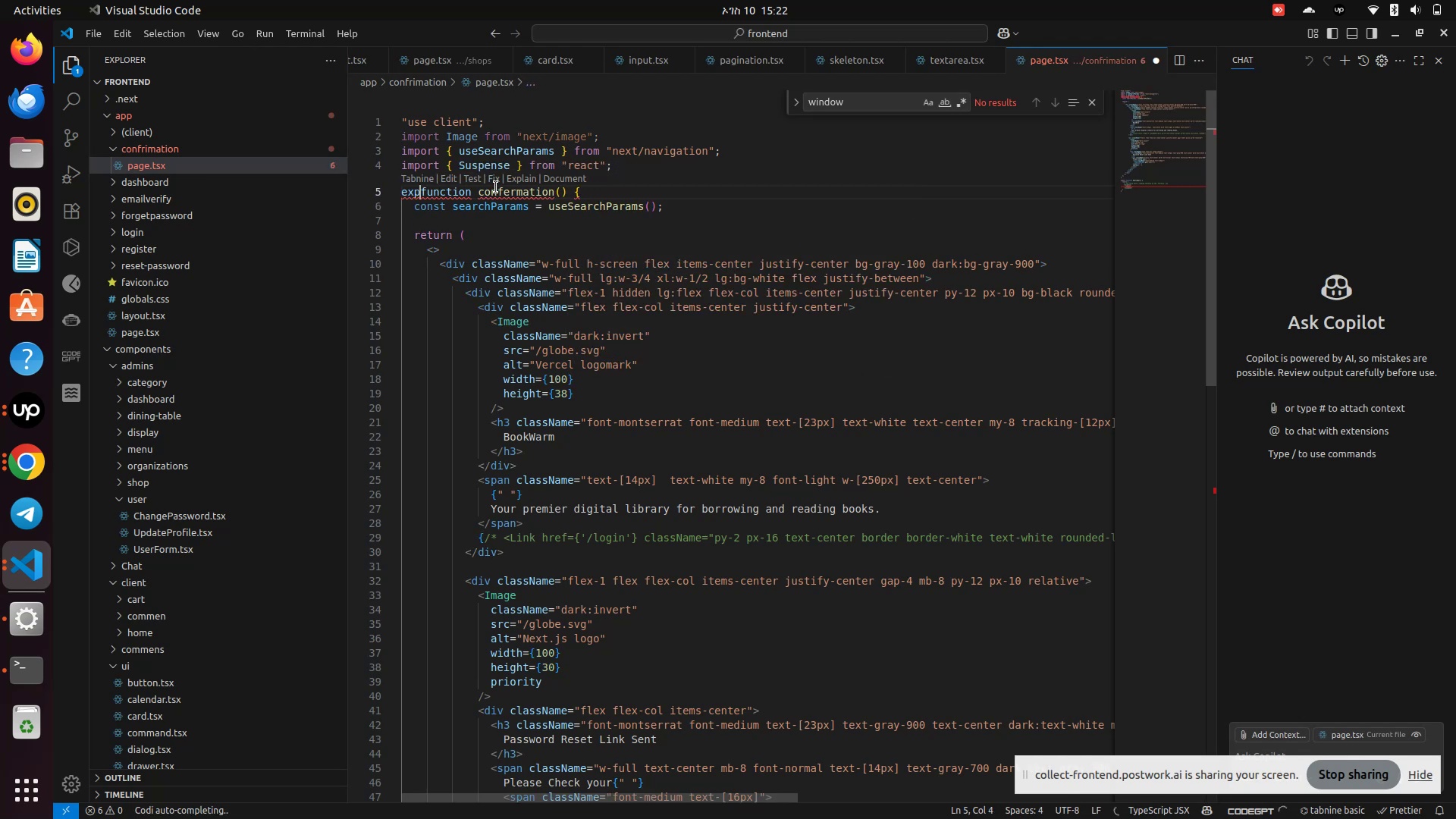 
key(Backspace)
 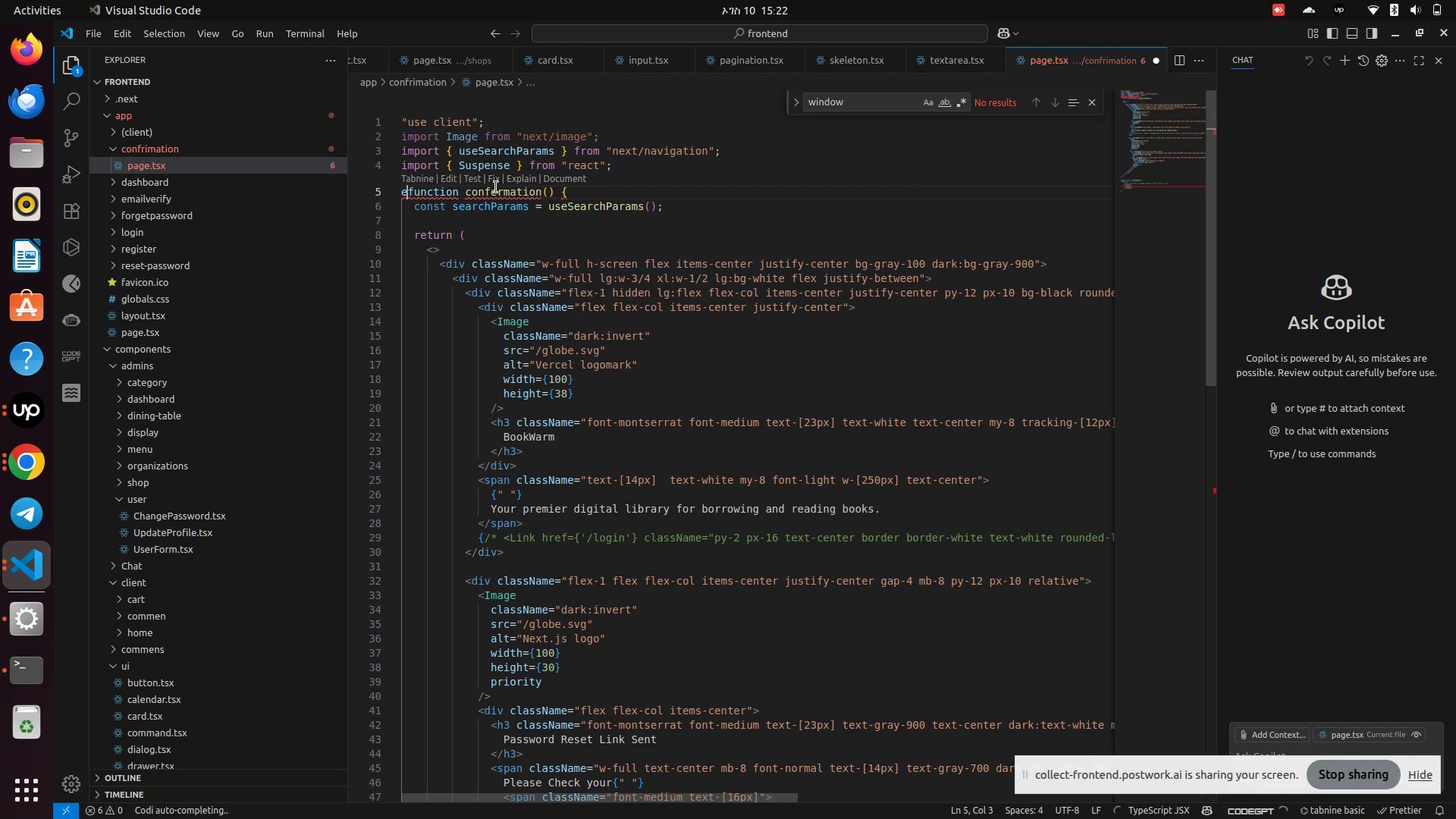 
key(Backspace)
 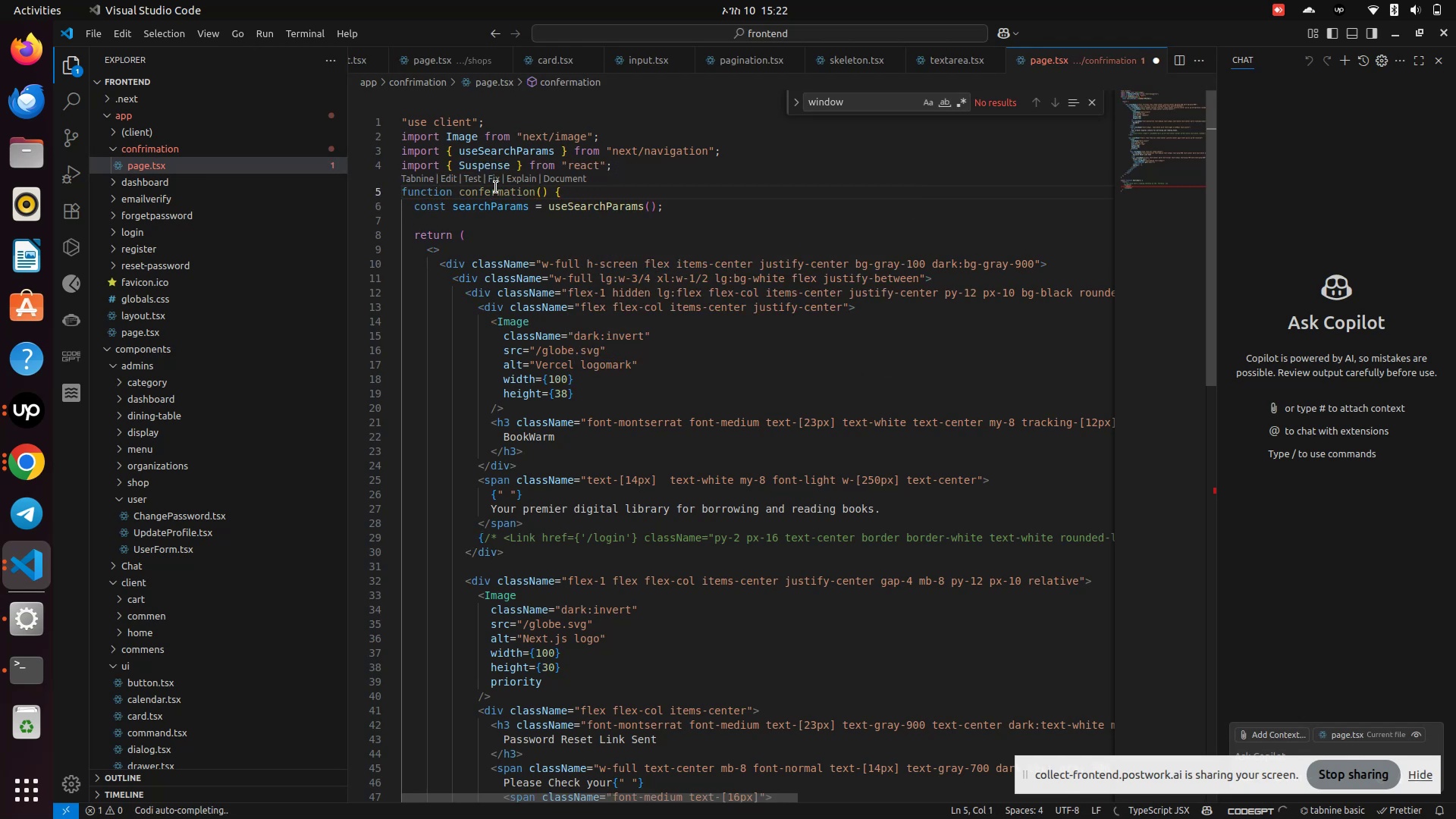 
scroll: coordinate [524, 406], scroll_direction: down, amount: 14.0
 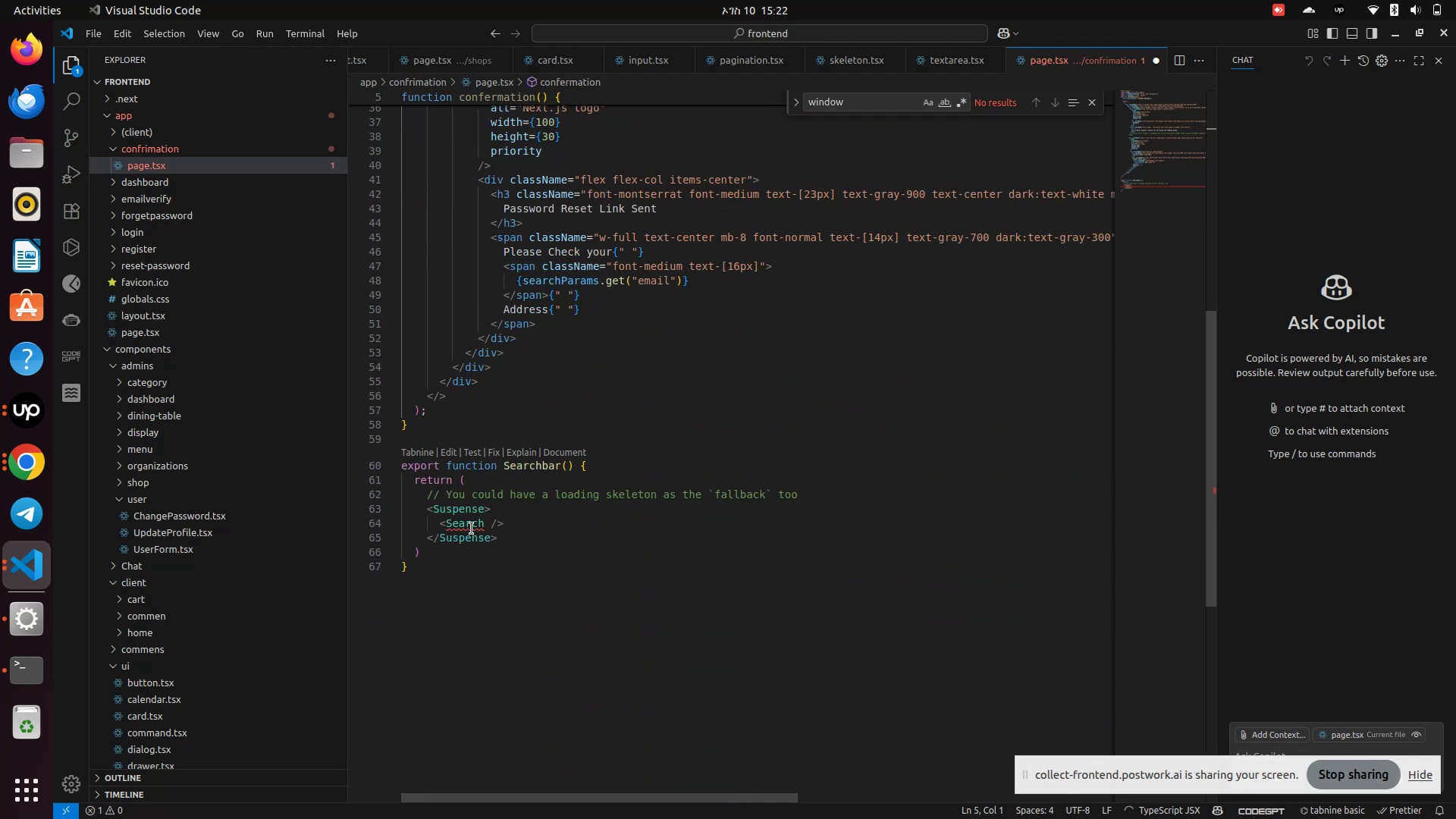 
double_click([472, 529])
 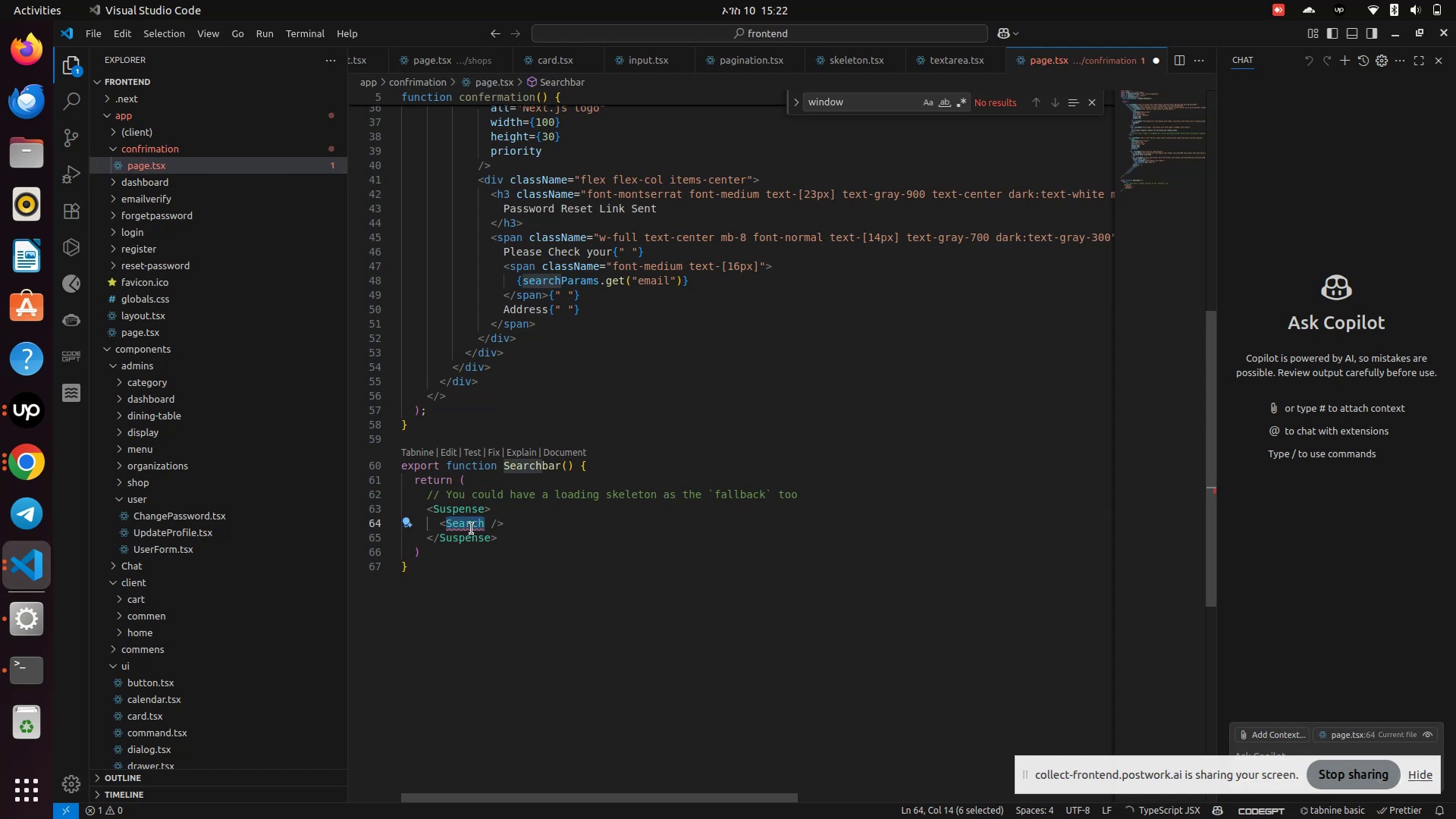 
key(Control+V)
 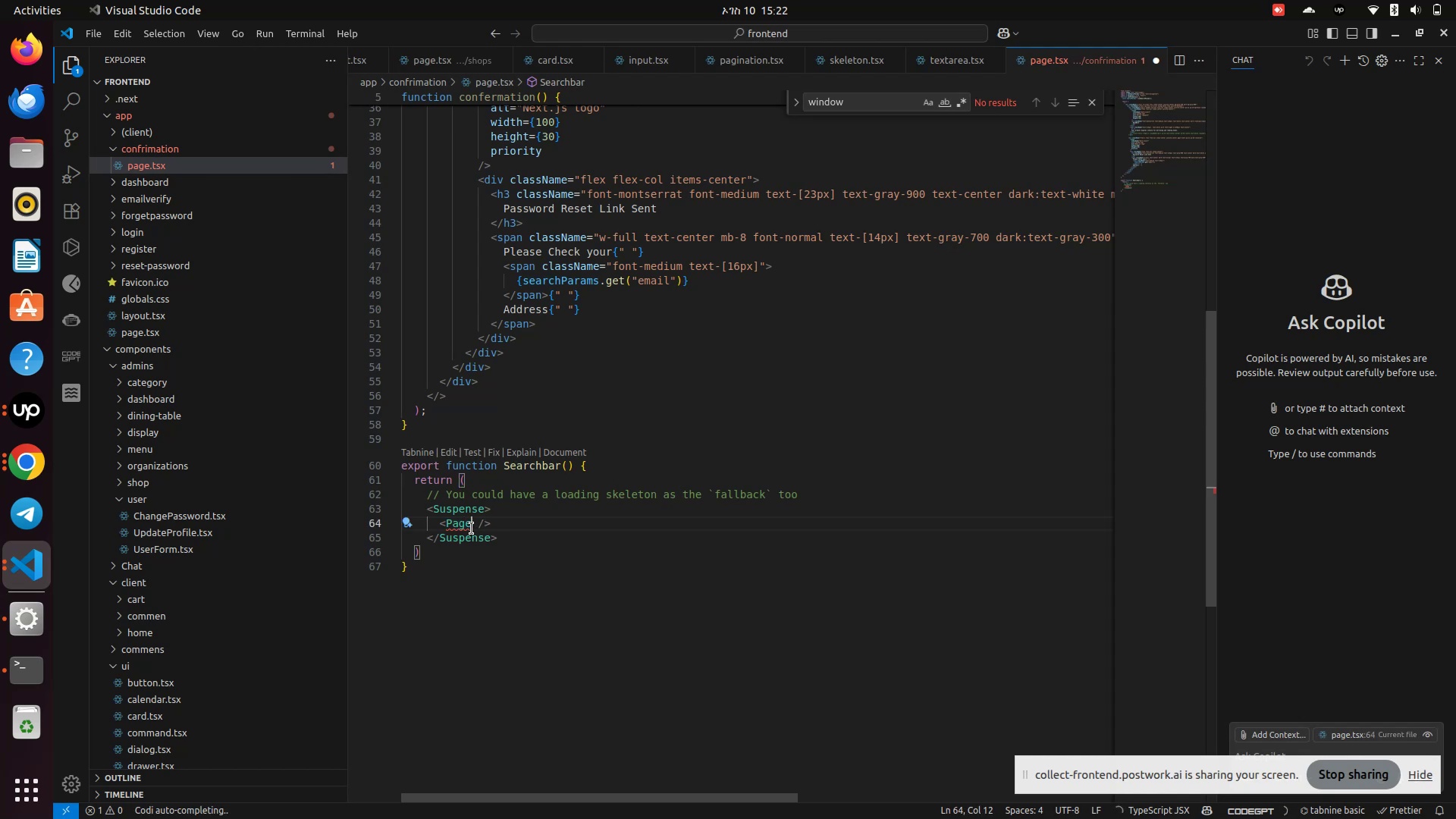 
hold_key(key=ControlLeft, duration=0.49)
 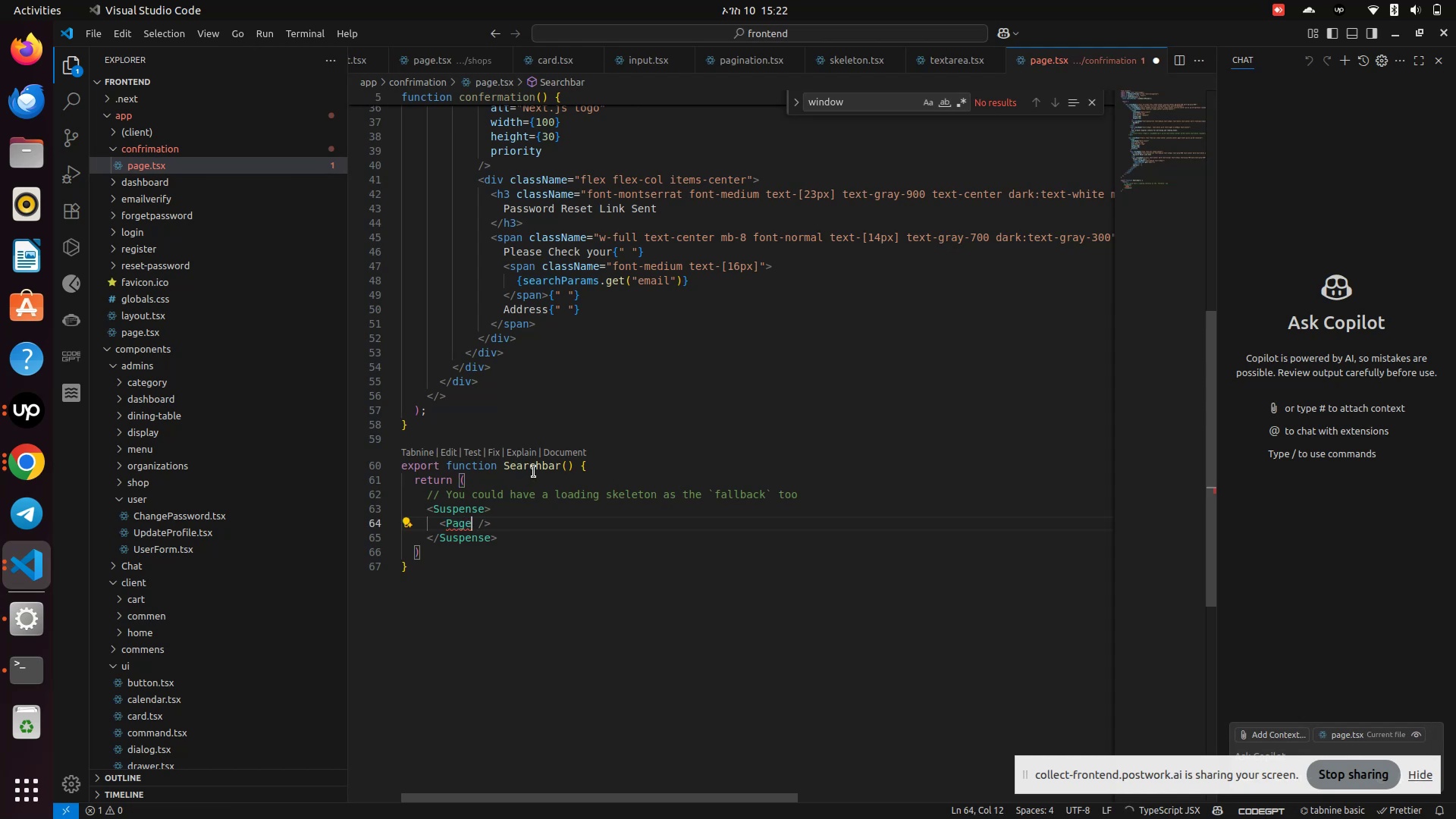 
double_click([535, 469])
 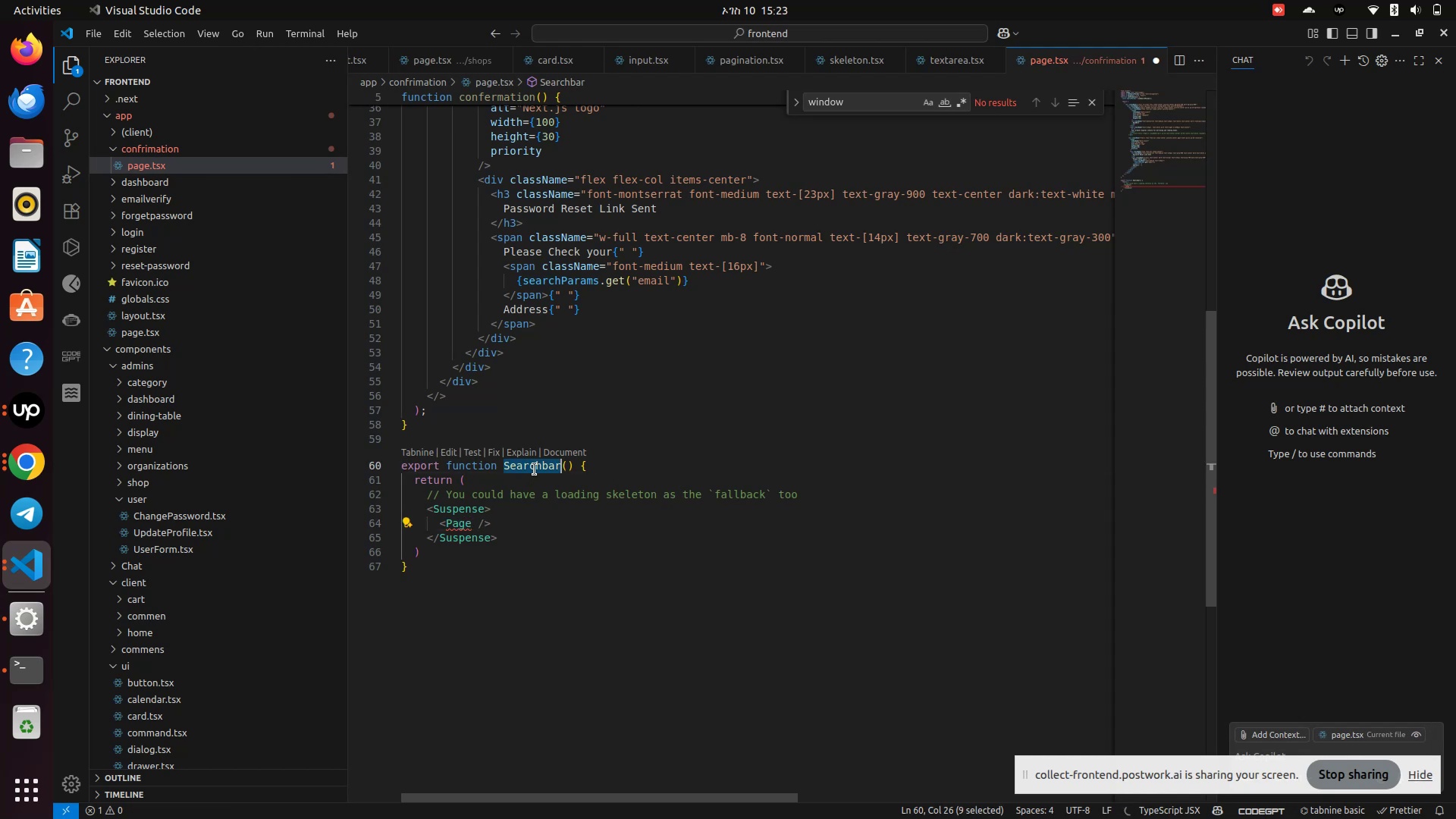 
key(Control+V)
 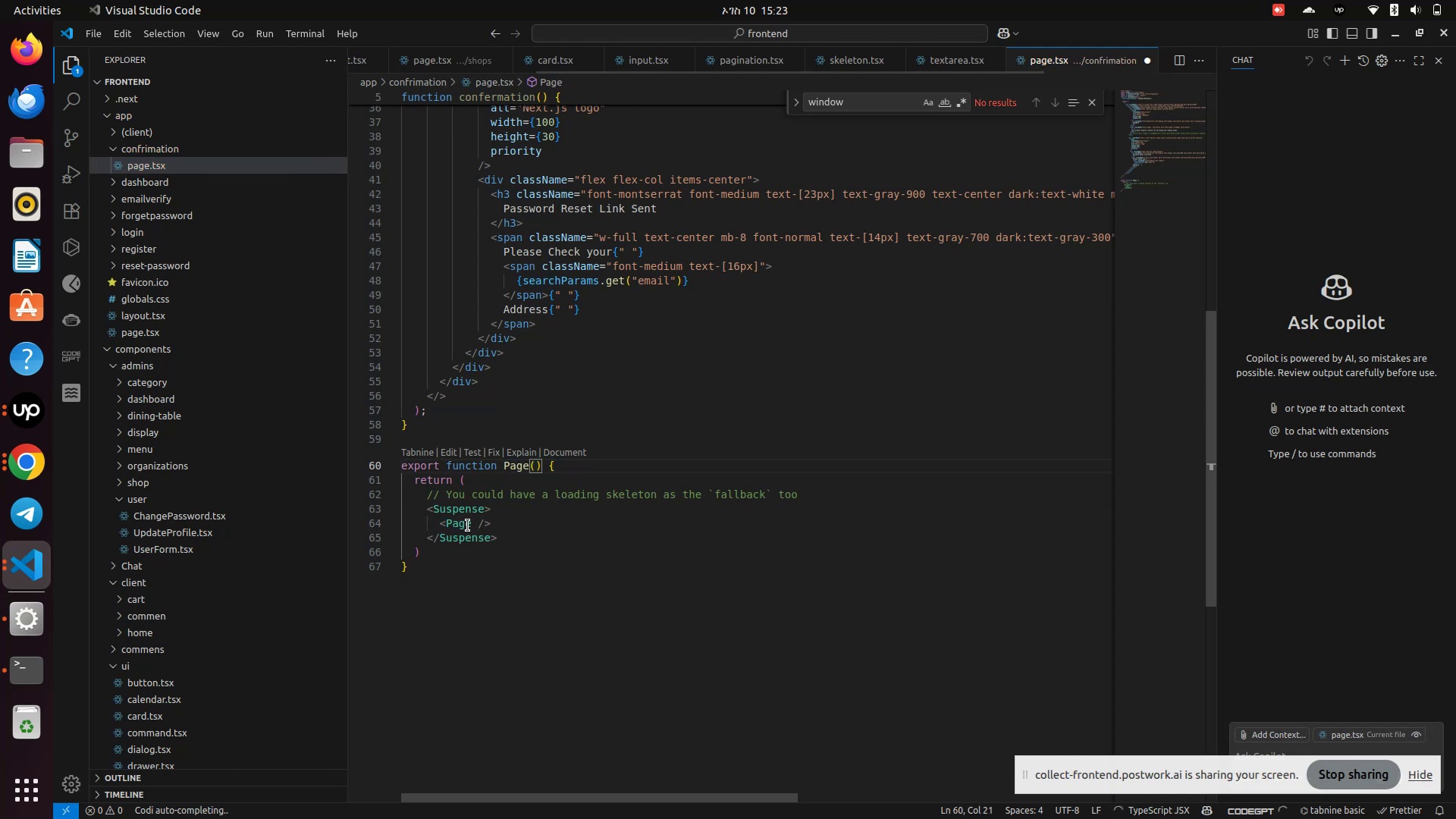 
double_click([468, 521])
 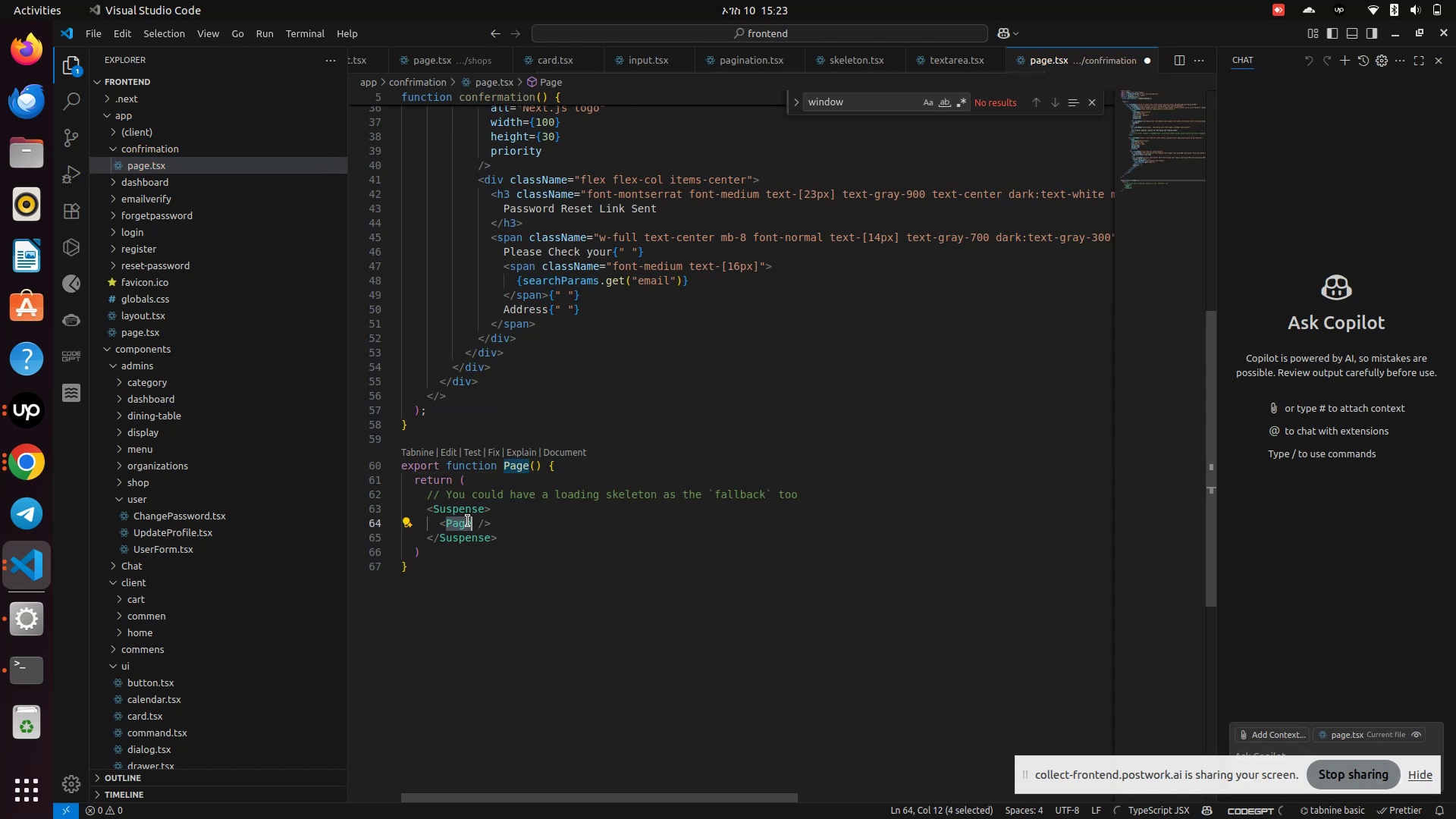 
key(Backspace)
type(Confermation)
 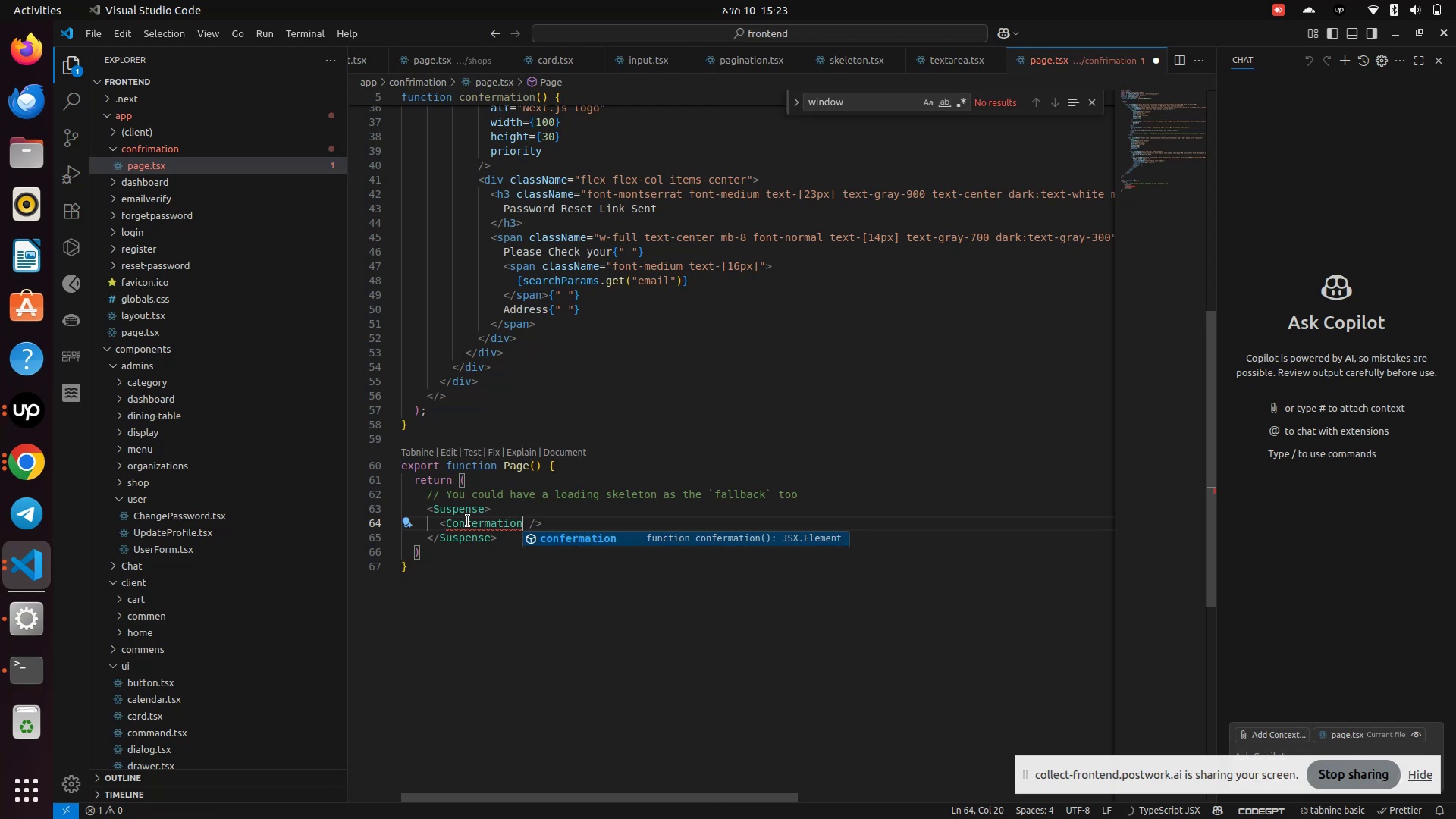 
left_click([620, 460])
 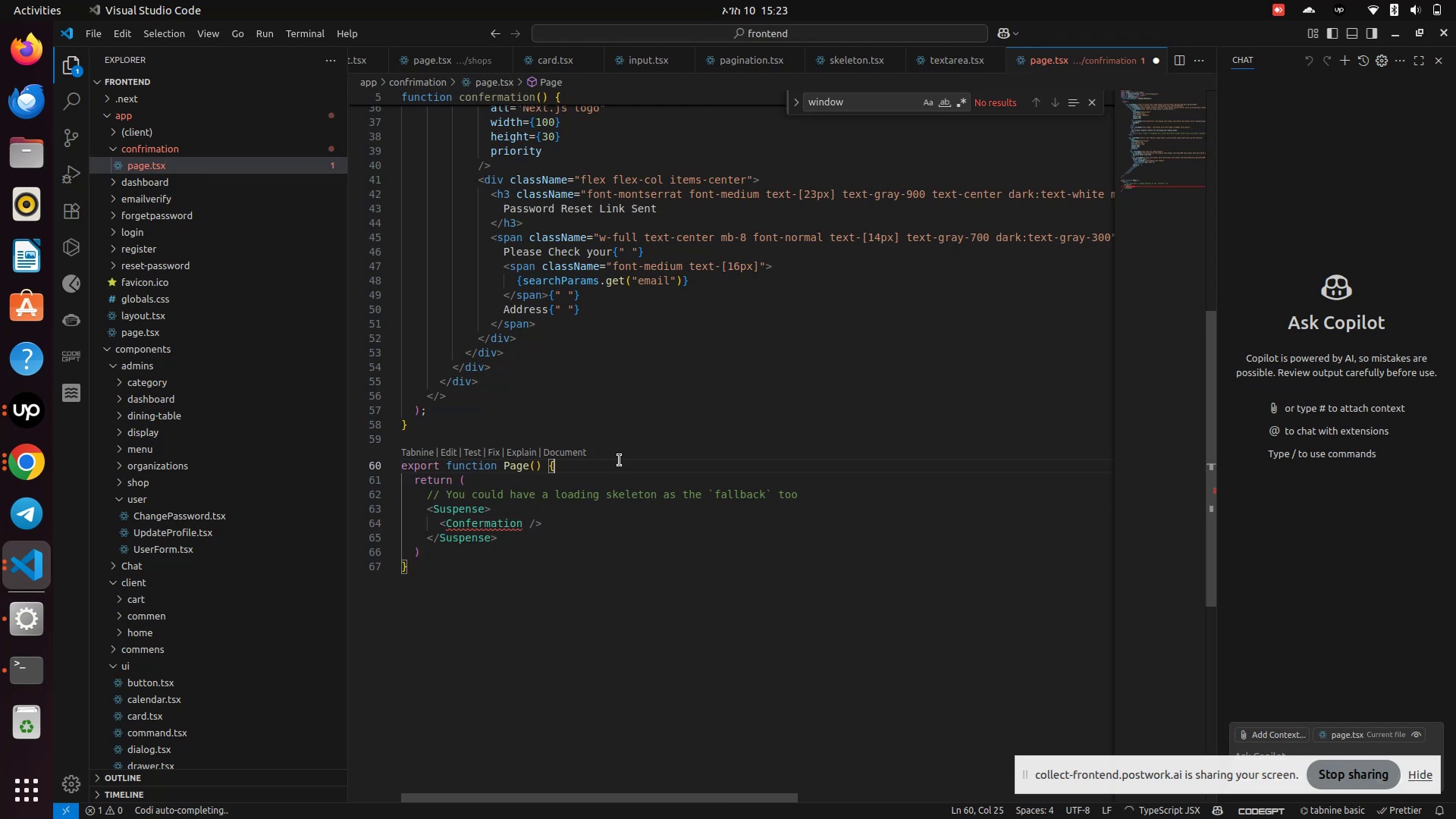 
scroll: coordinate [620, 460], scroll_direction: up, amount: 20.0
 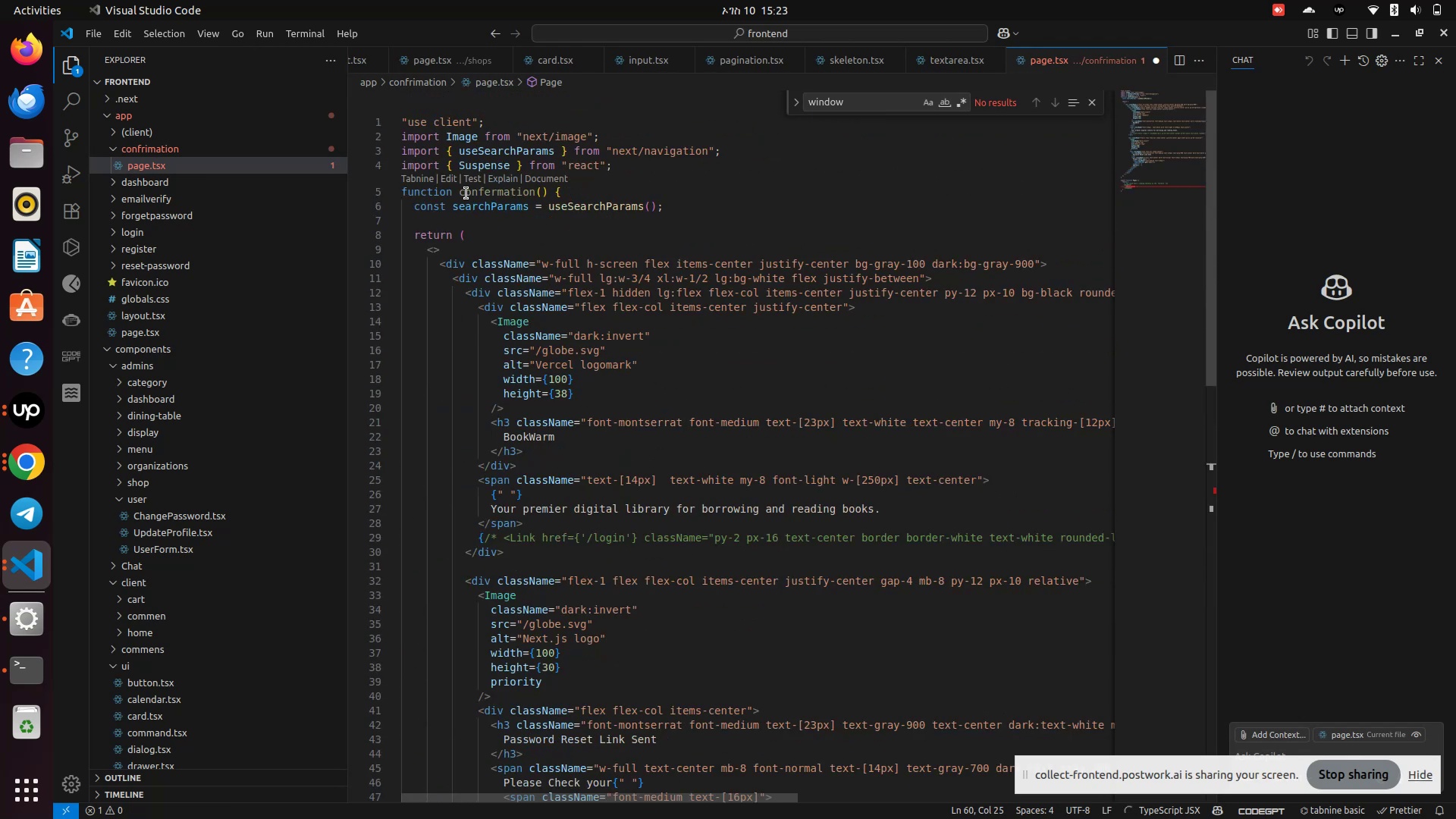 
key(Backspace)
 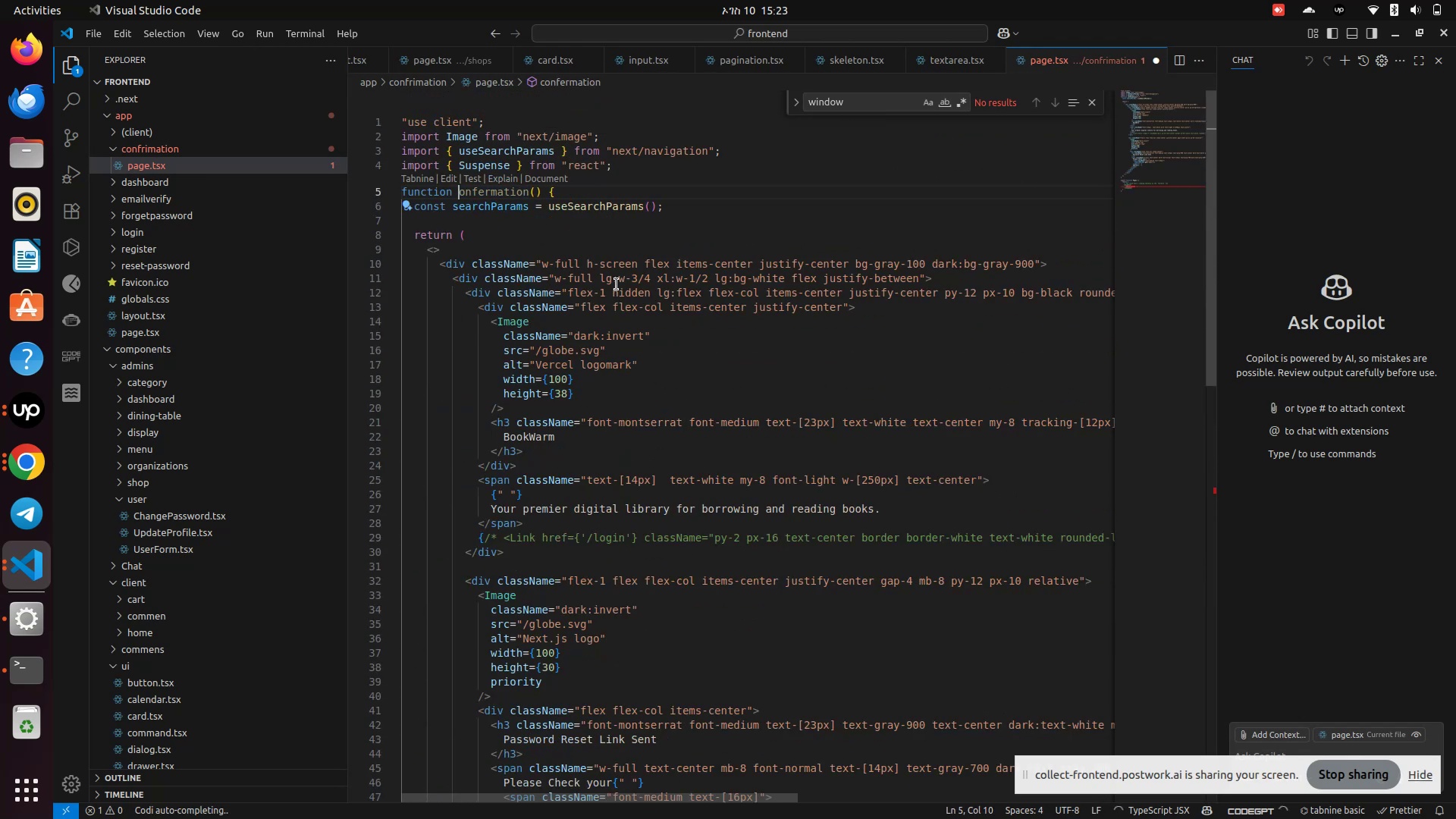 
key(Shift+ShiftRight)
 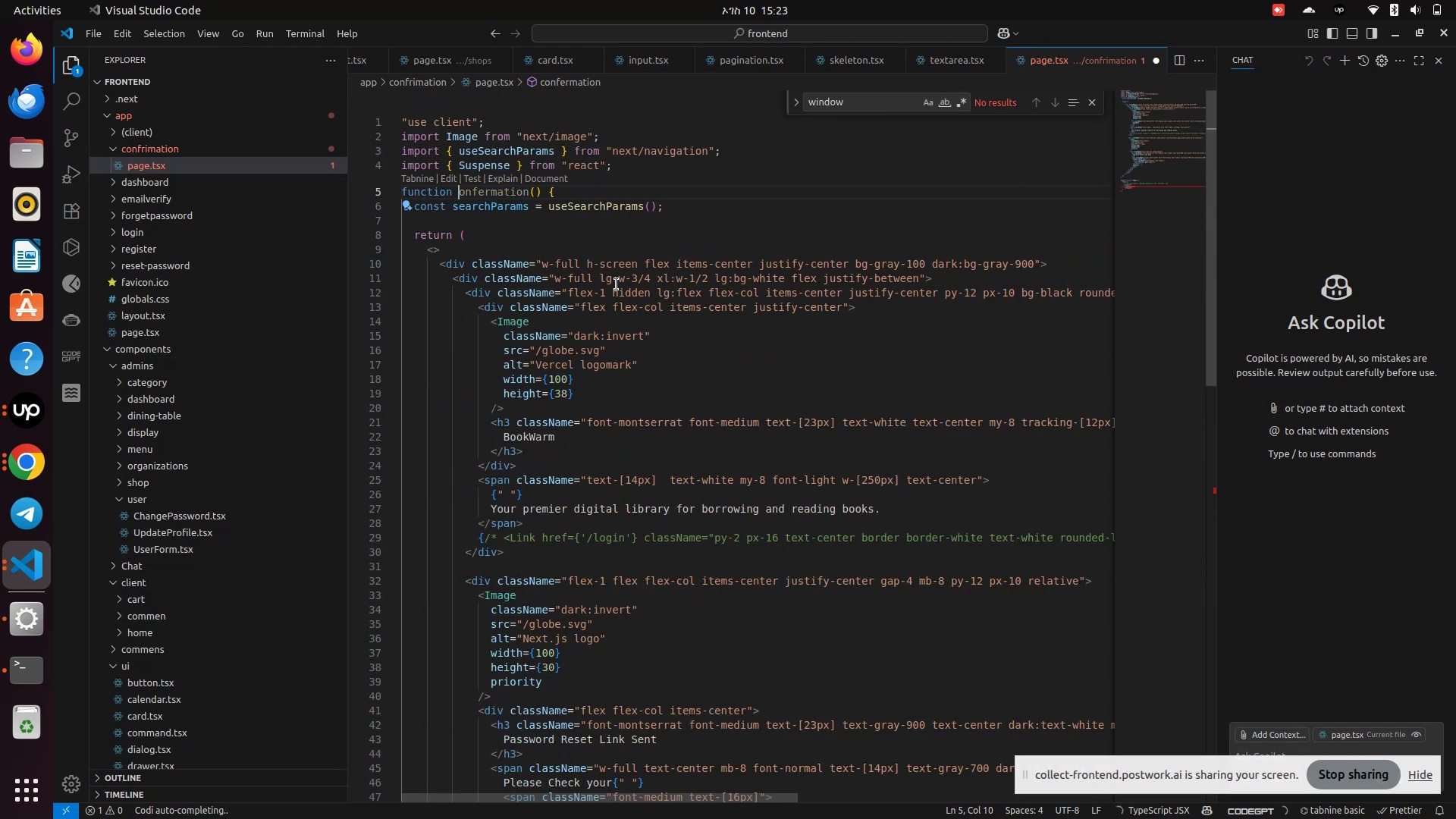 
key(Shift+C)
 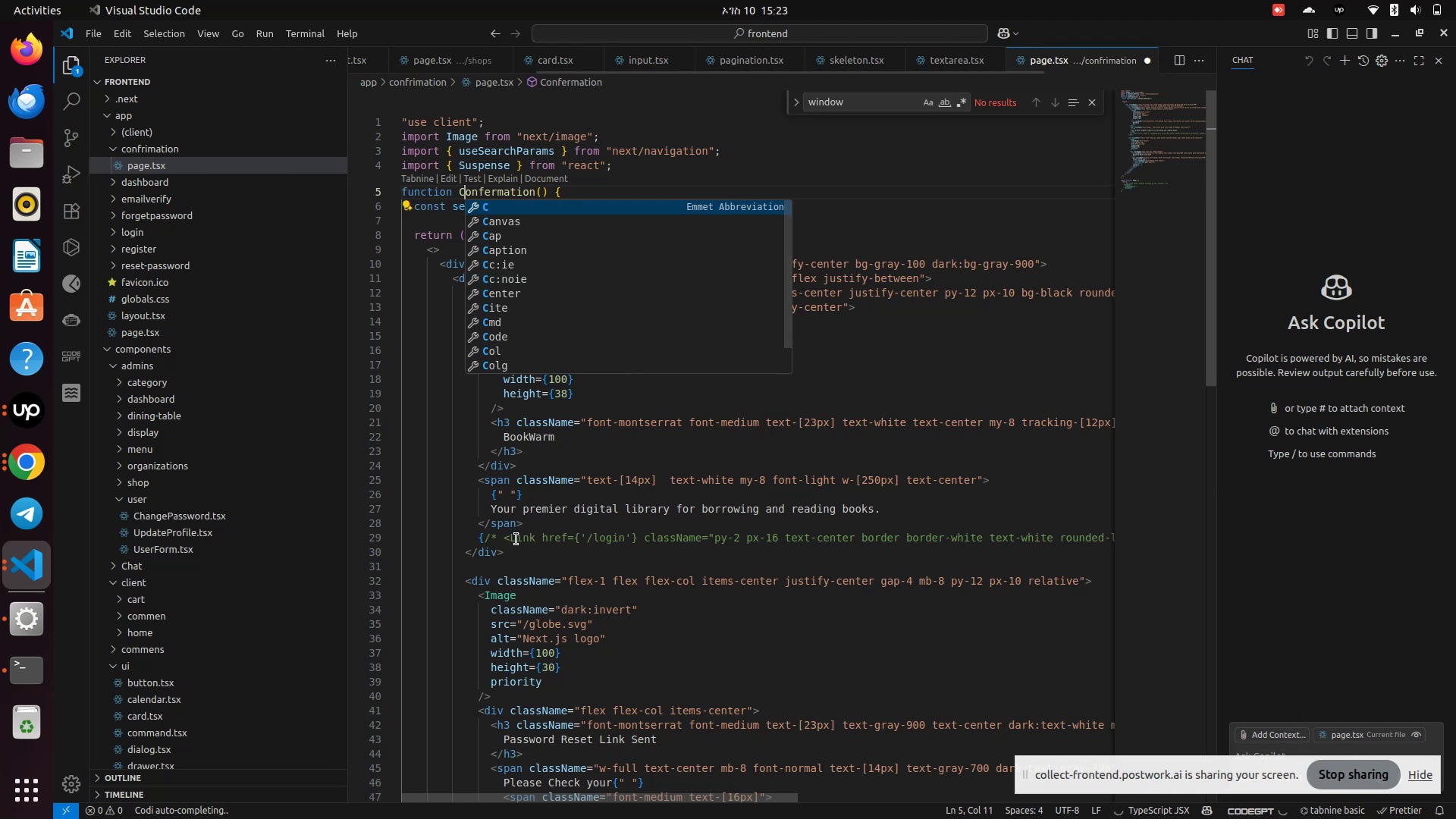 
left_click([516, 539])
 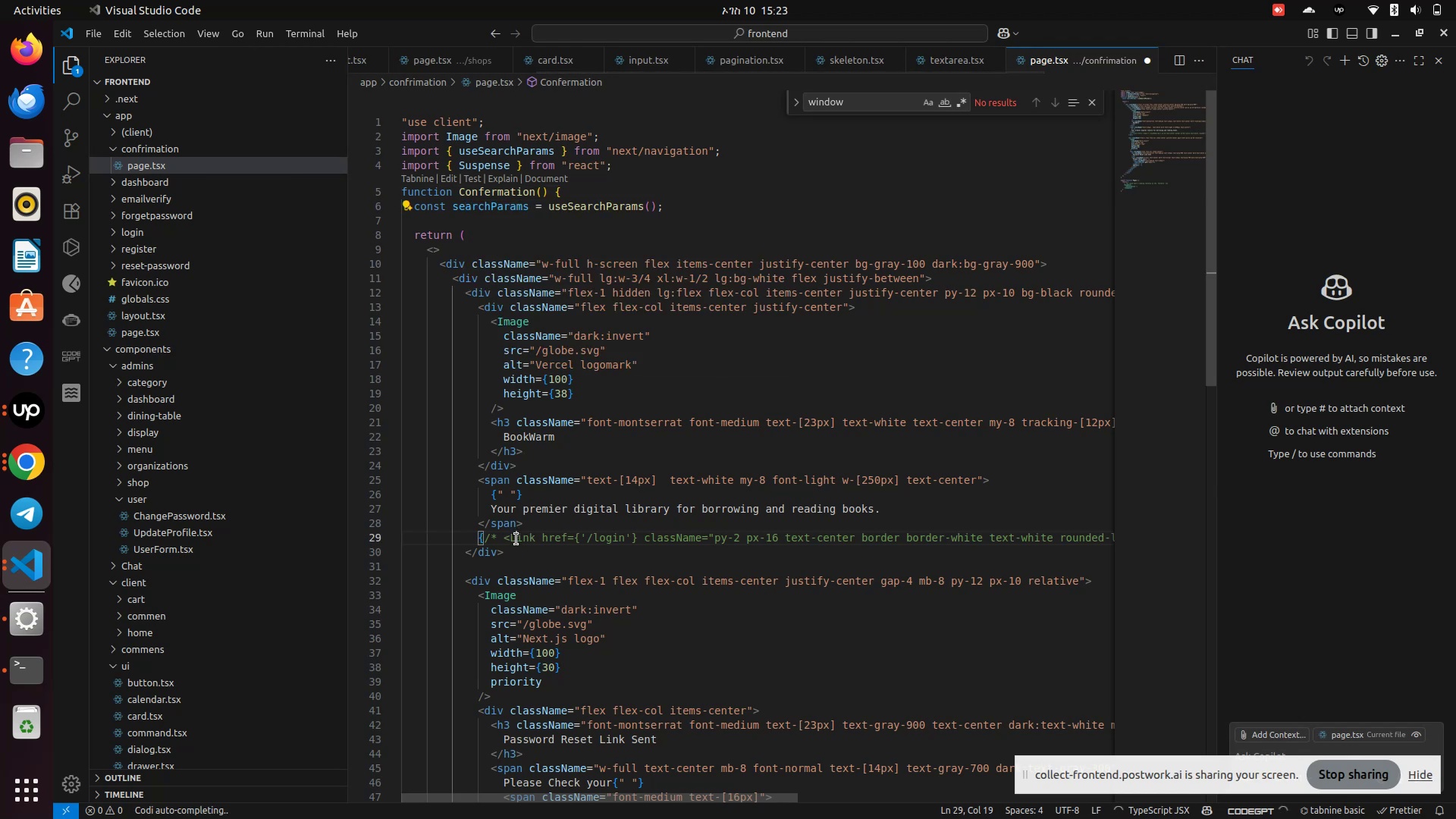 
scroll: coordinate [516, 554], scroll_direction: down, amount: 19.0
 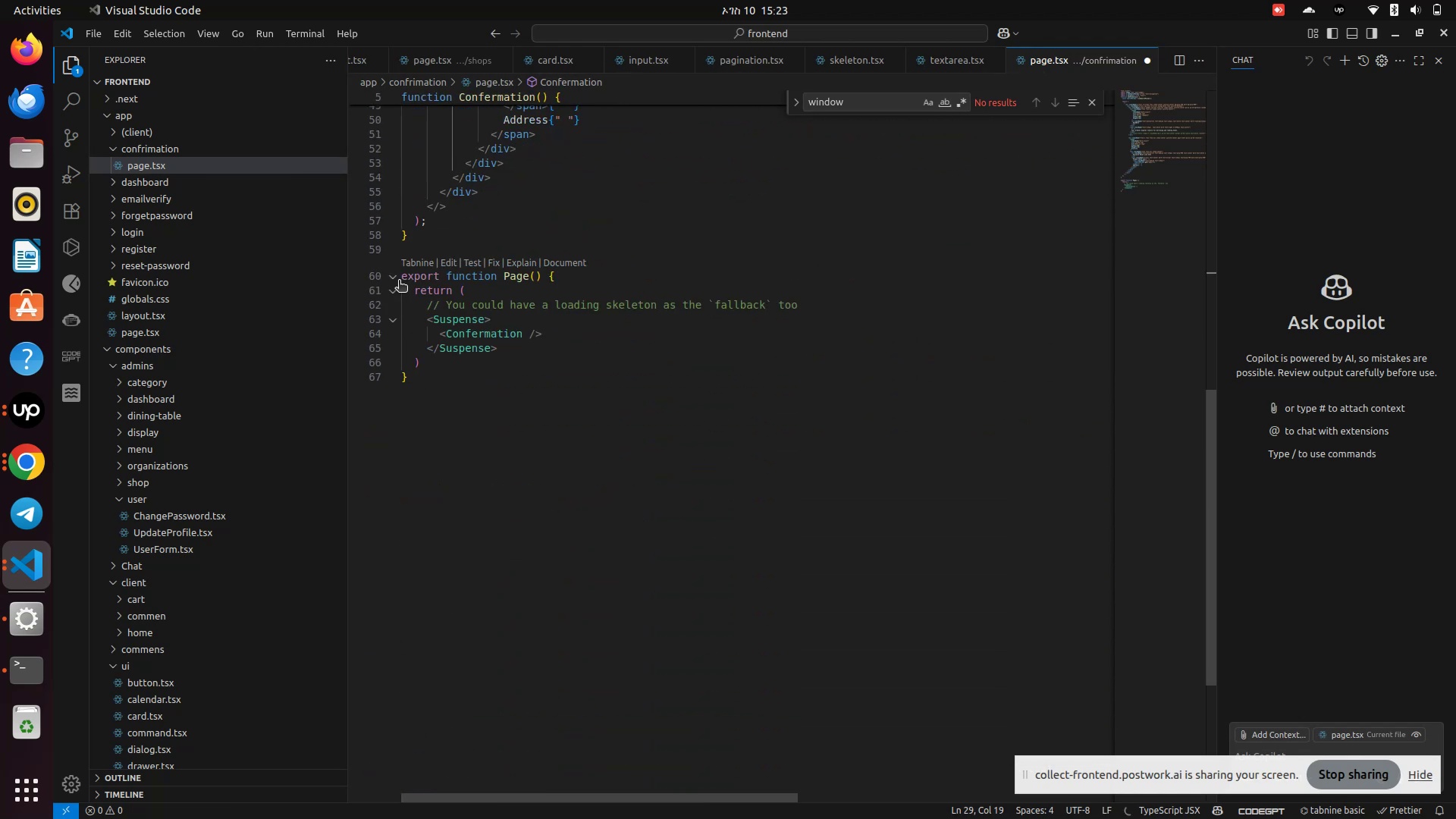 
left_click([444, 275])
 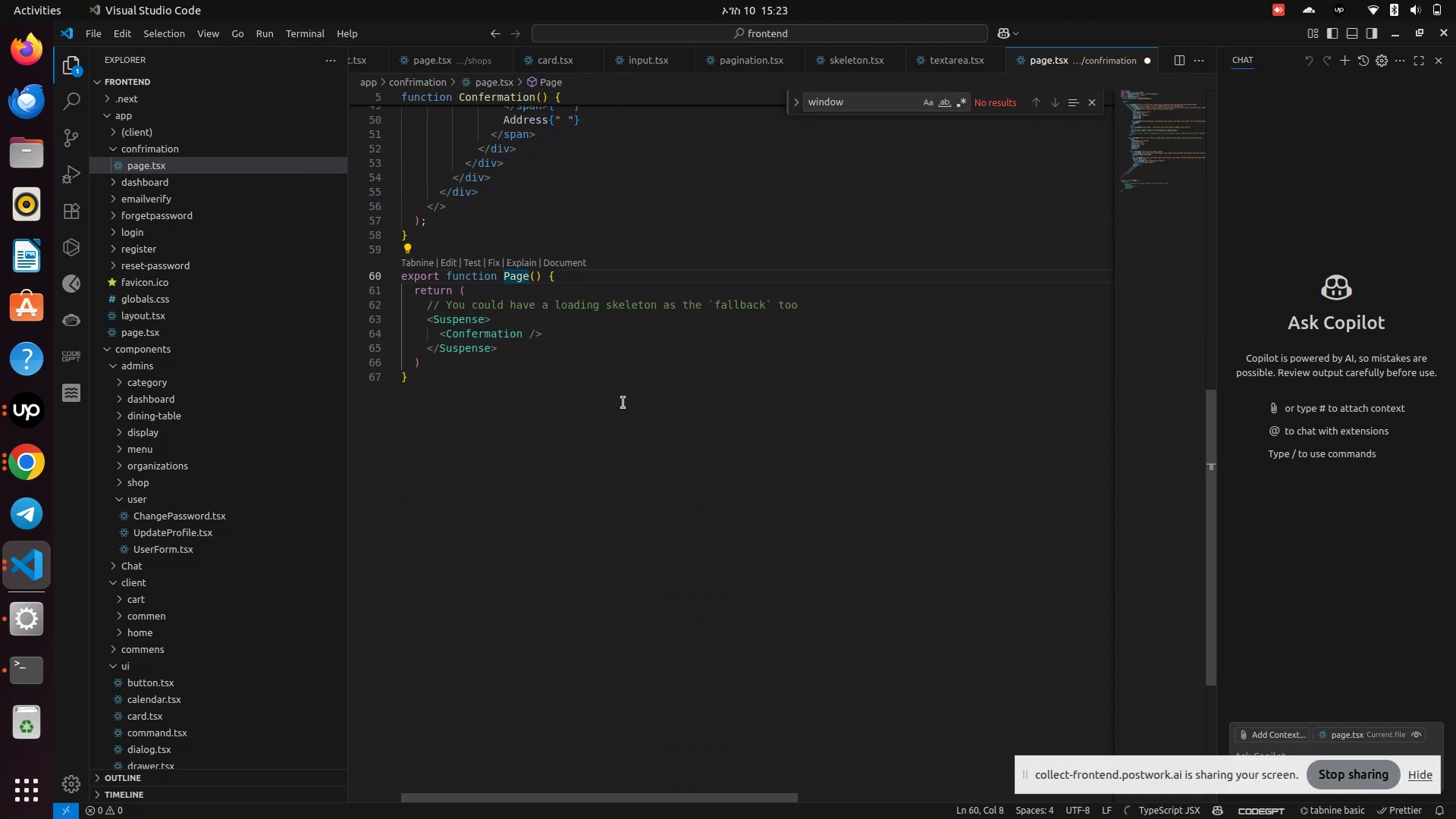 
key(ArrowLeft)
 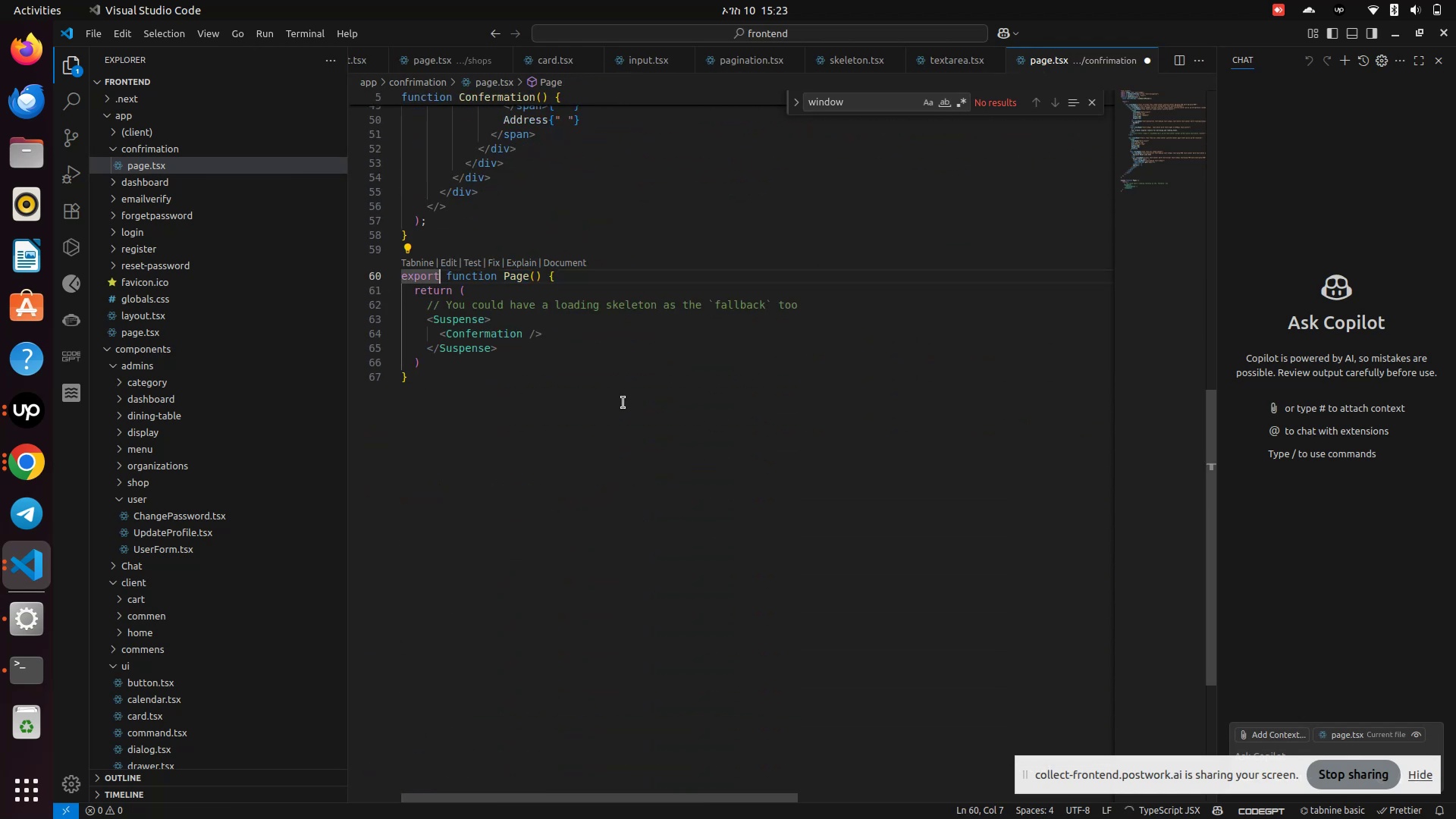 
type( def)
 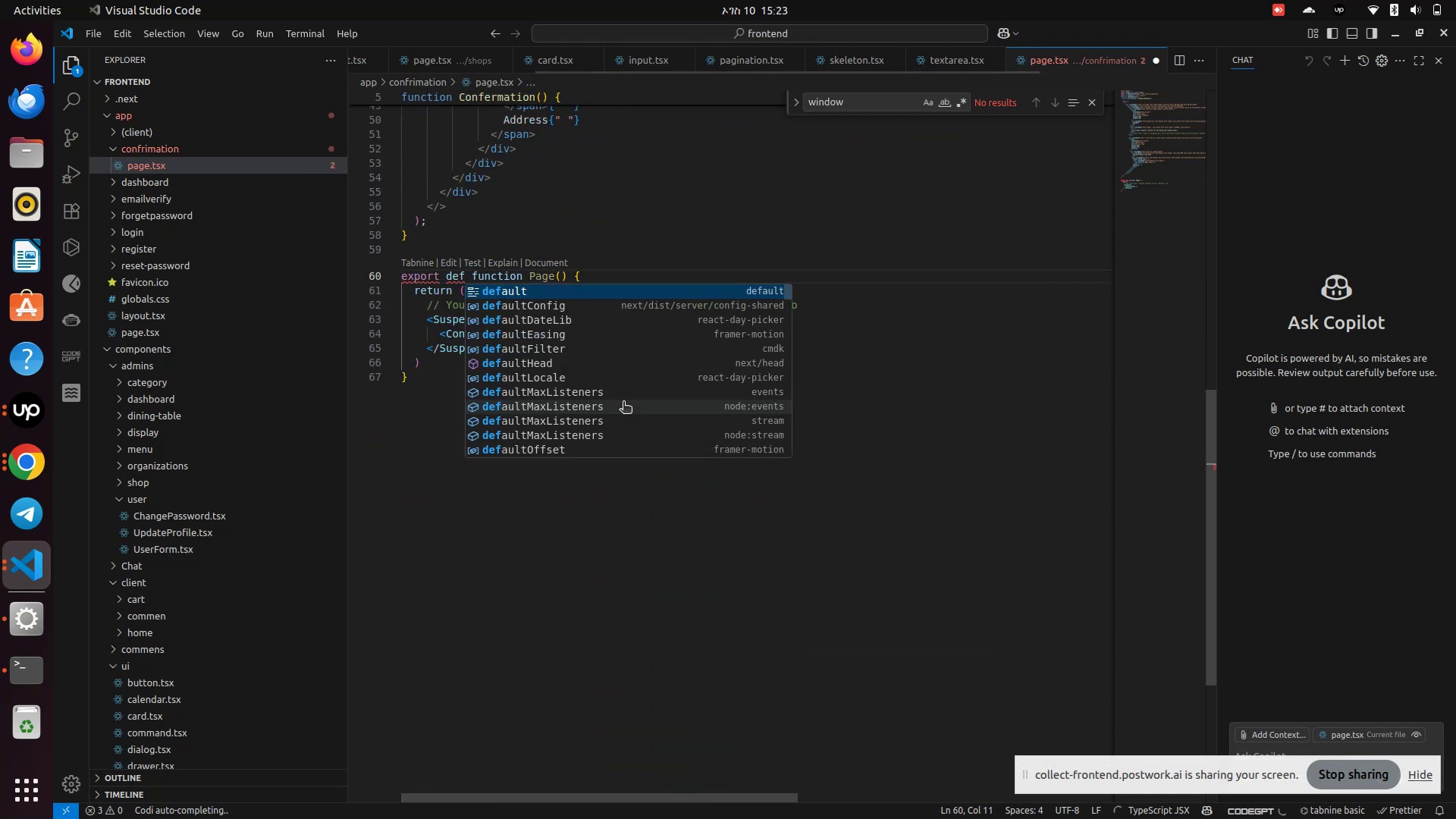 
key(Enter)
 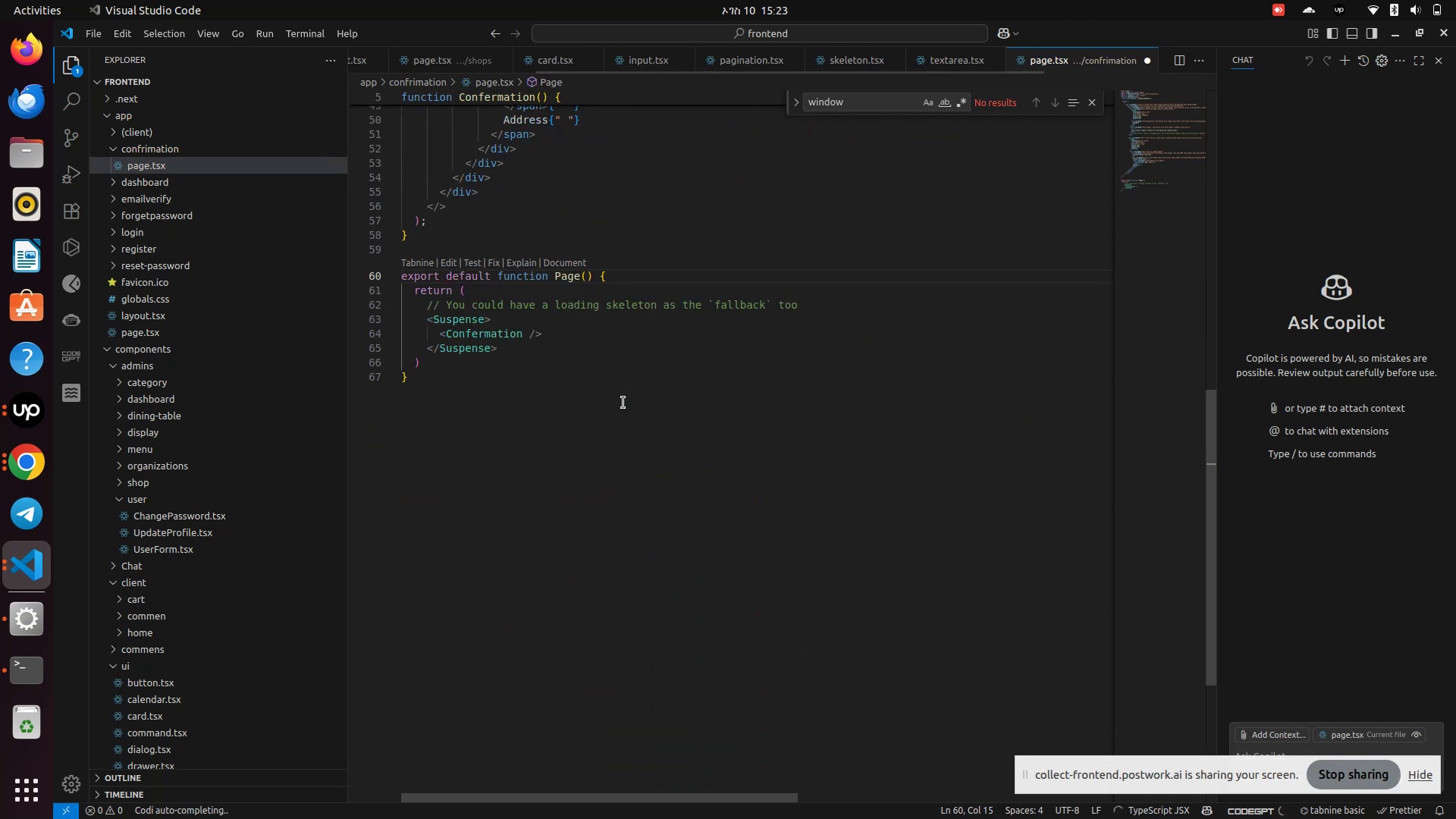 
key(Control+S)
 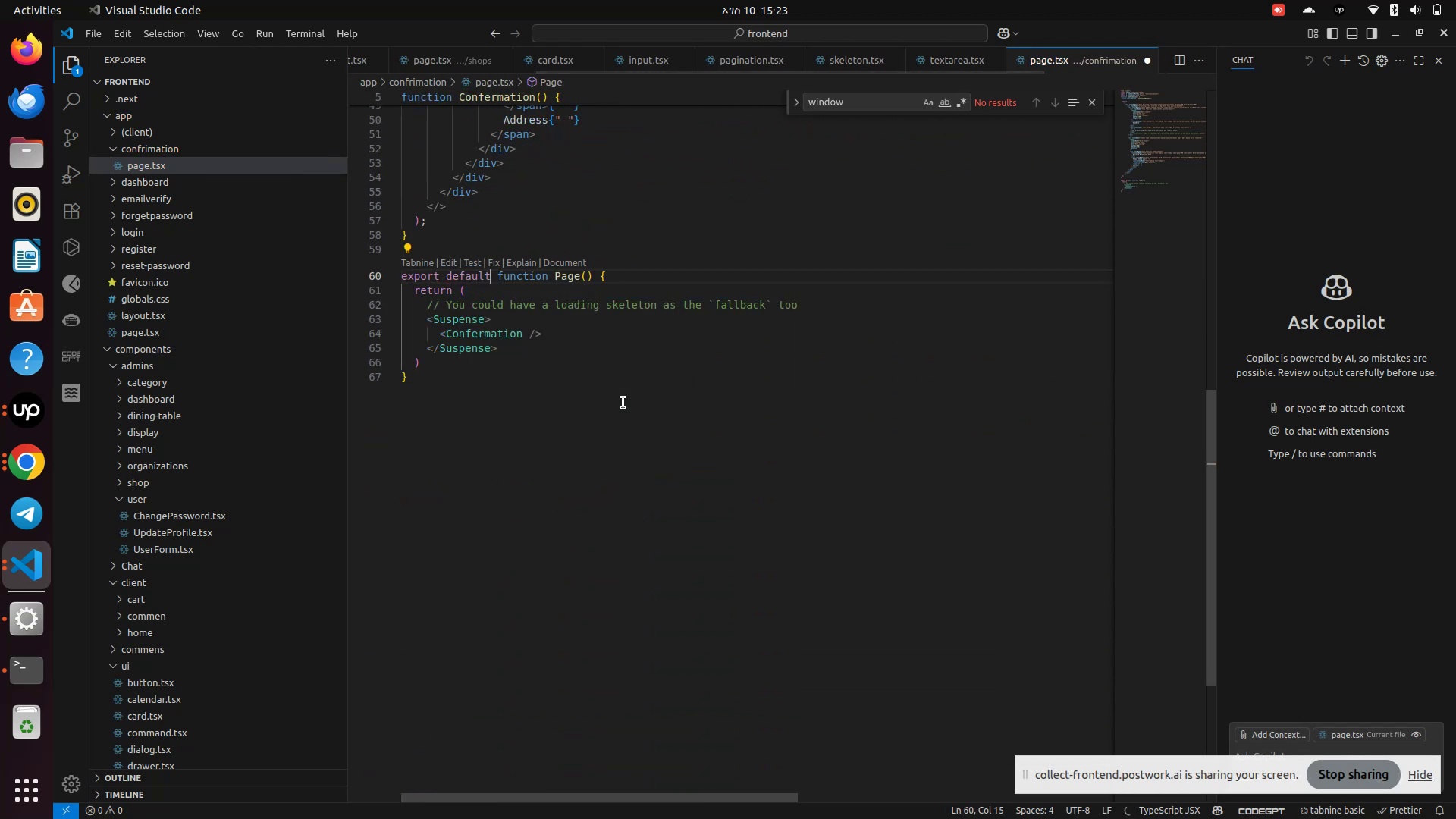 
key(Control+S)
 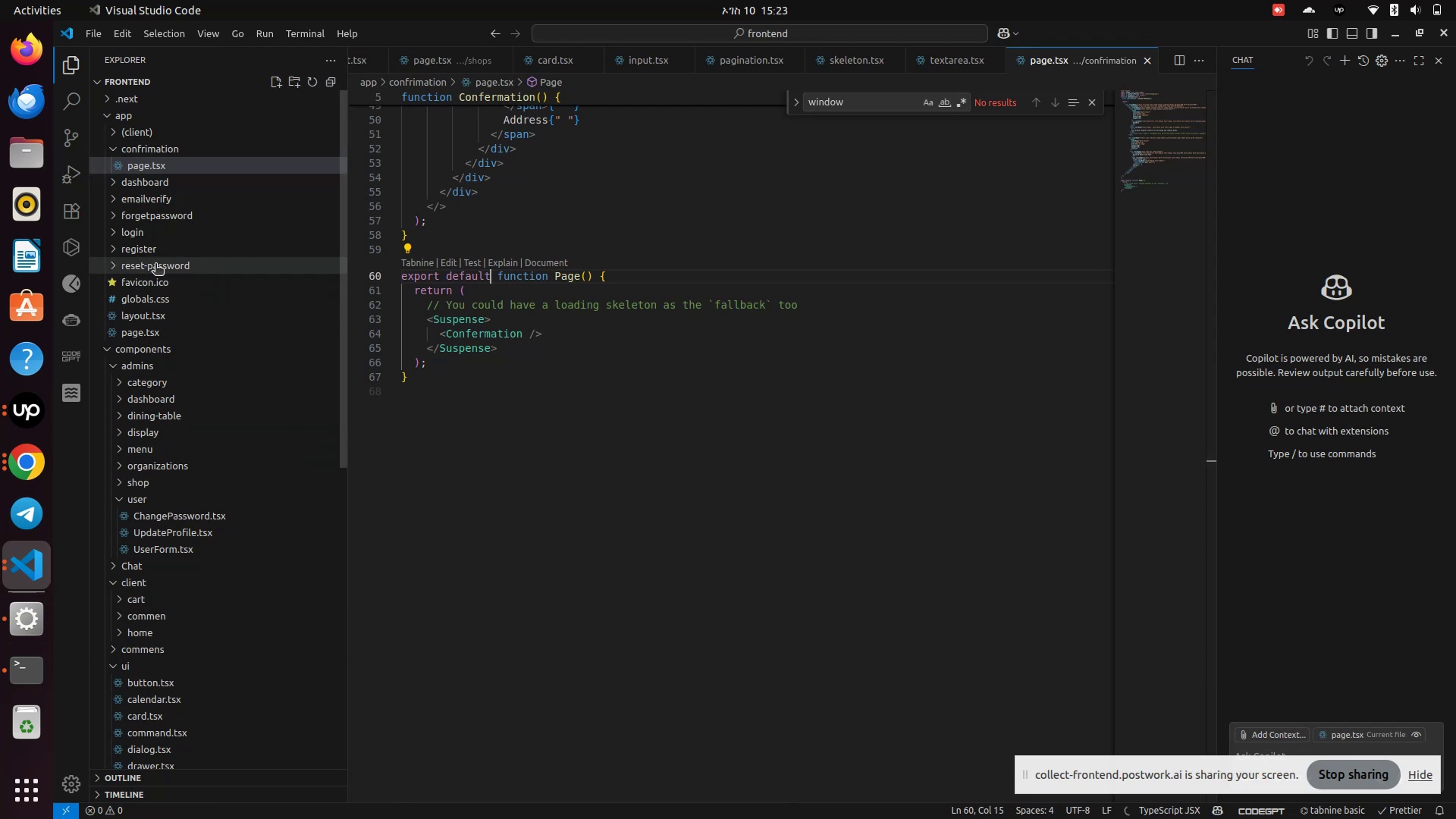 
wait(5.26)
 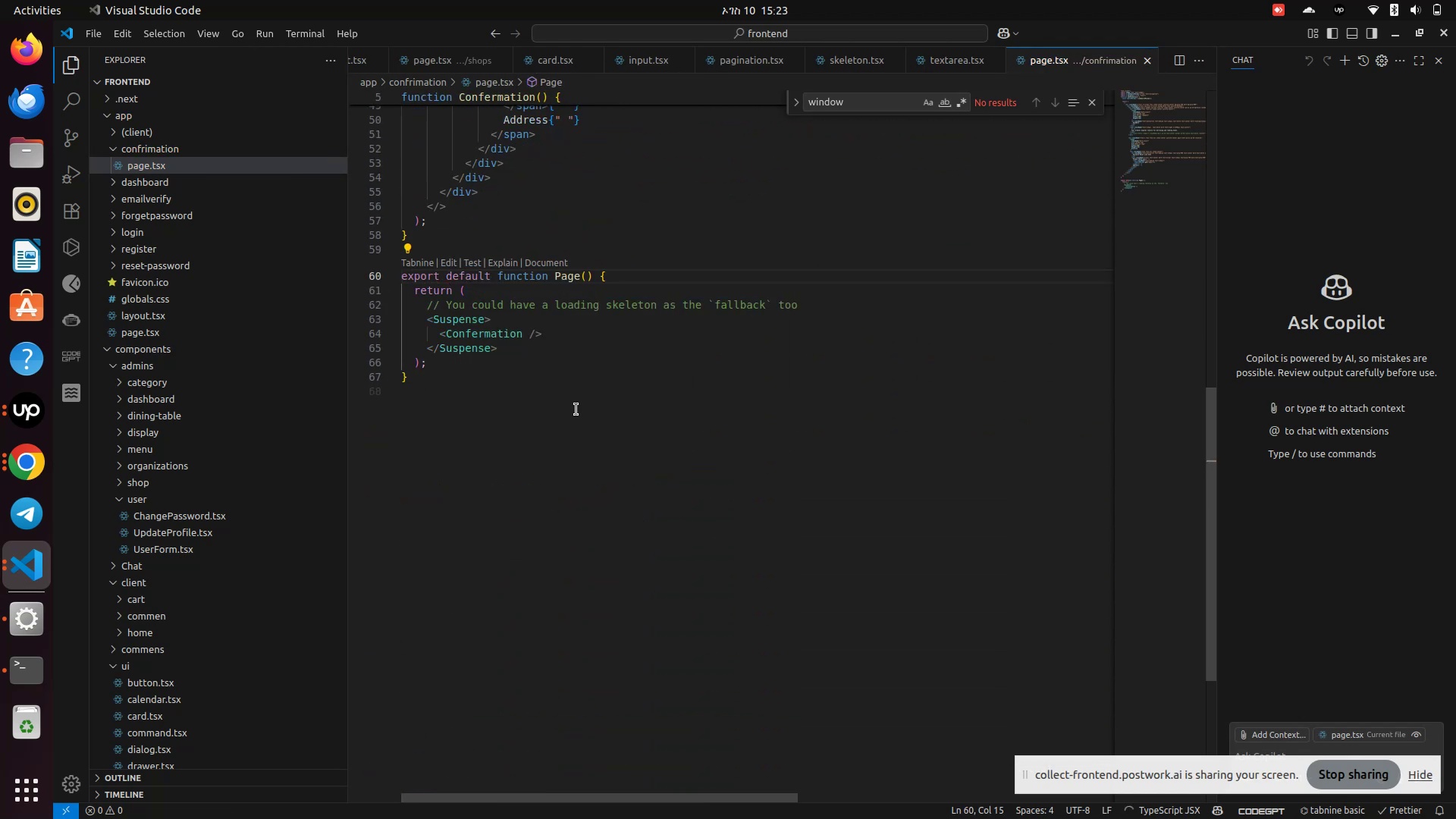 
left_click_drag(start_coordinate=[424, 409], to_coordinate=[397, 280])
 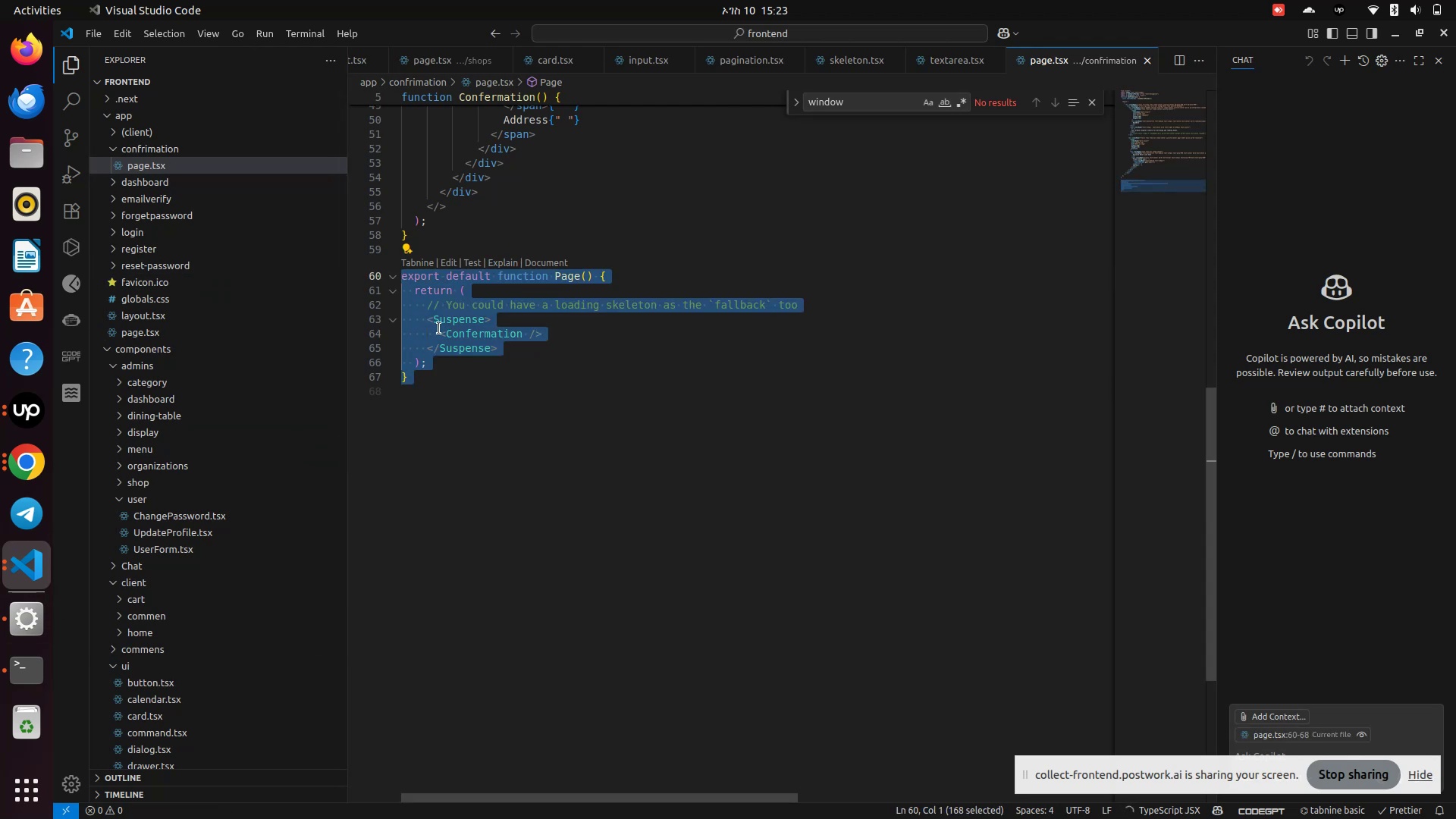 
key(Control+C)
 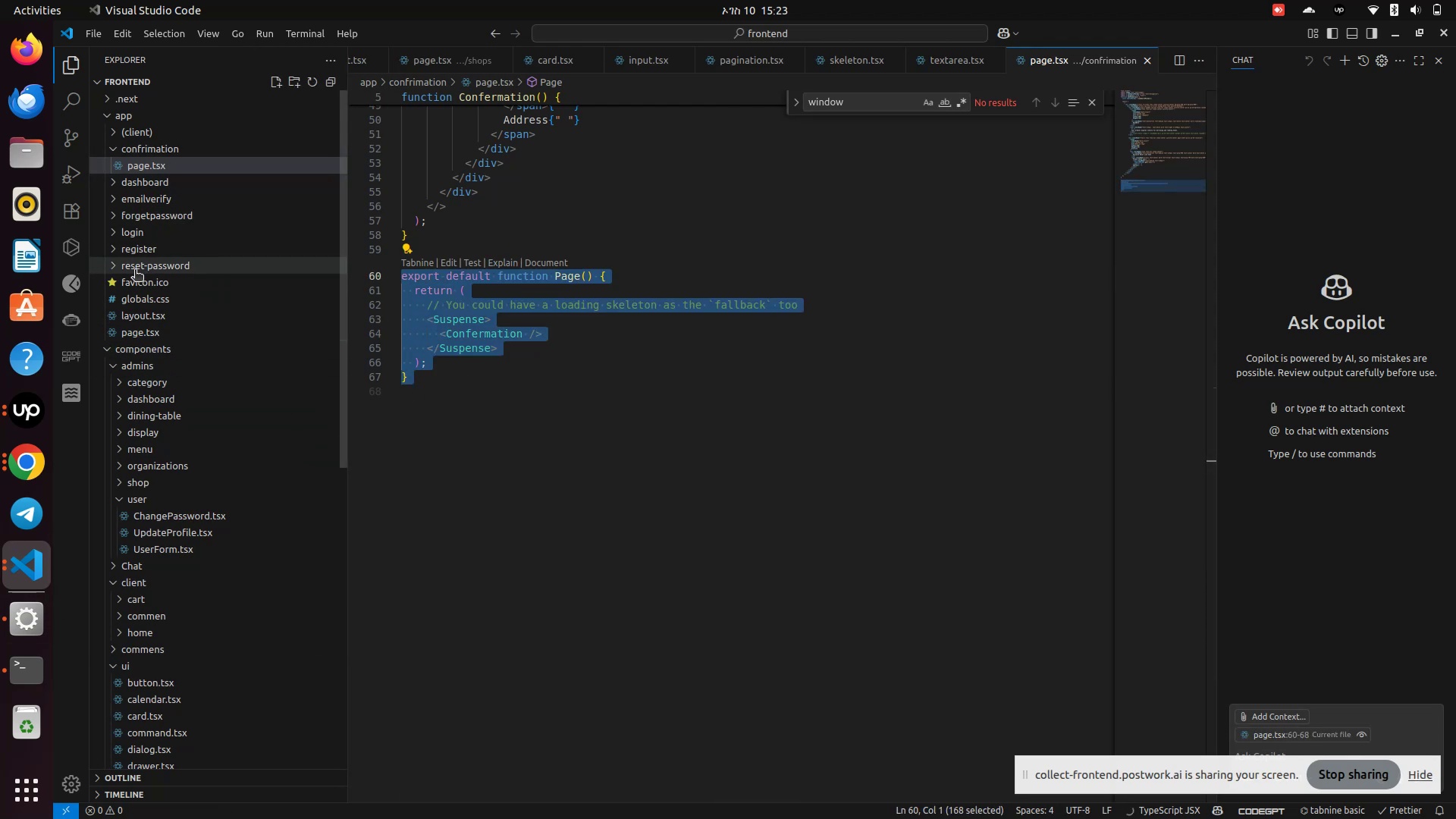 
left_click([128, 265])
 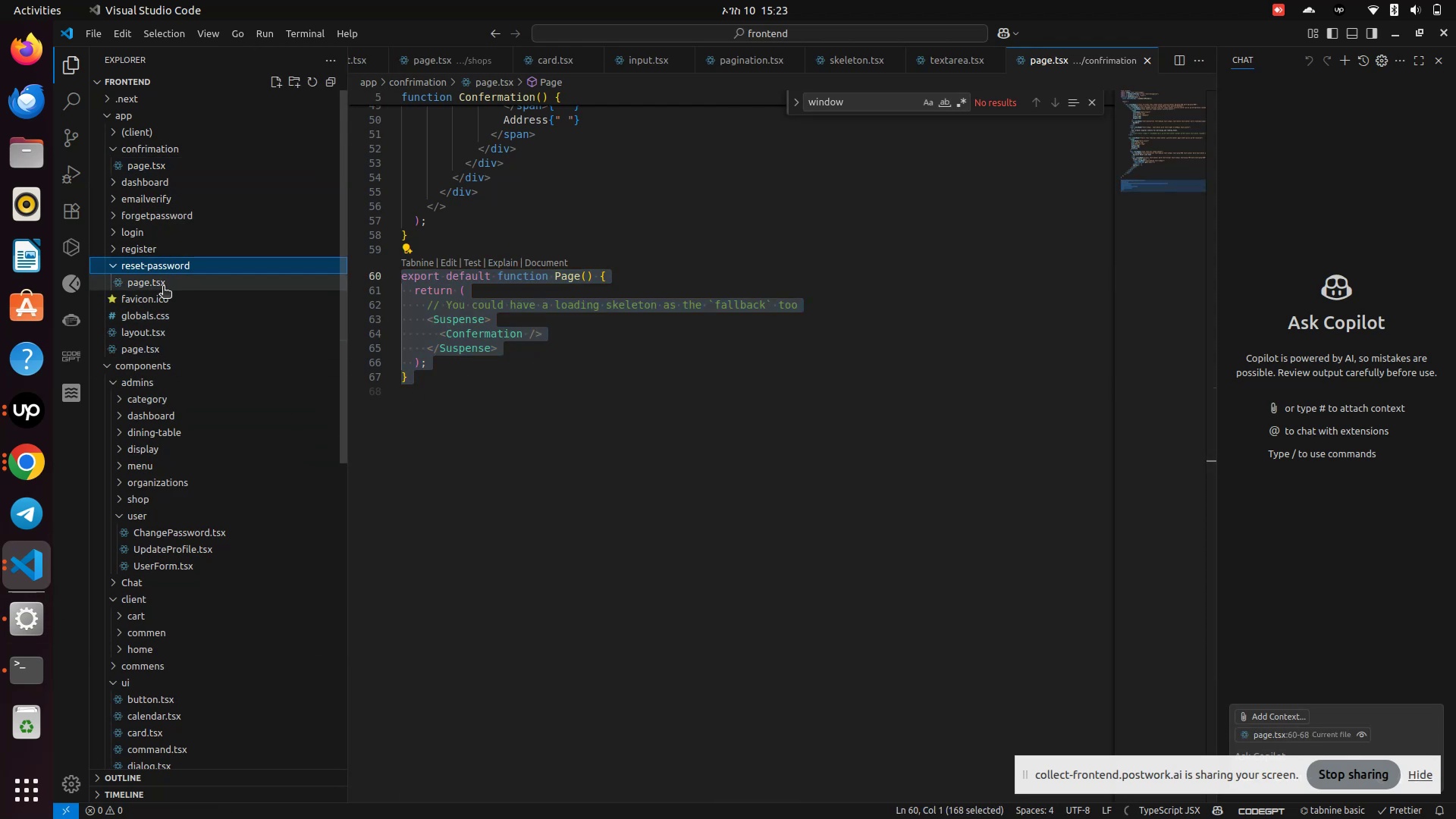 
left_click([163, 287])
 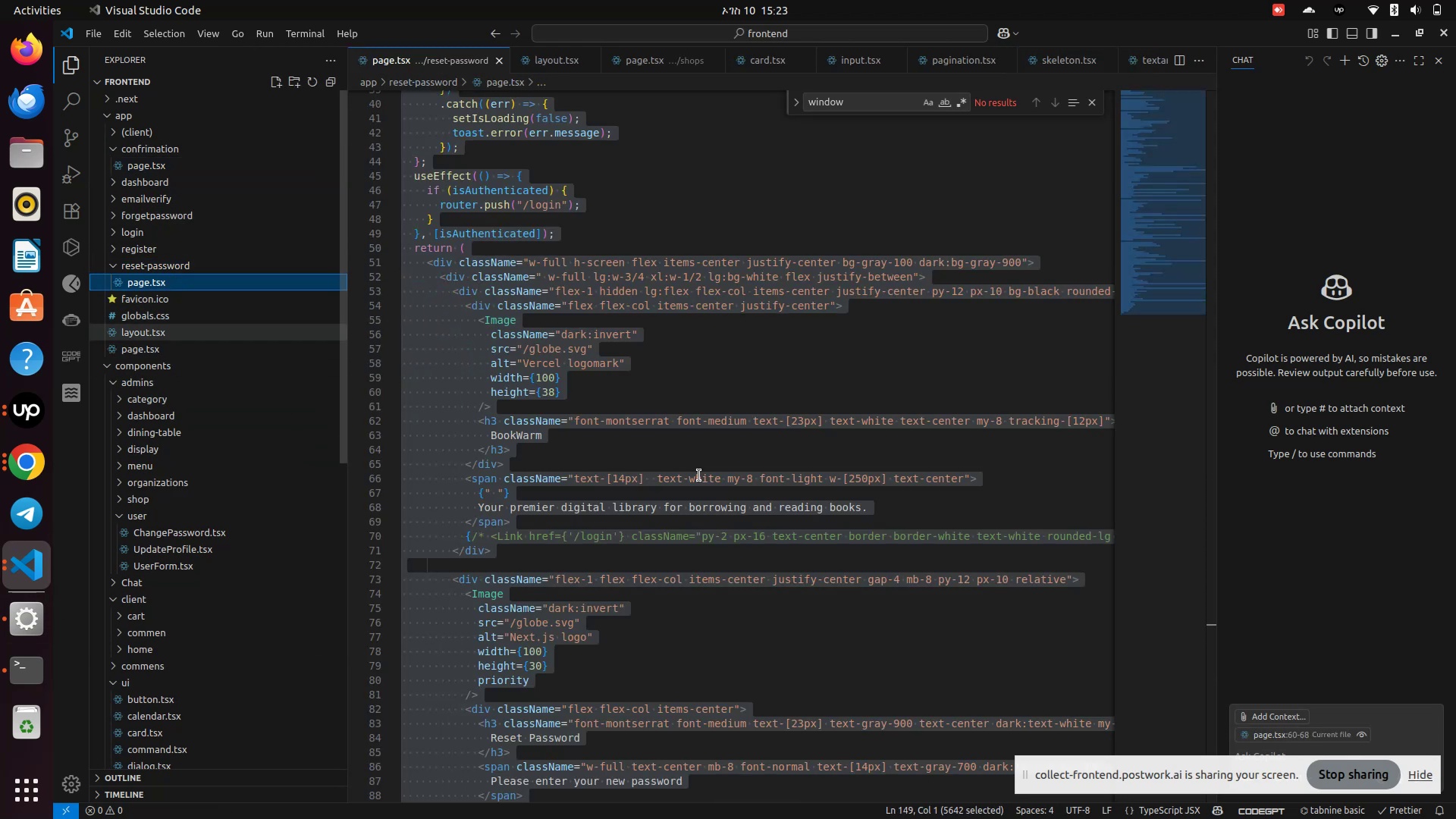 
scroll: coordinate [599, 507], scroll_direction: down, amount: 37.0
 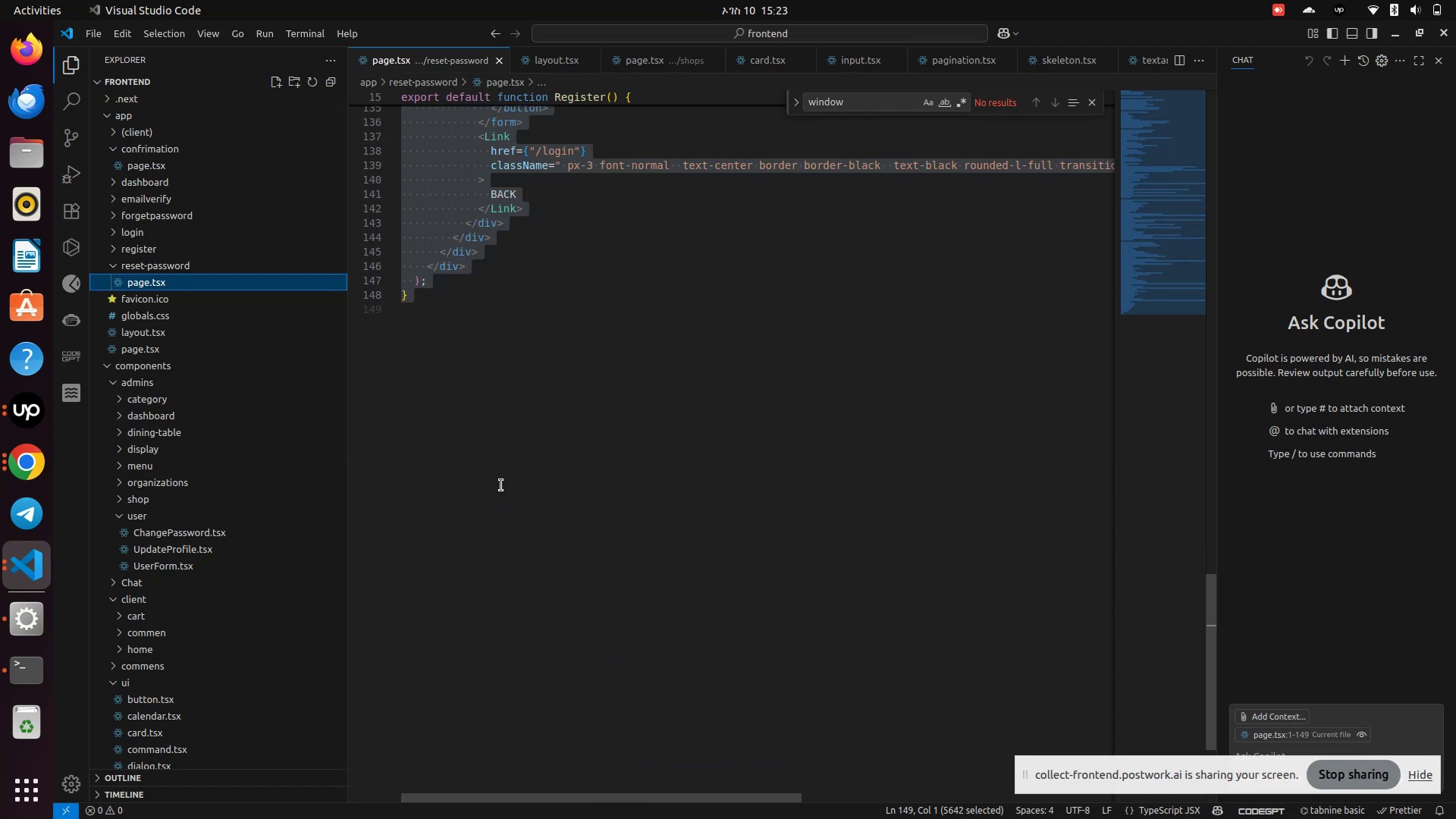 
left_click([501, 485])
 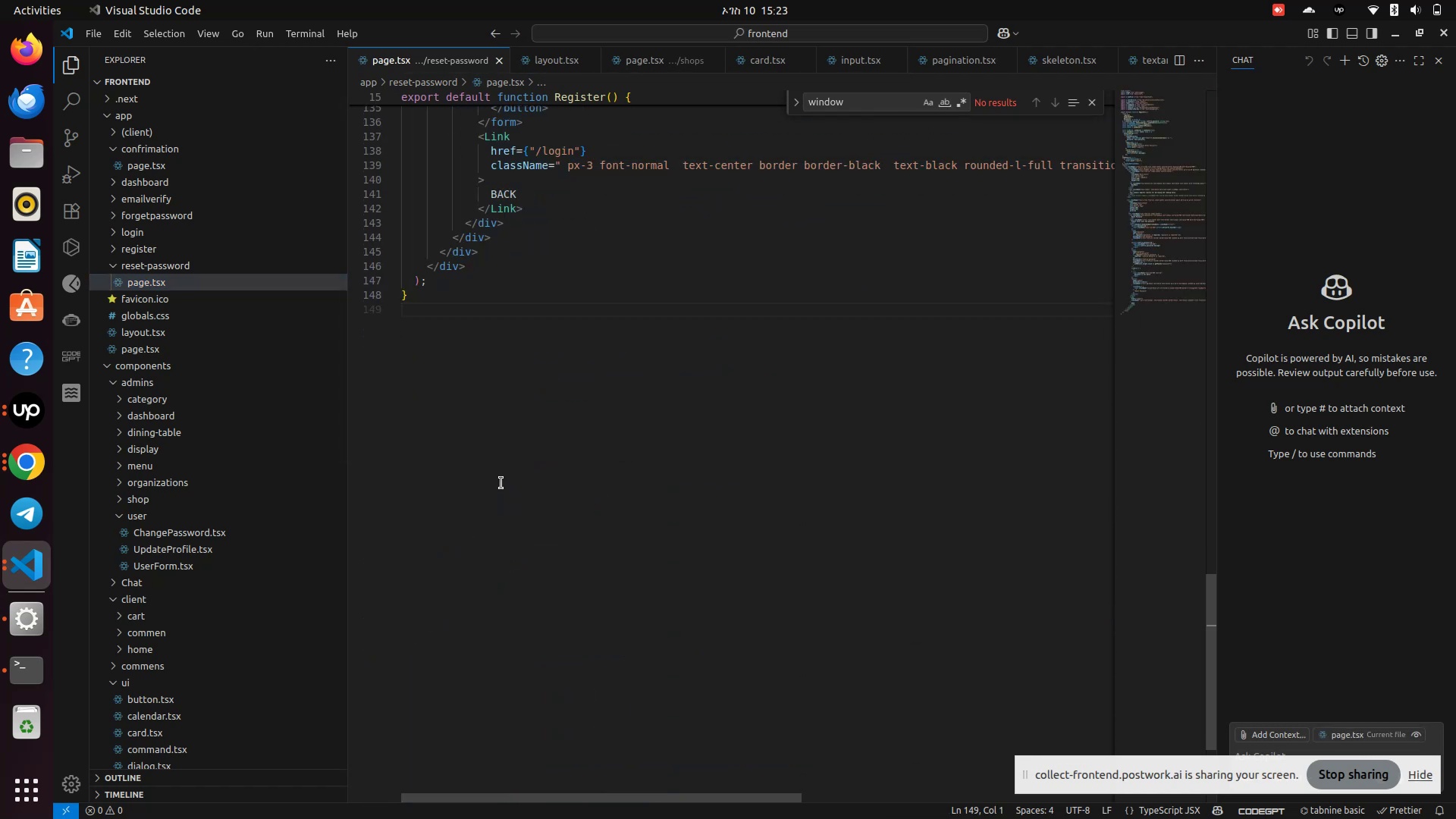 
key(Enter)
 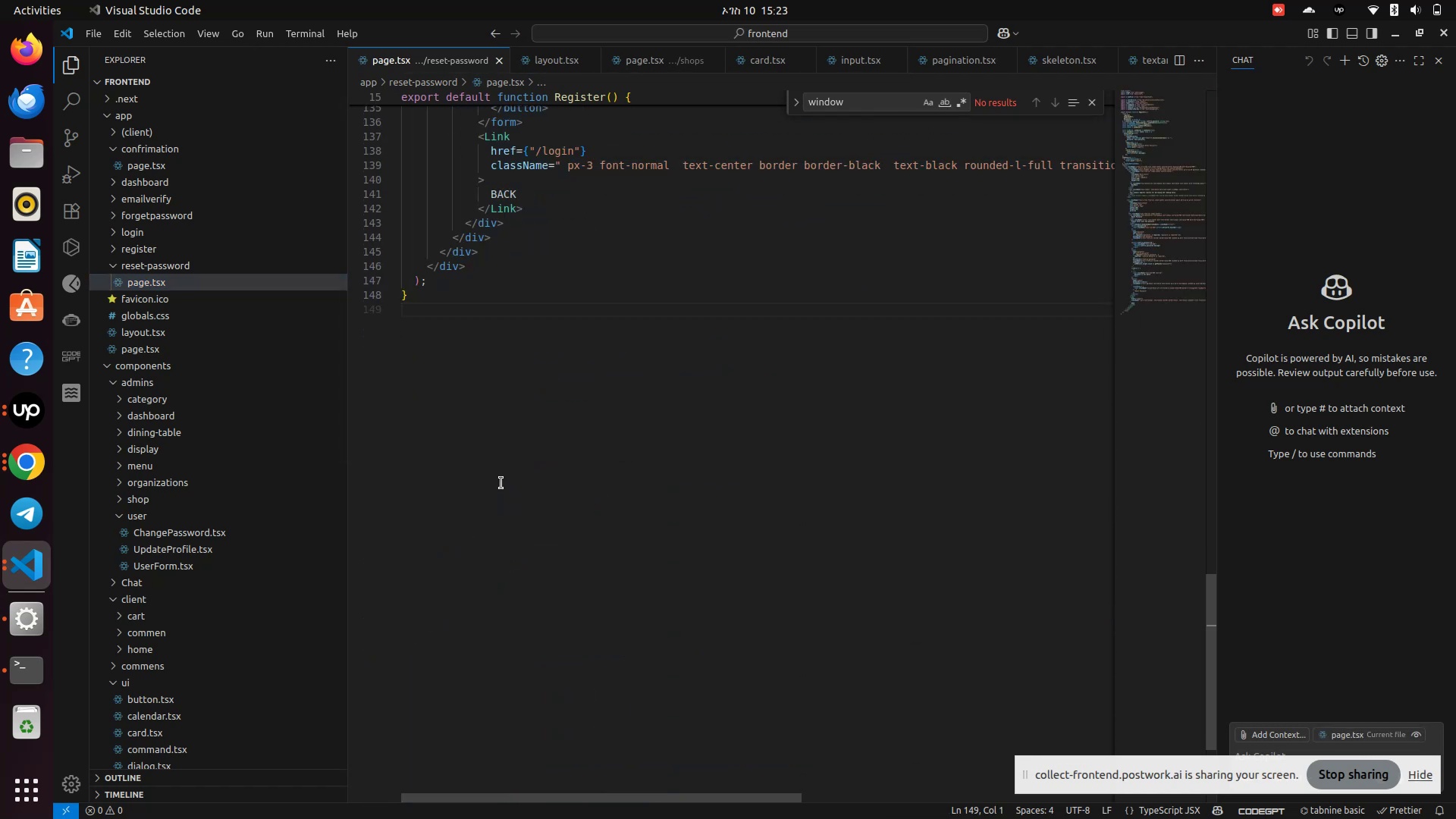 
key(Enter)
 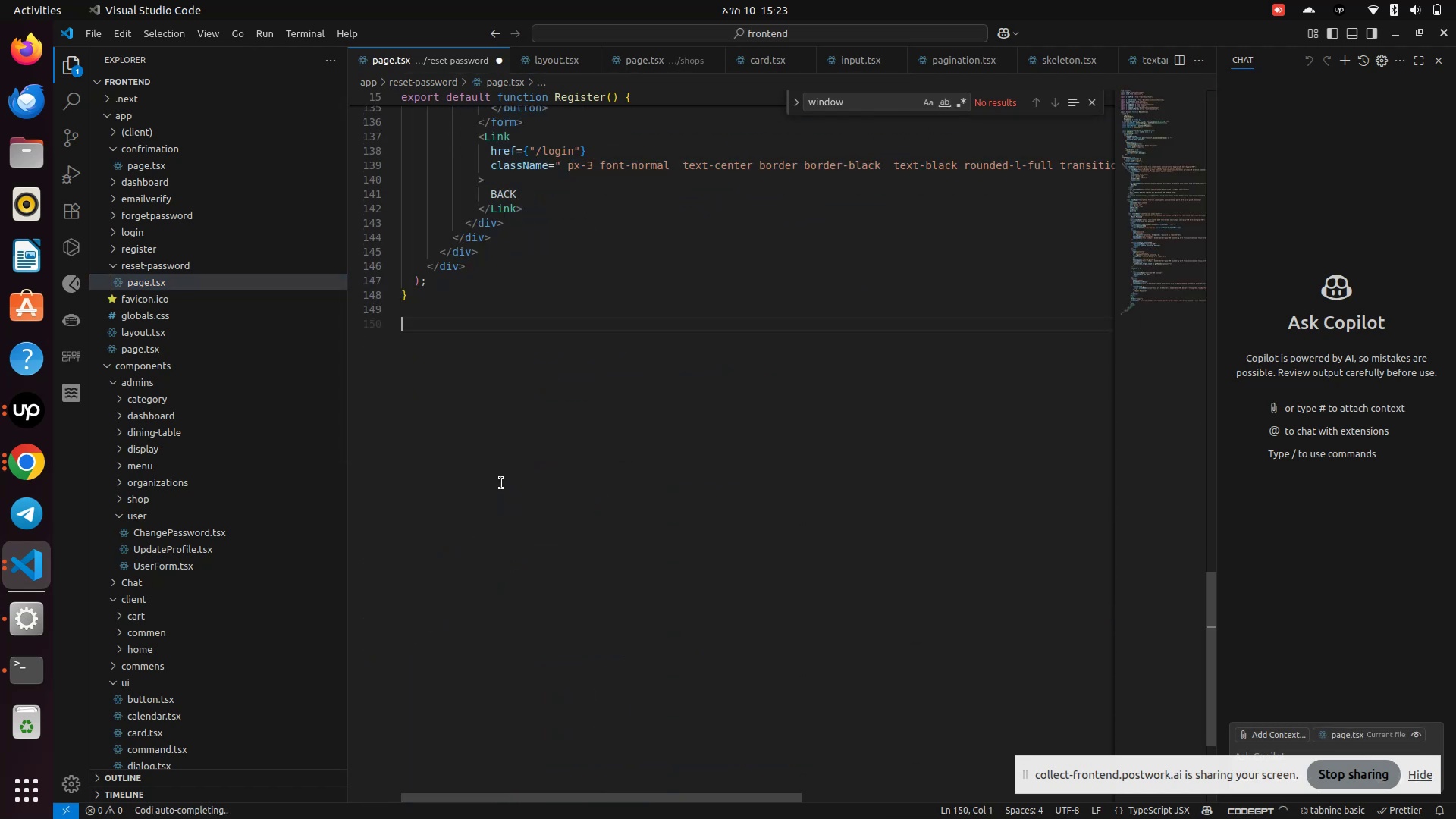 
key(Control+V)
 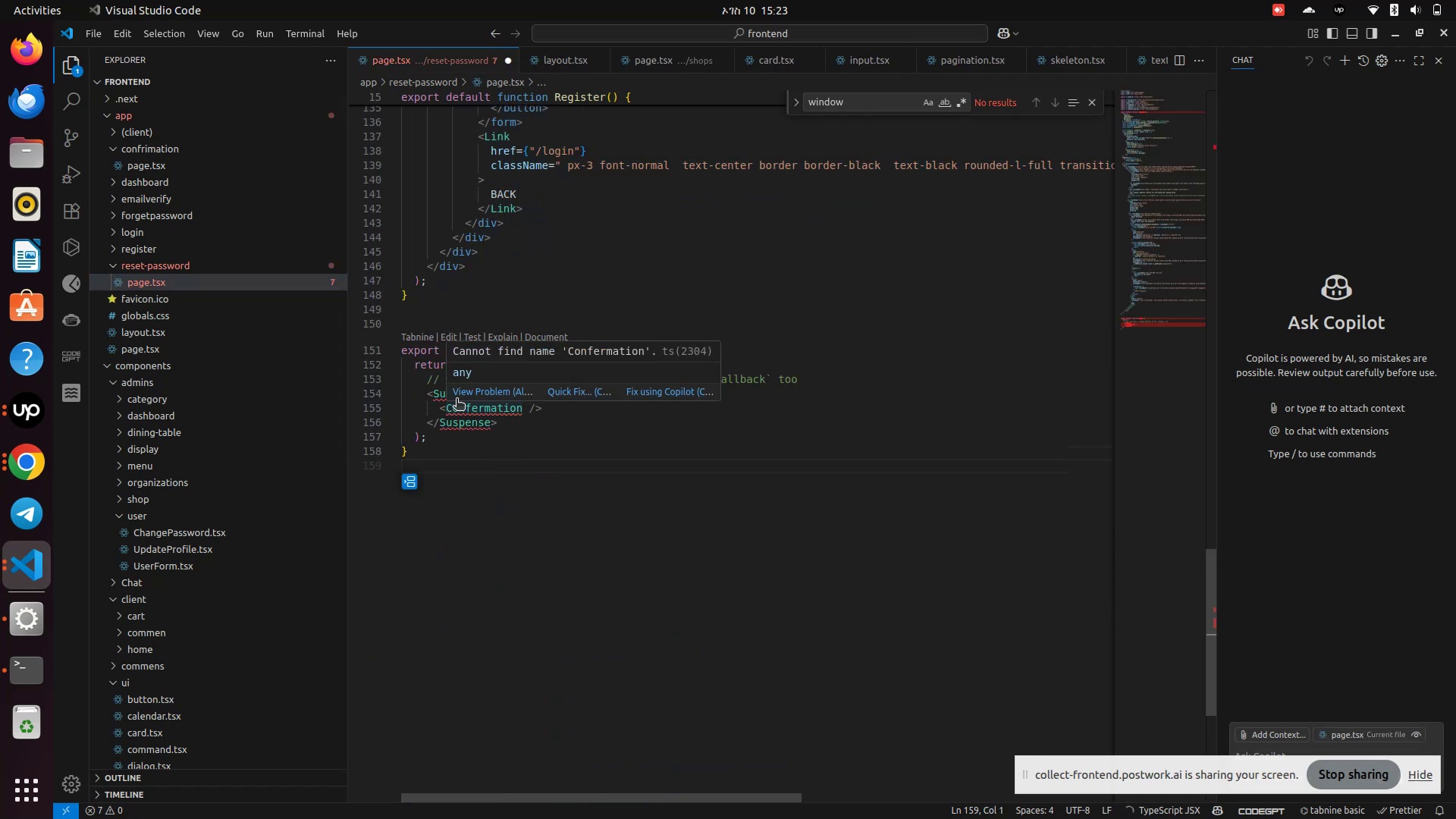 
double_click([496, 416])
 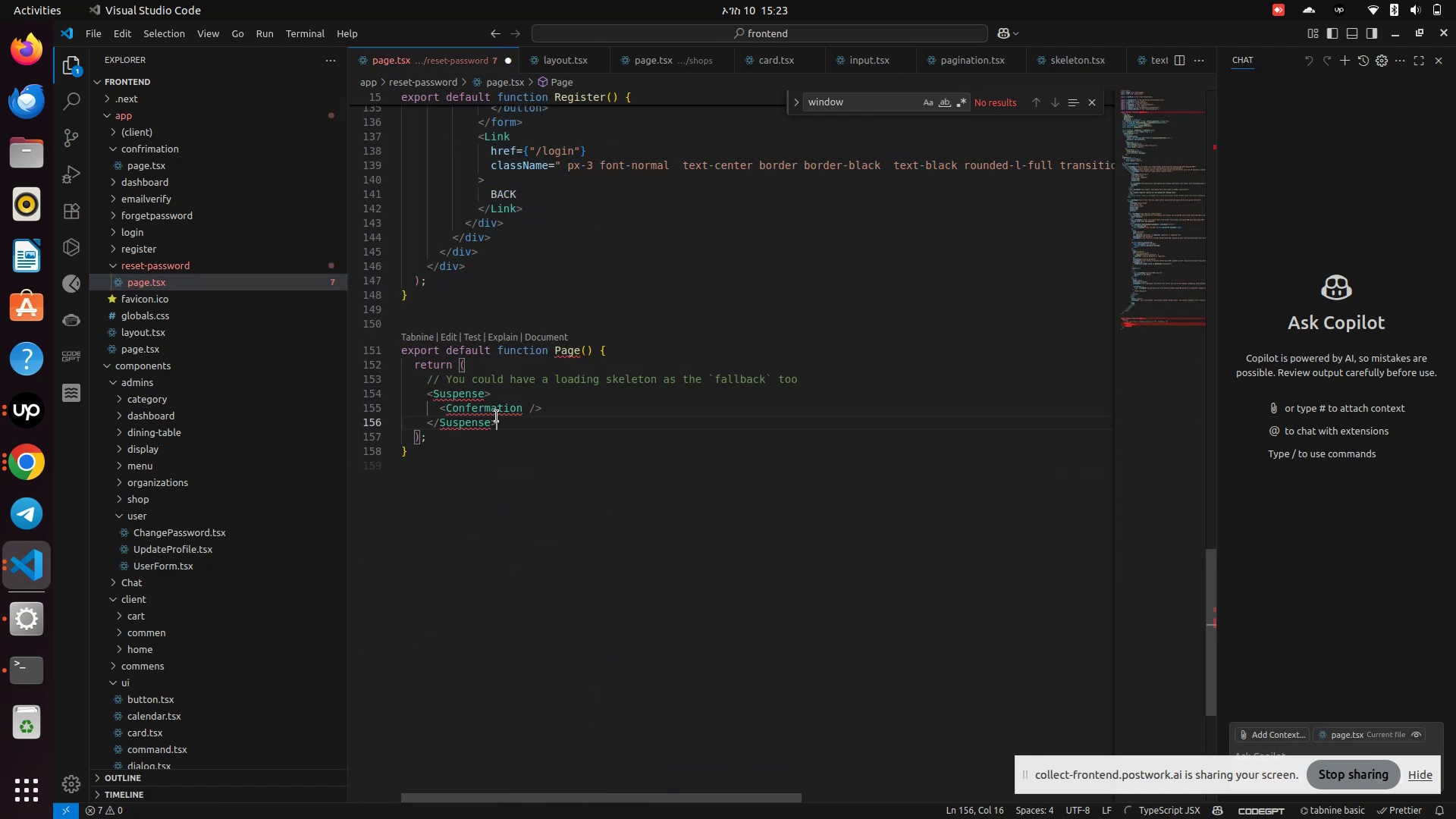 
double_click([497, 416])
 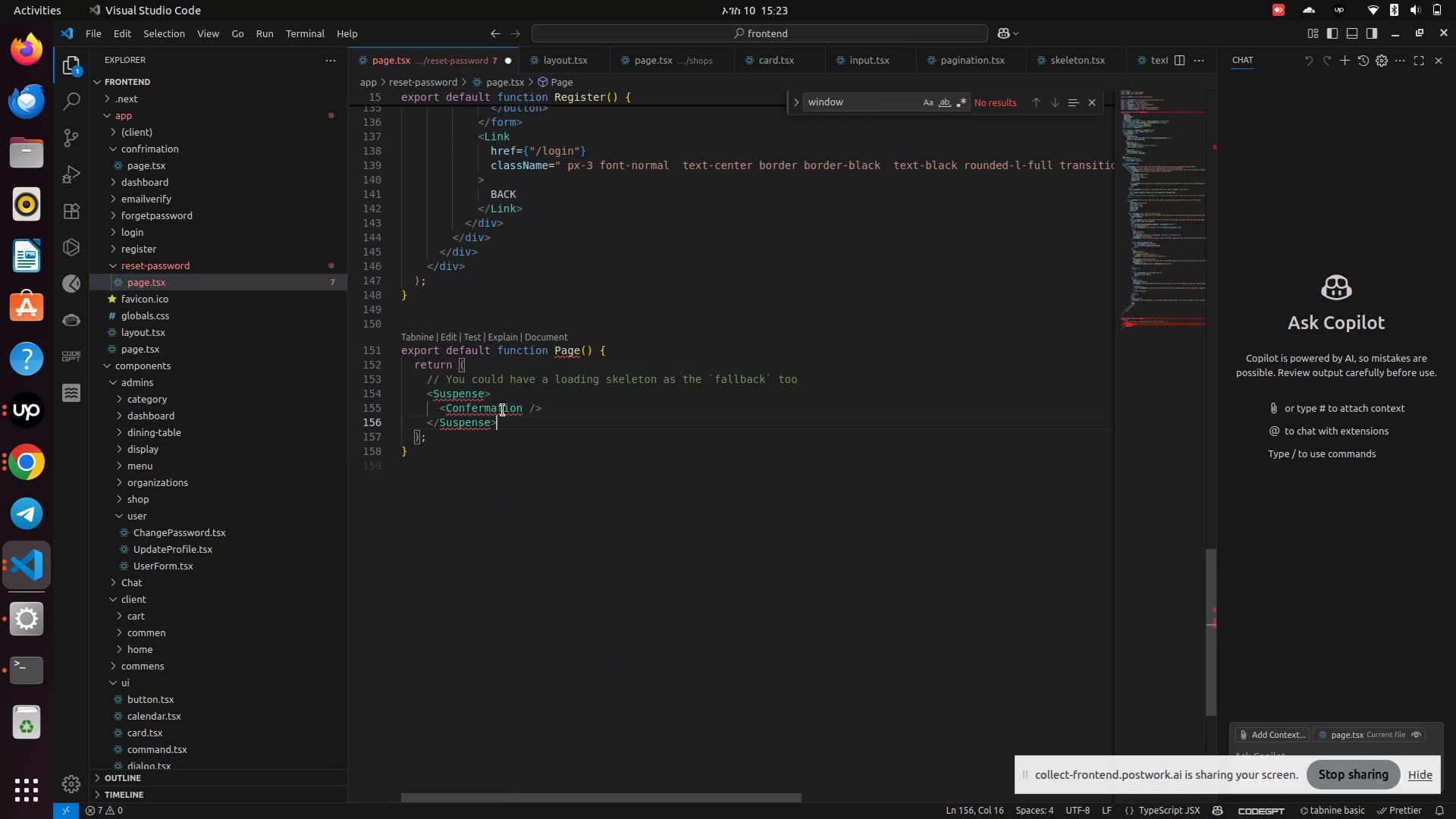 
left_click([503, 410])
 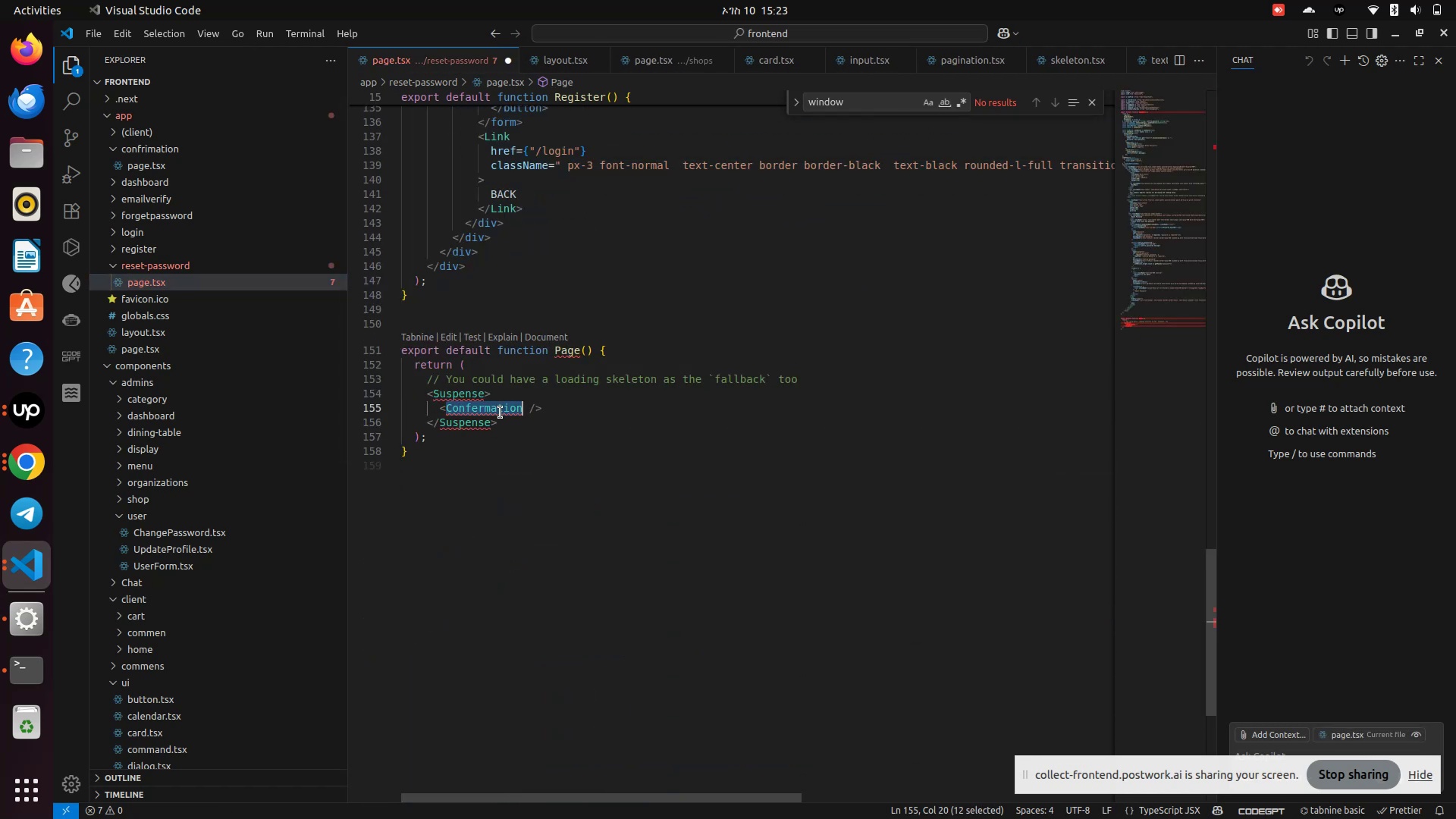 
type(PasswordRest)
 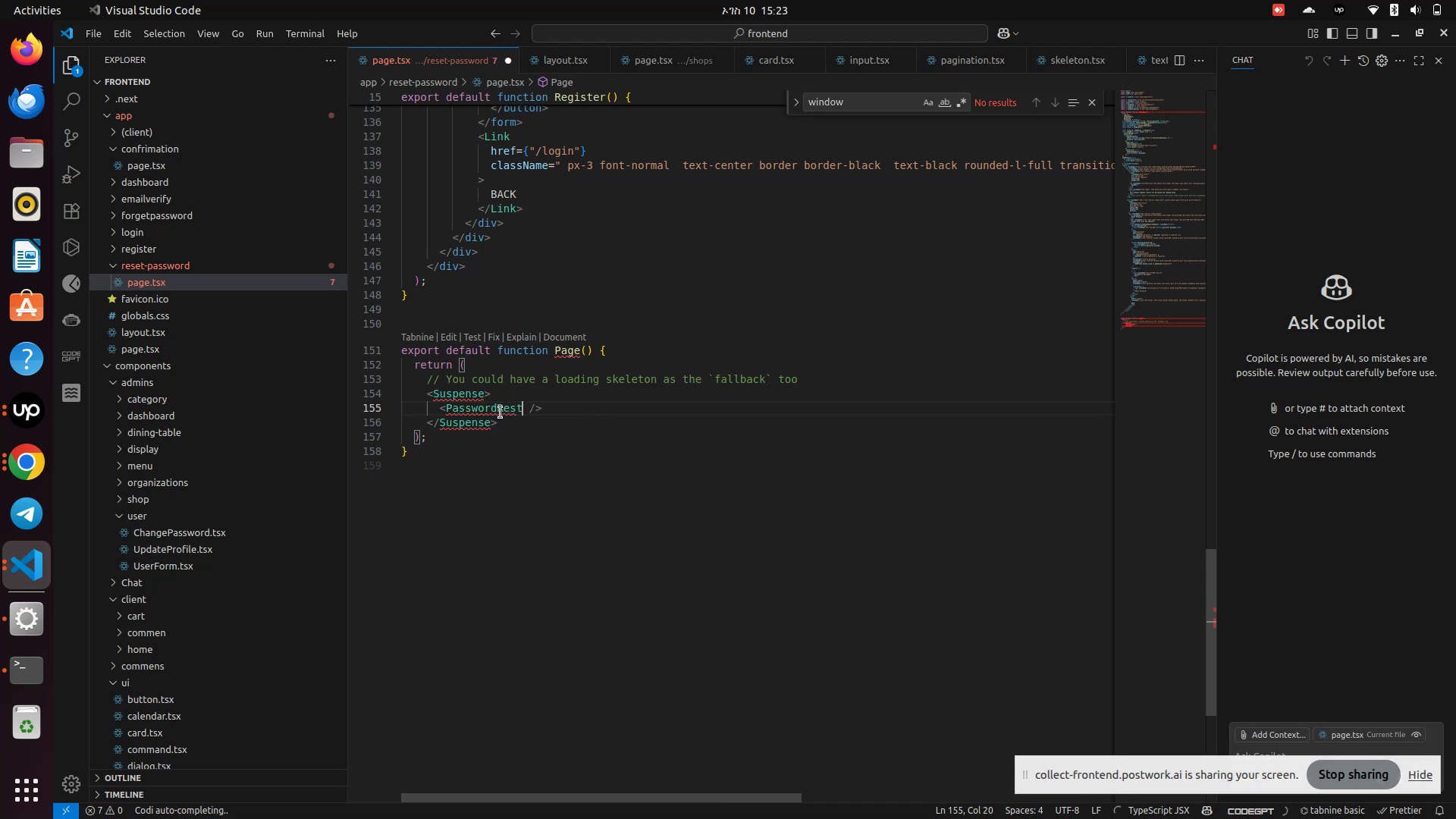 
mouse_move([465, 391])
 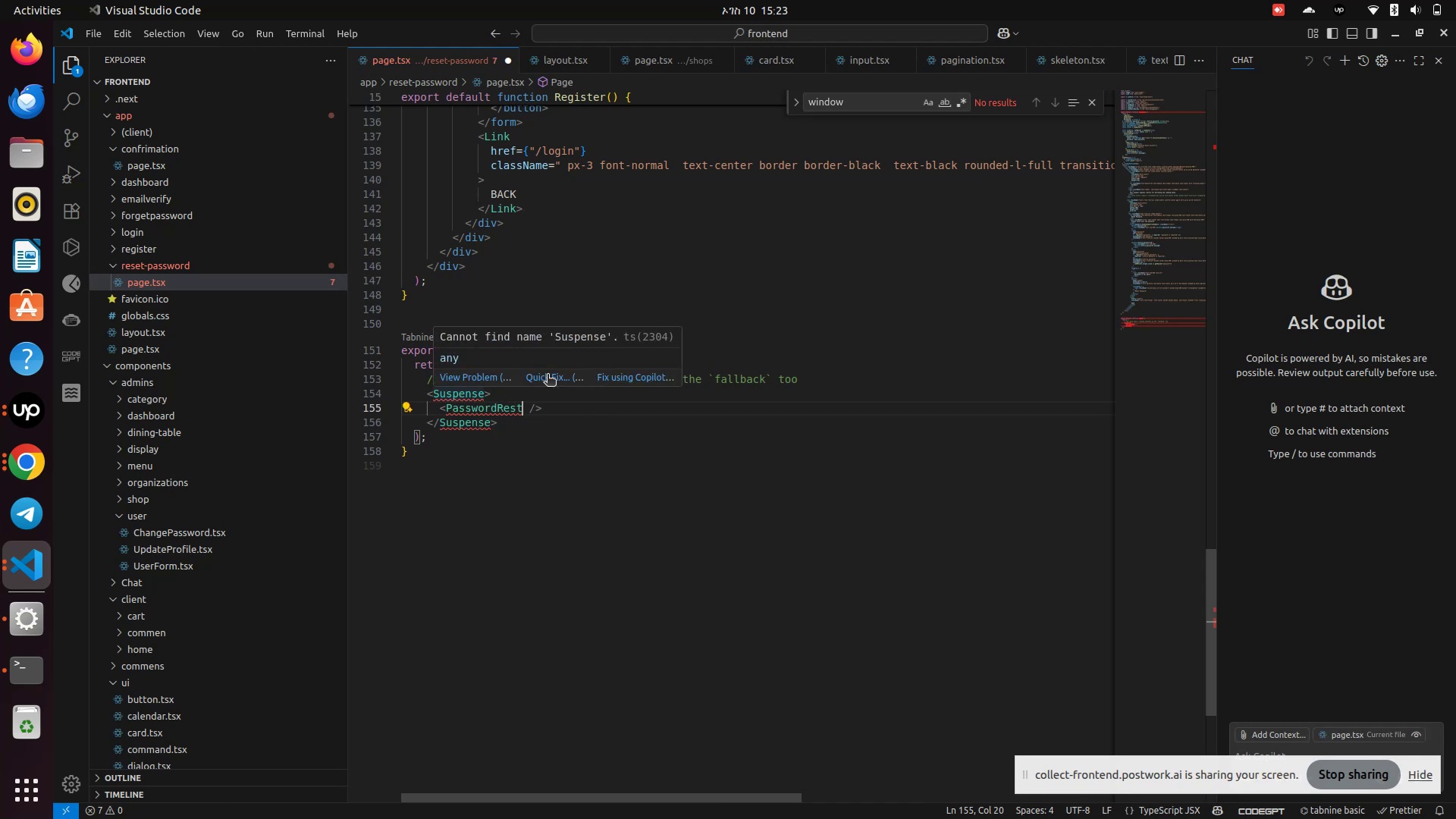 
left_click([547, 375])
 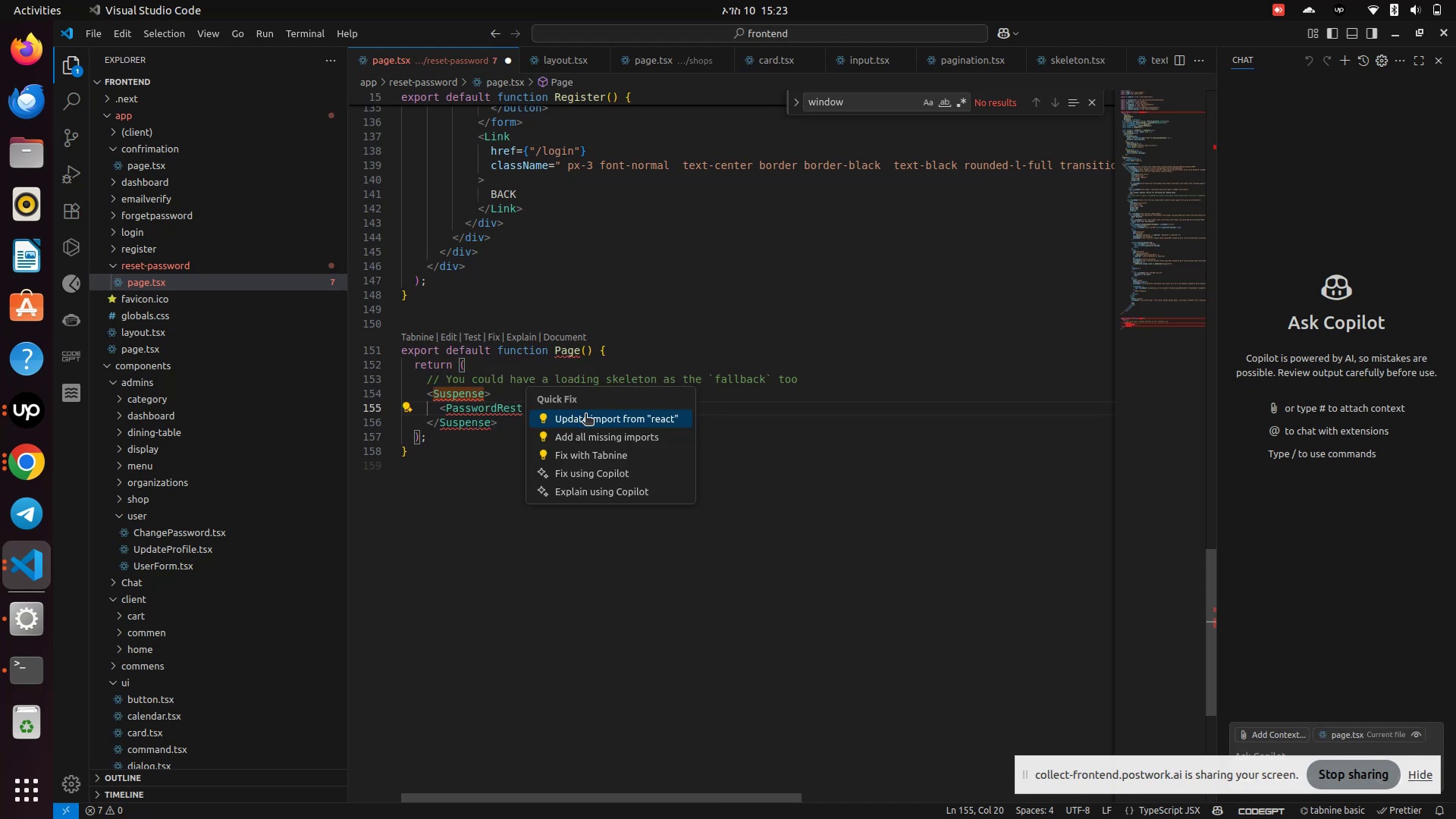 
left_click([585, 415])
 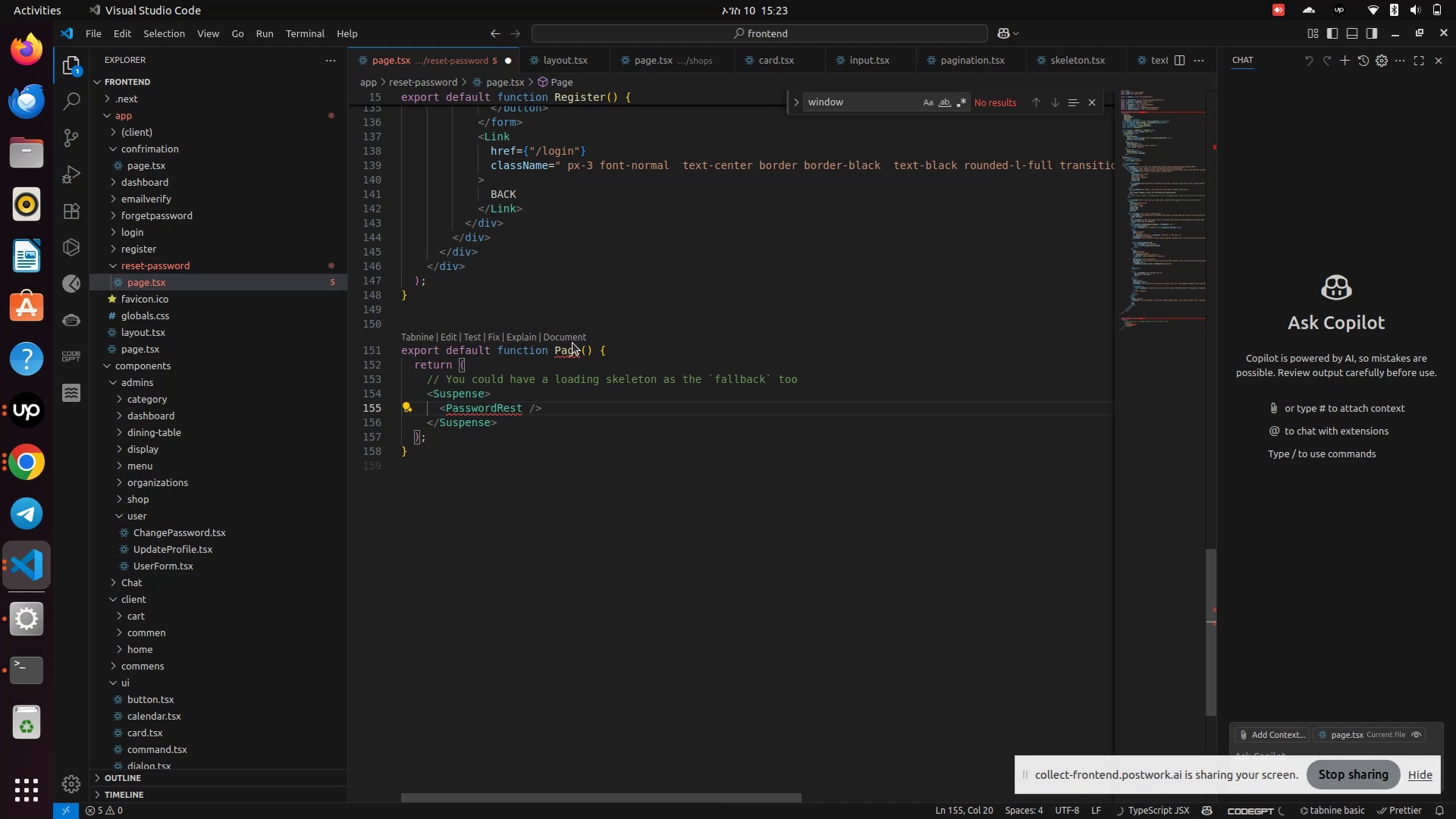 
double_click([566, 352])
 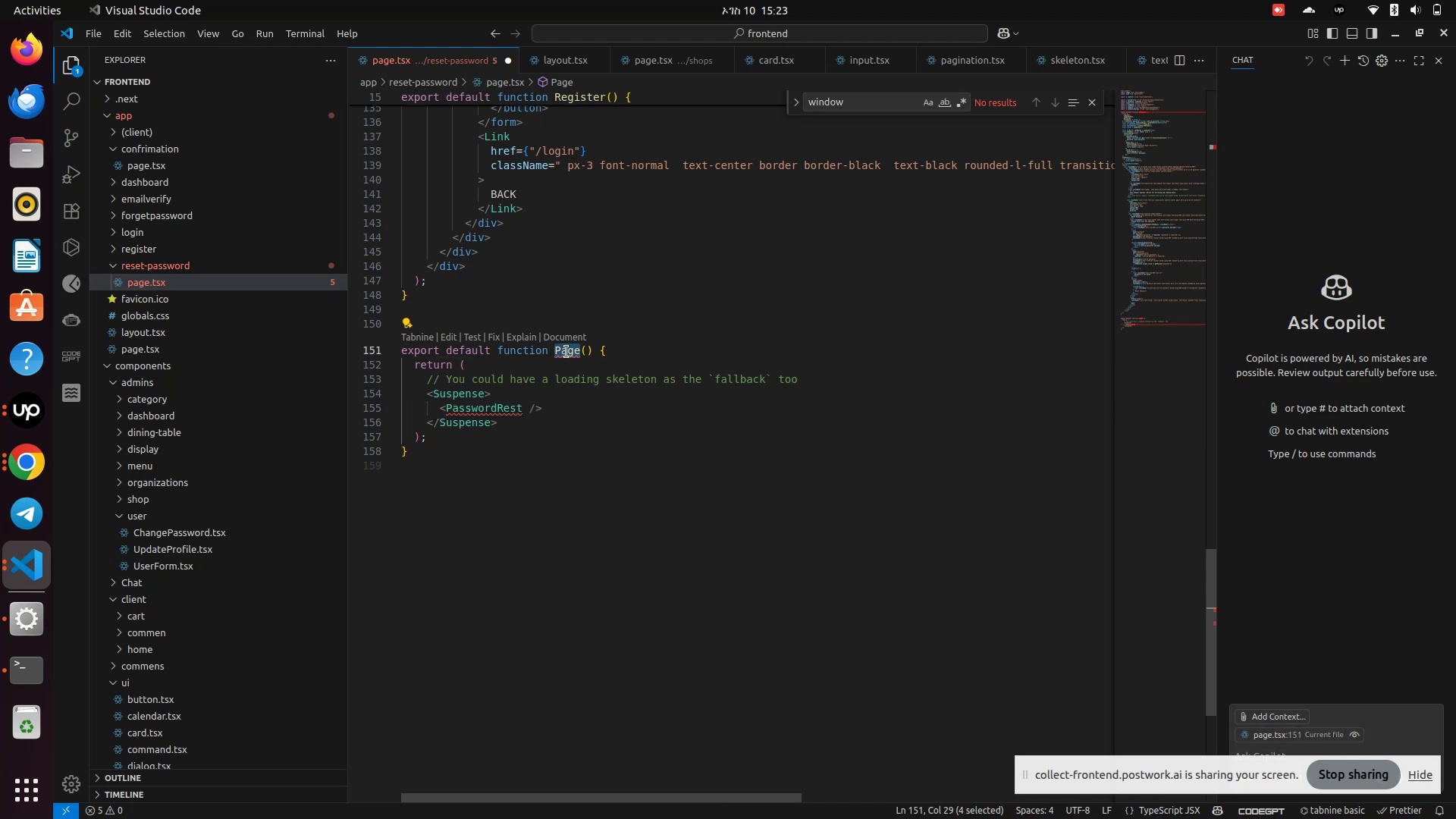 
key(Control+C)
 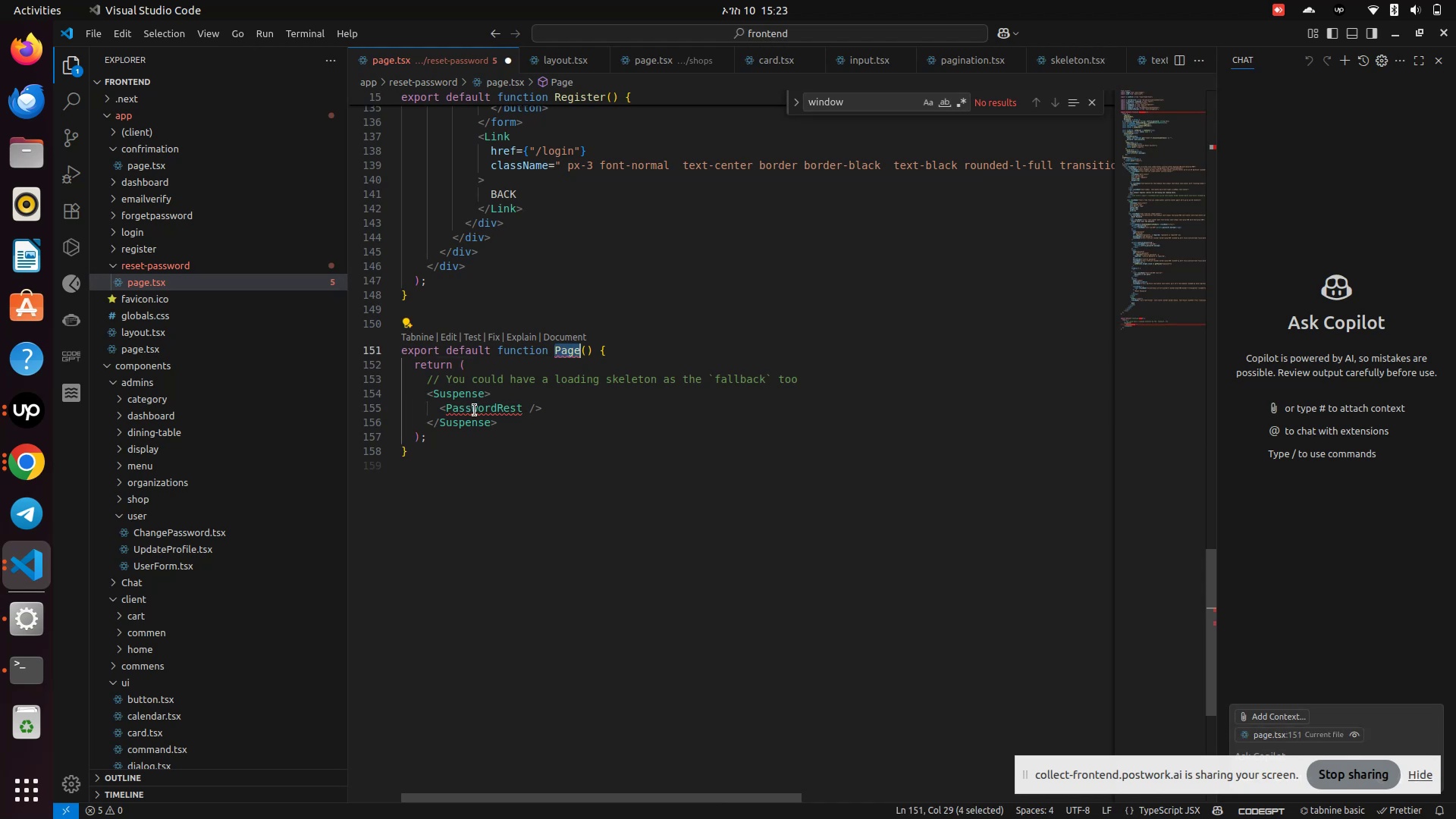 
double_click([479, 410])
 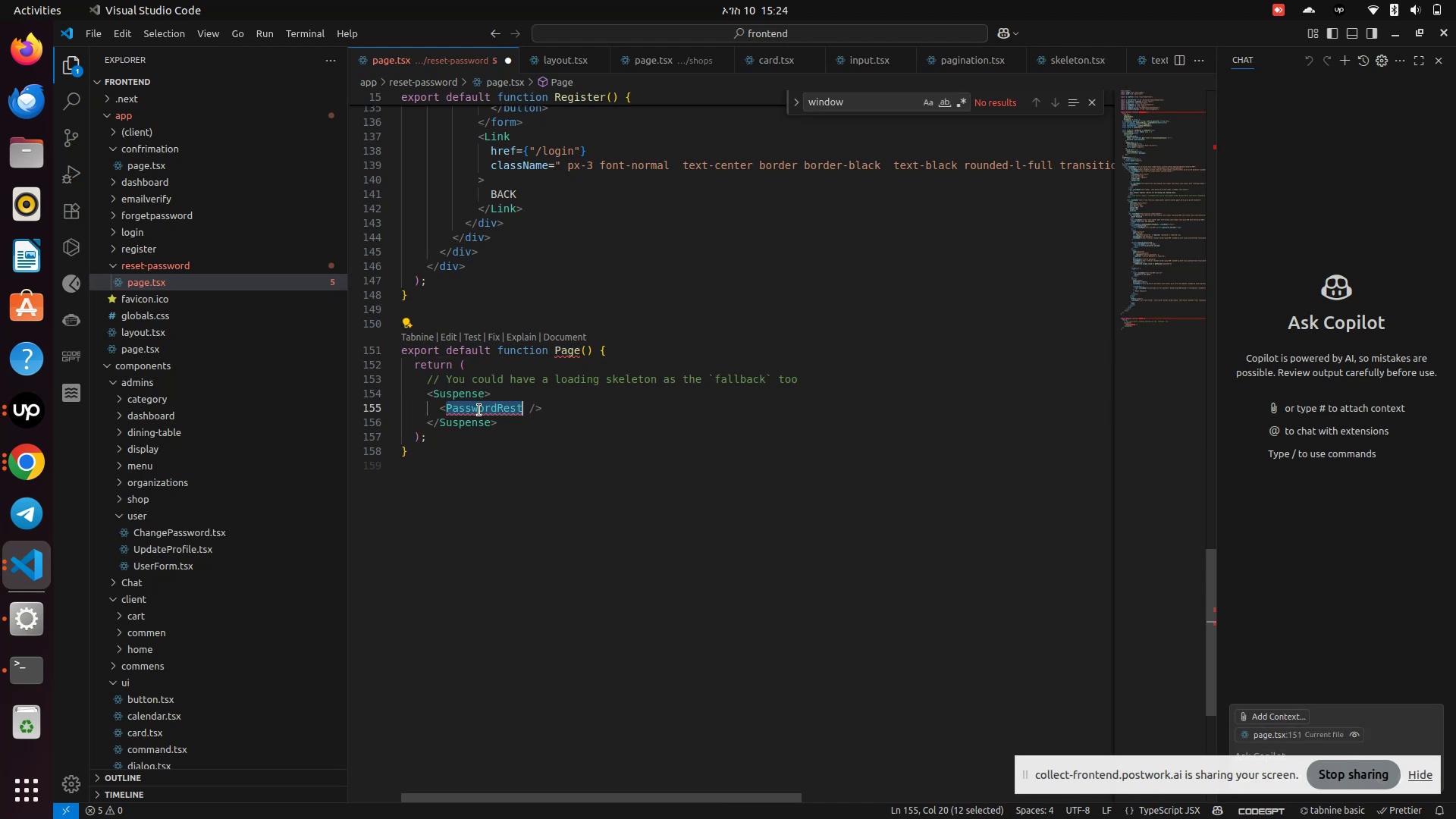 
key(Control+C)
 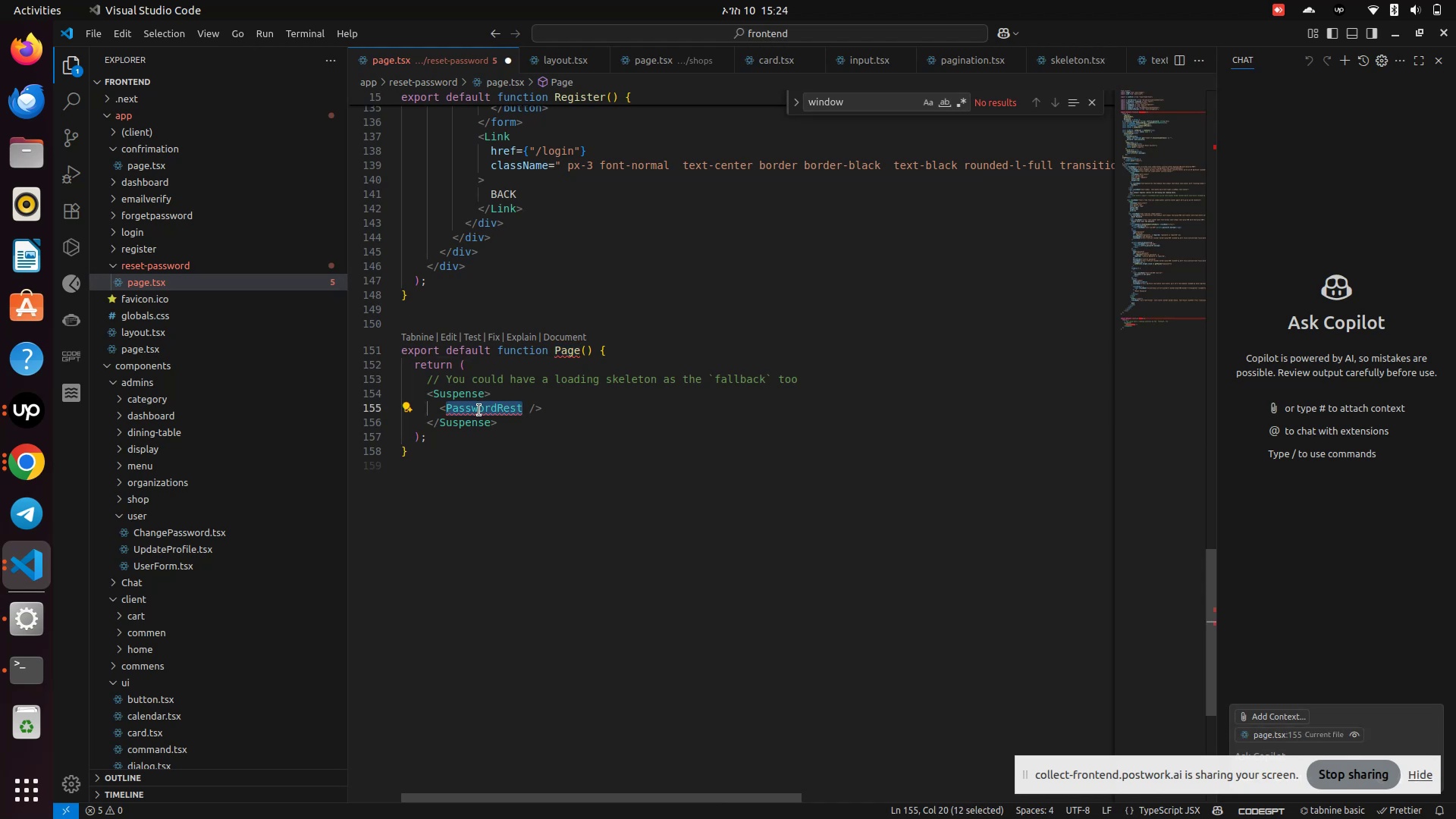 
scroll: coordinate [482, 410], scroll_direction: up, amount: 55.0
 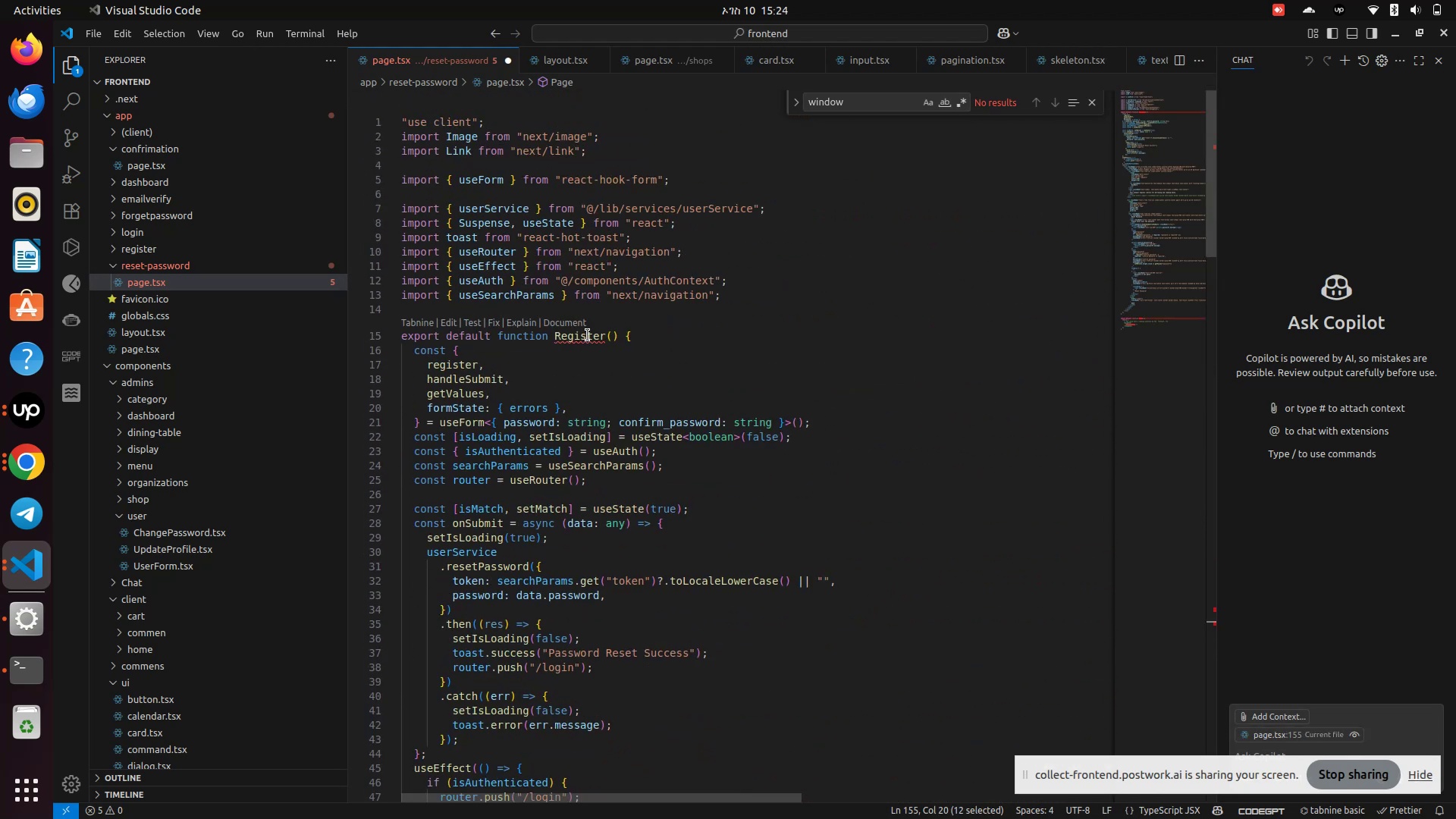 
double_click([588, 335])
 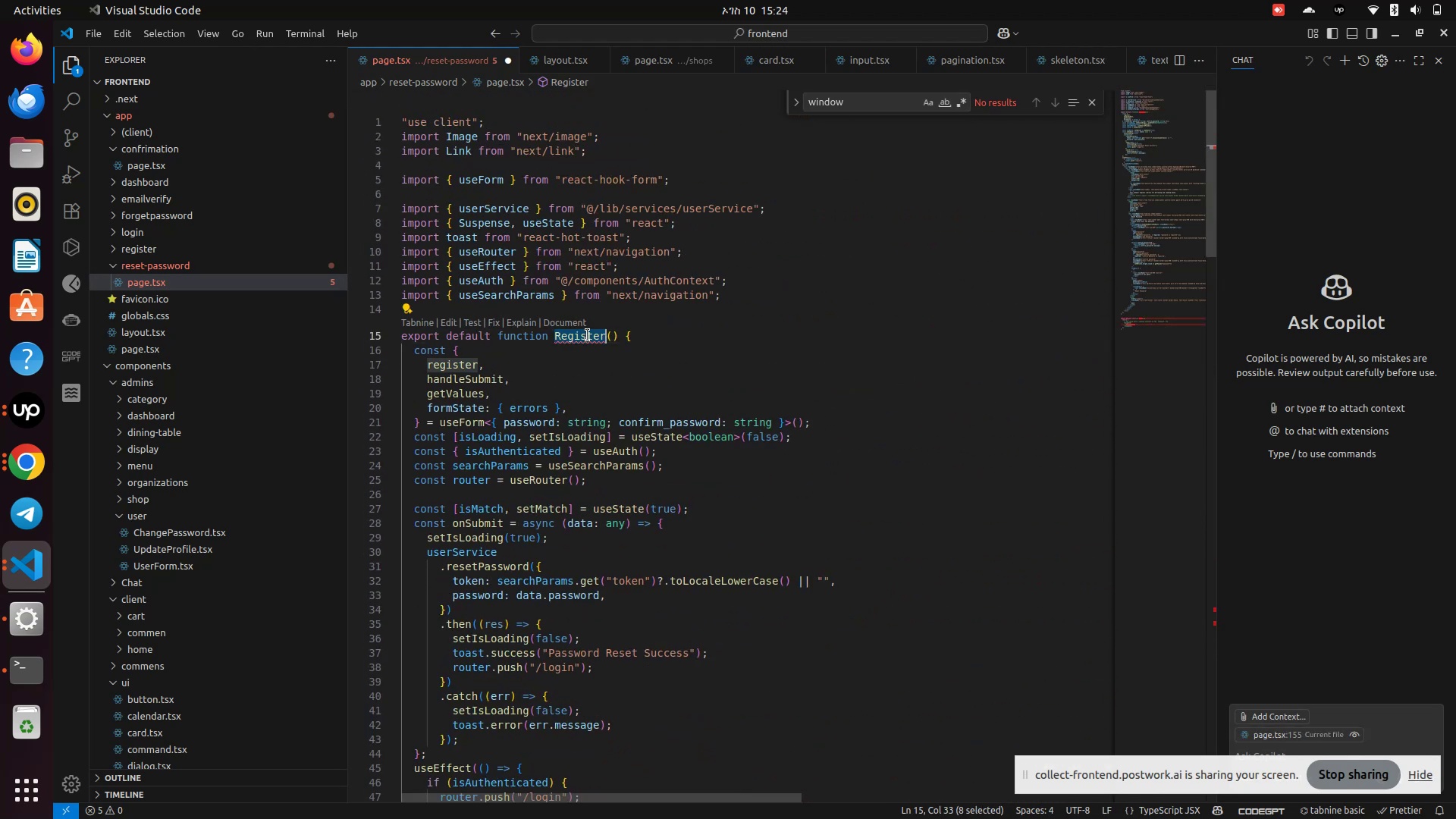 
key(Control+V)
 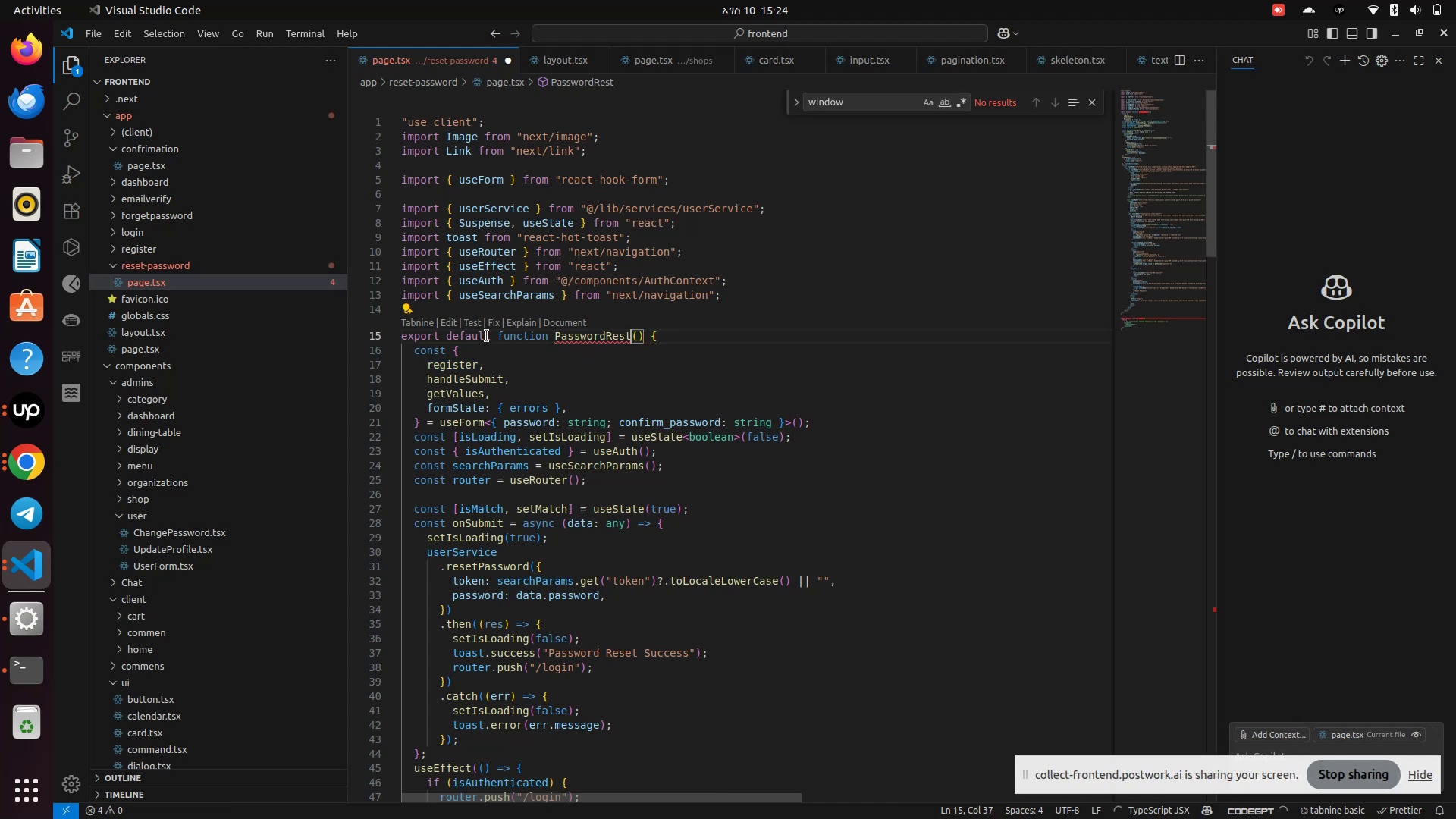 
left_click([501, 334])
 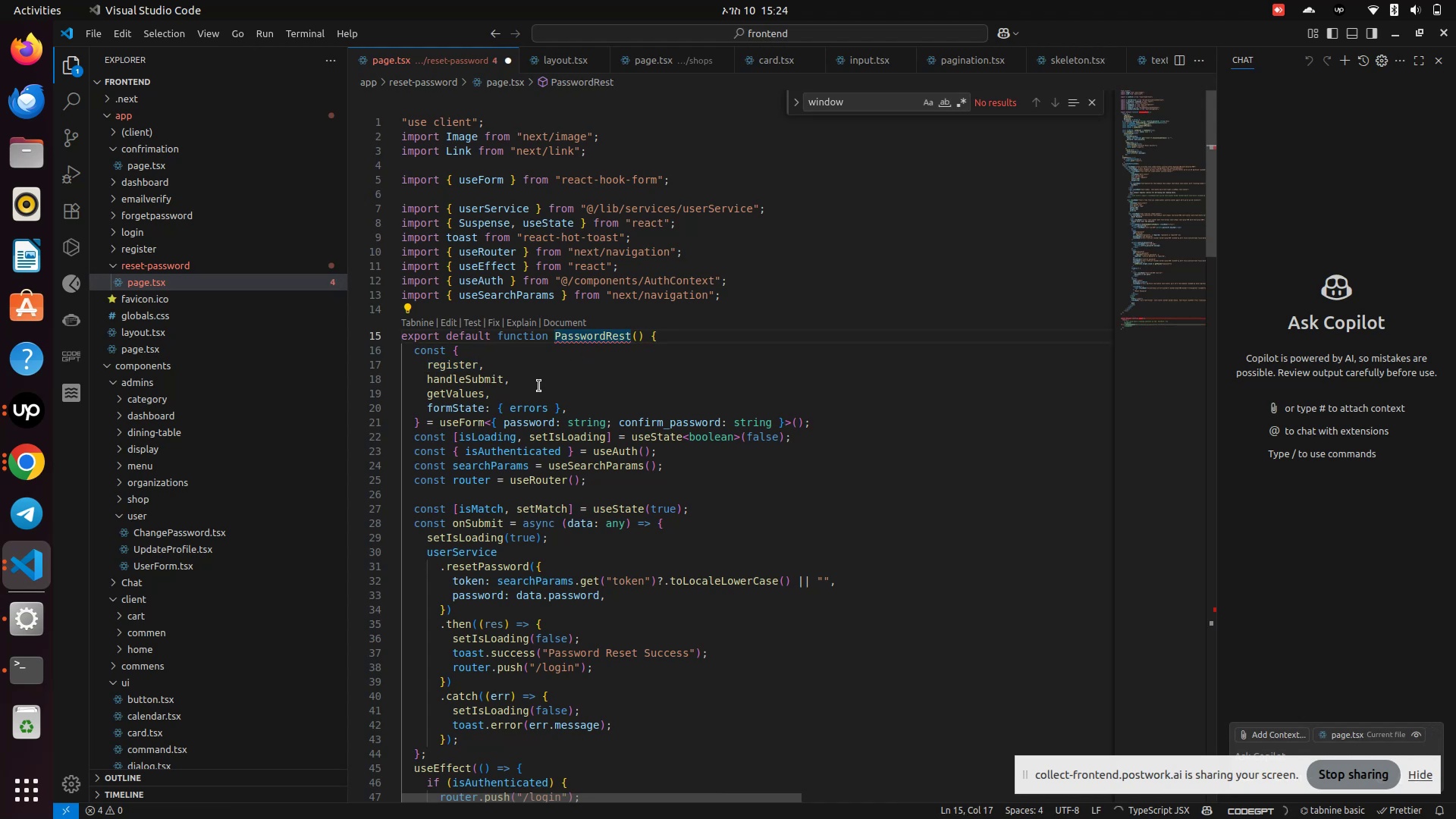 
key(ArrowLeft)
 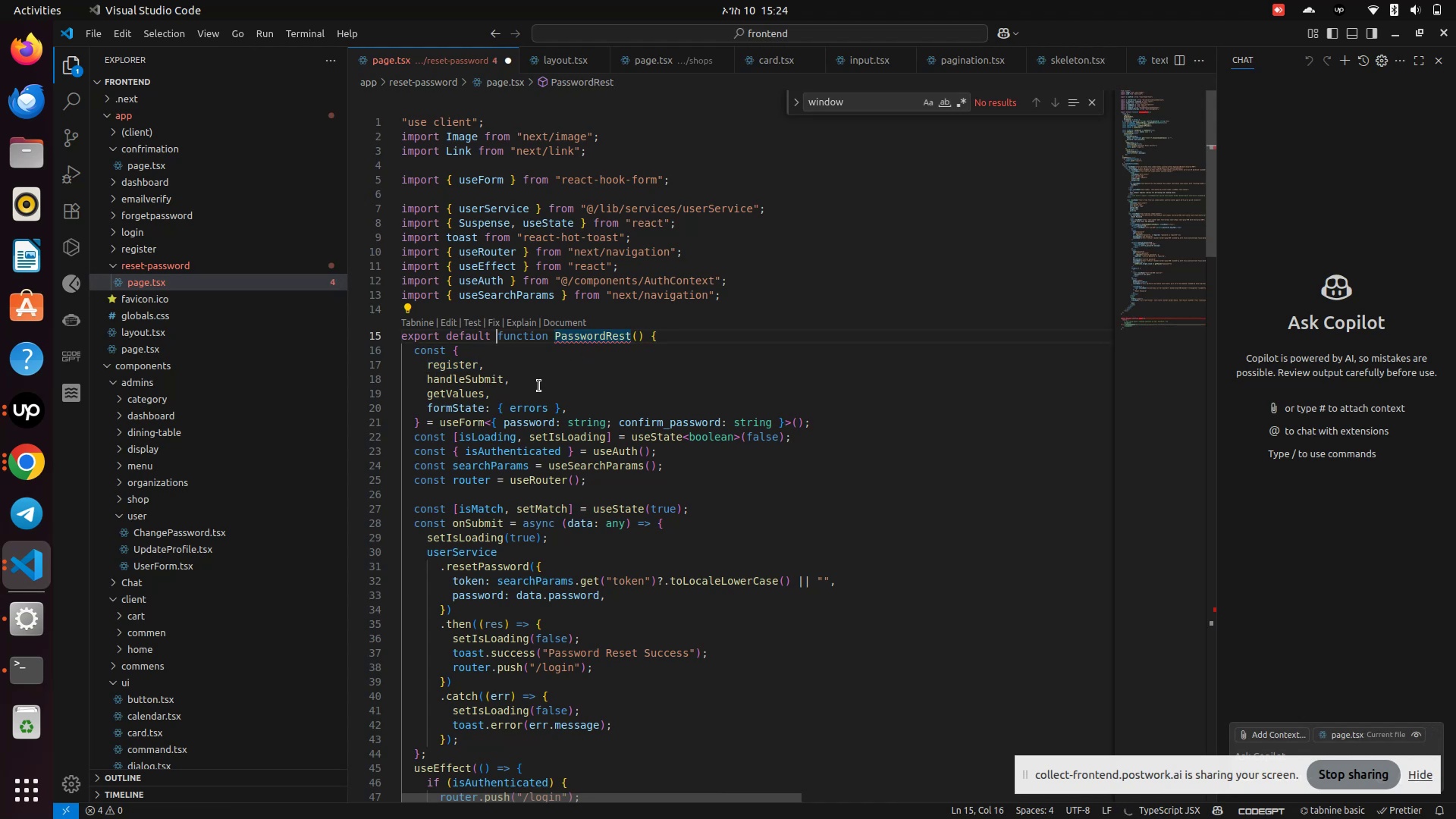 
hold_key(key=Backspace, duration=0.8)
 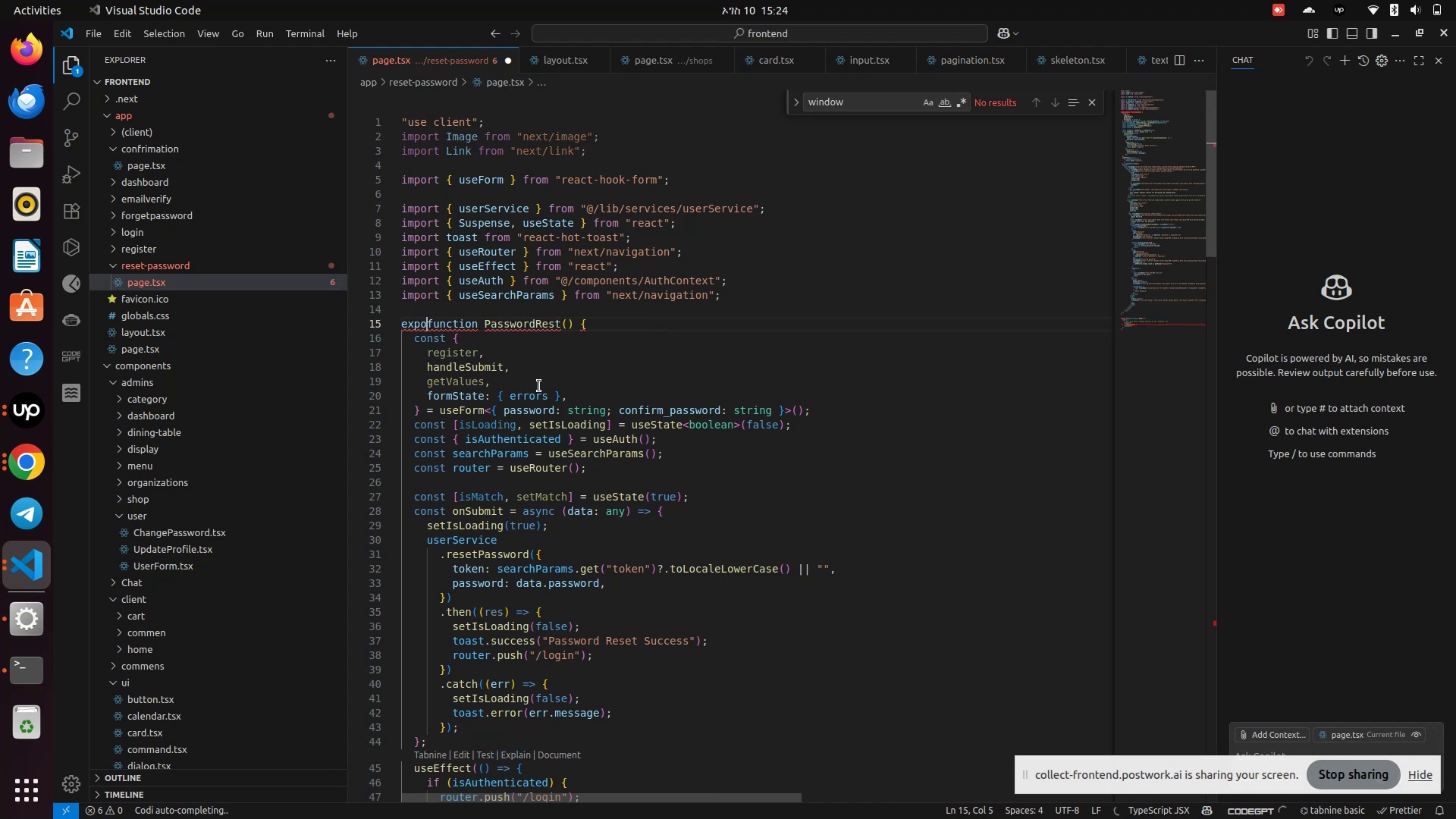 
key(Backspace)
 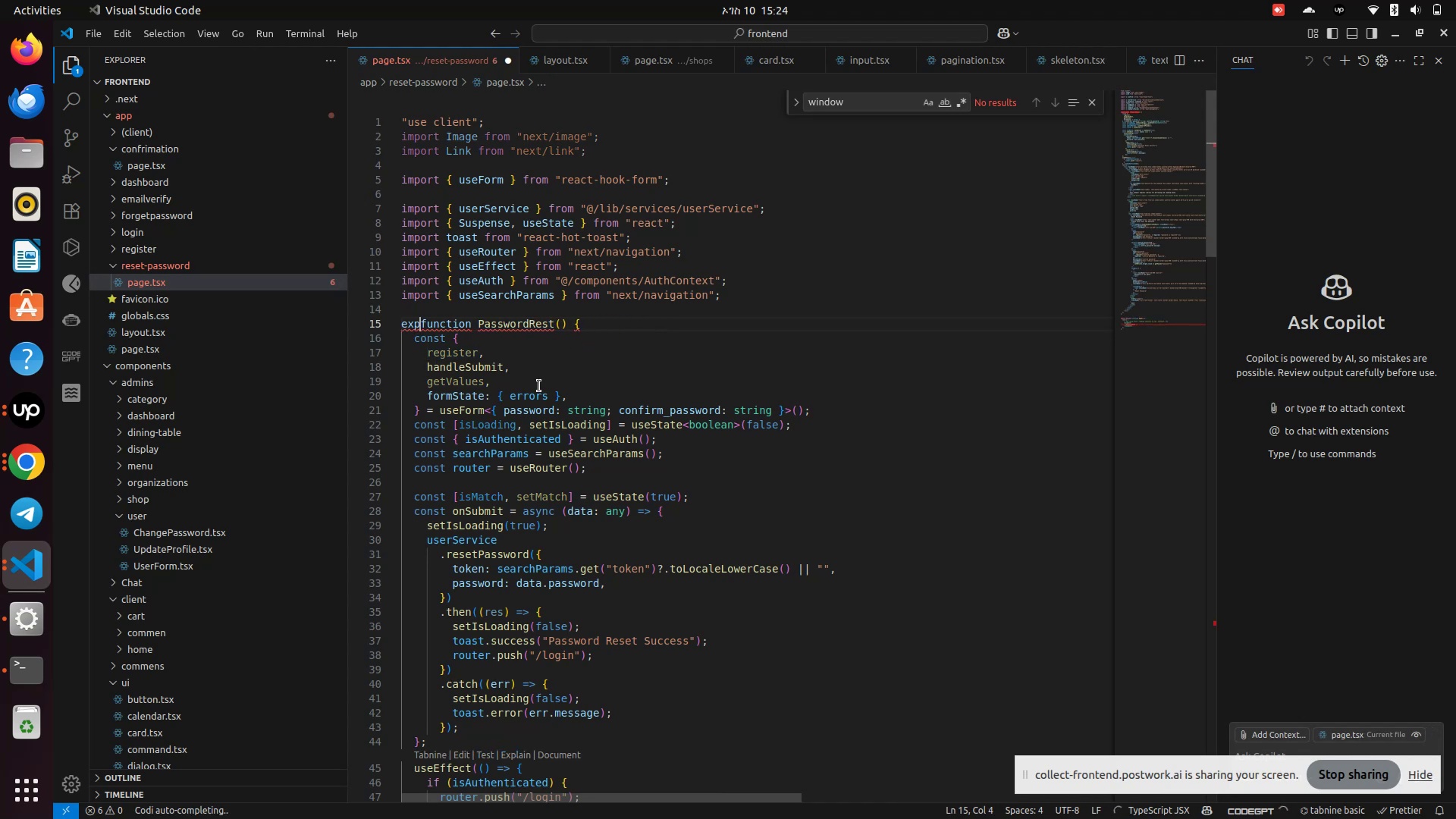 
key(Backspace)
 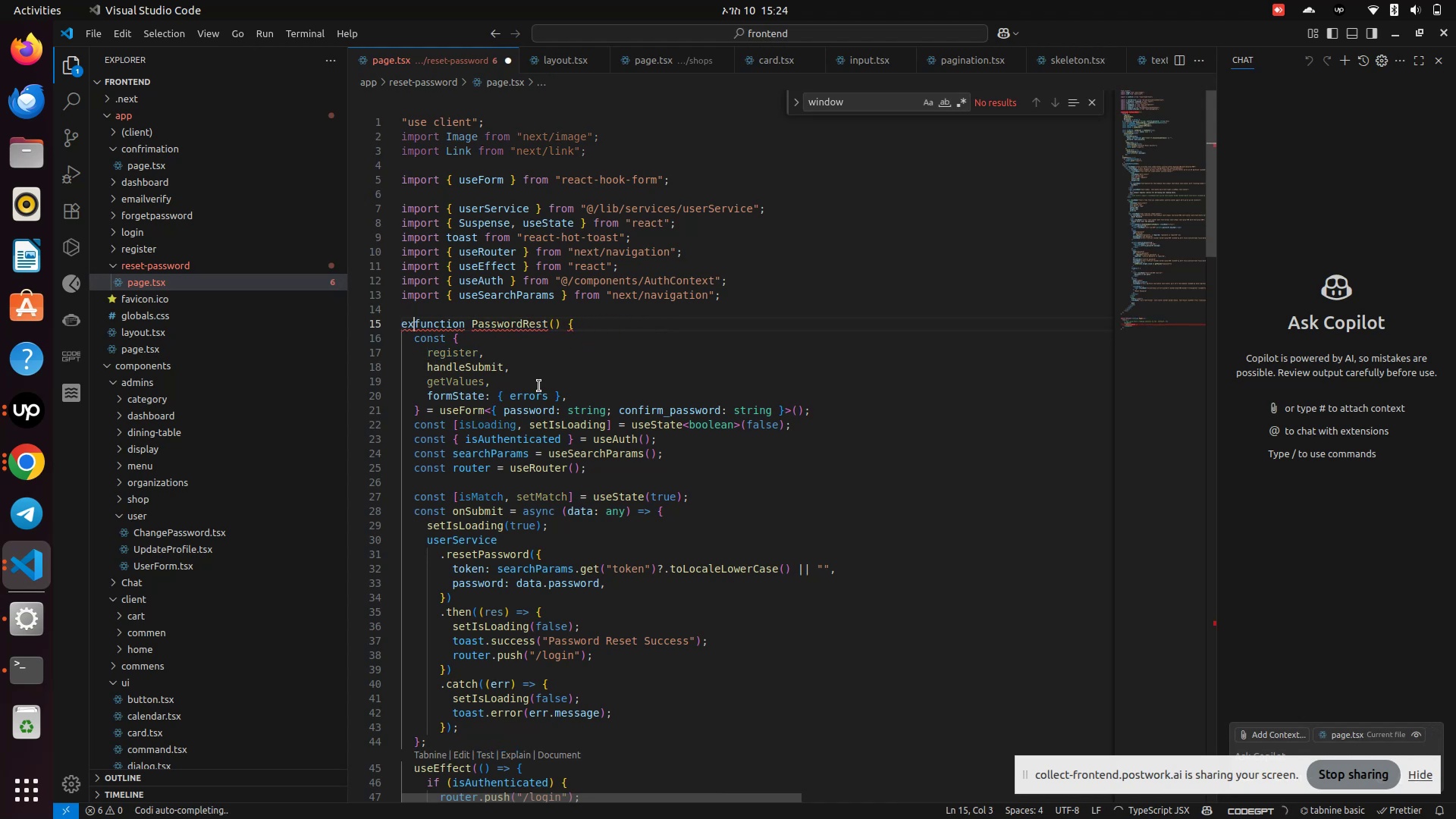 
key(Backspace)
 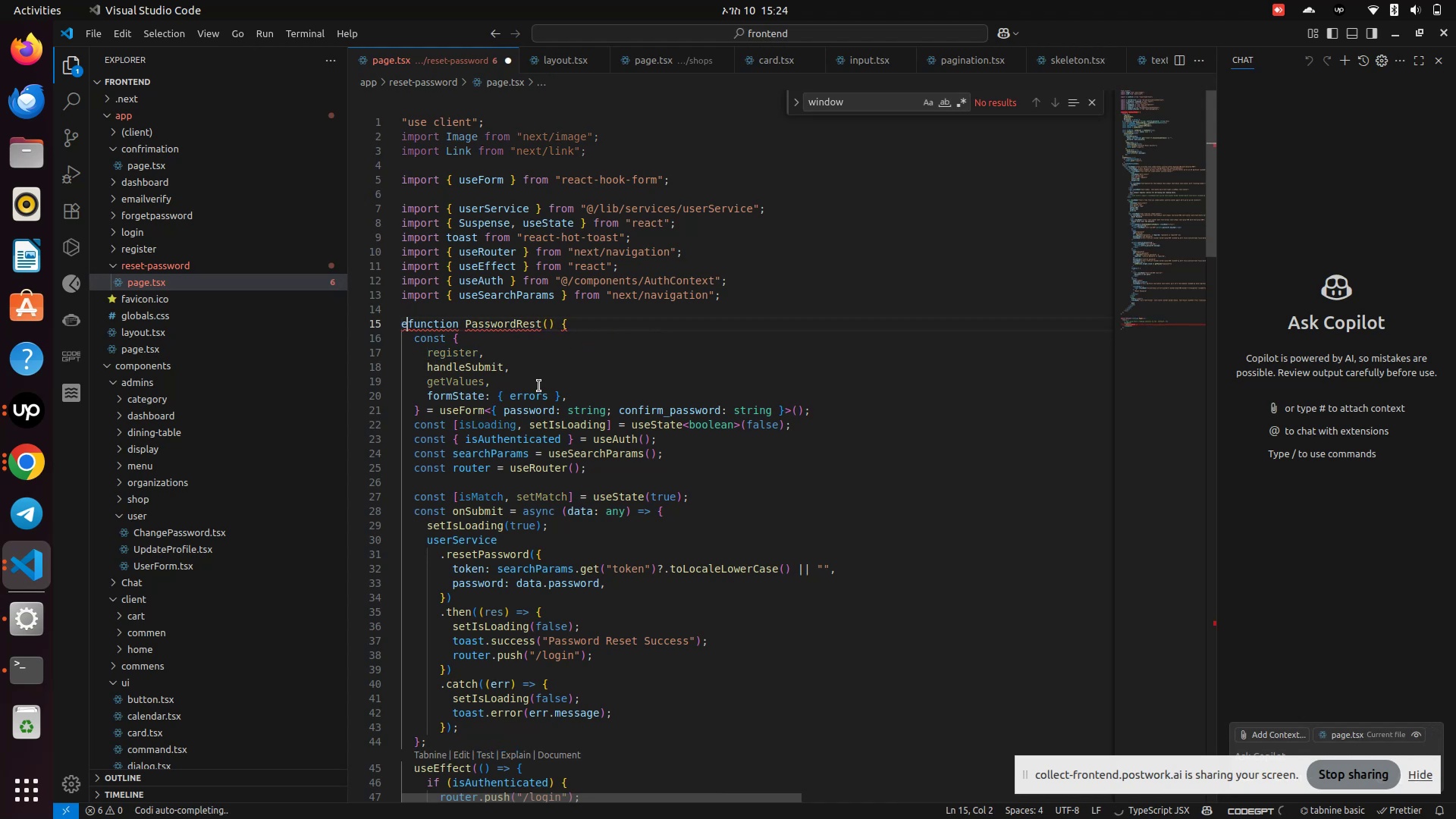 
key(Backspace)
 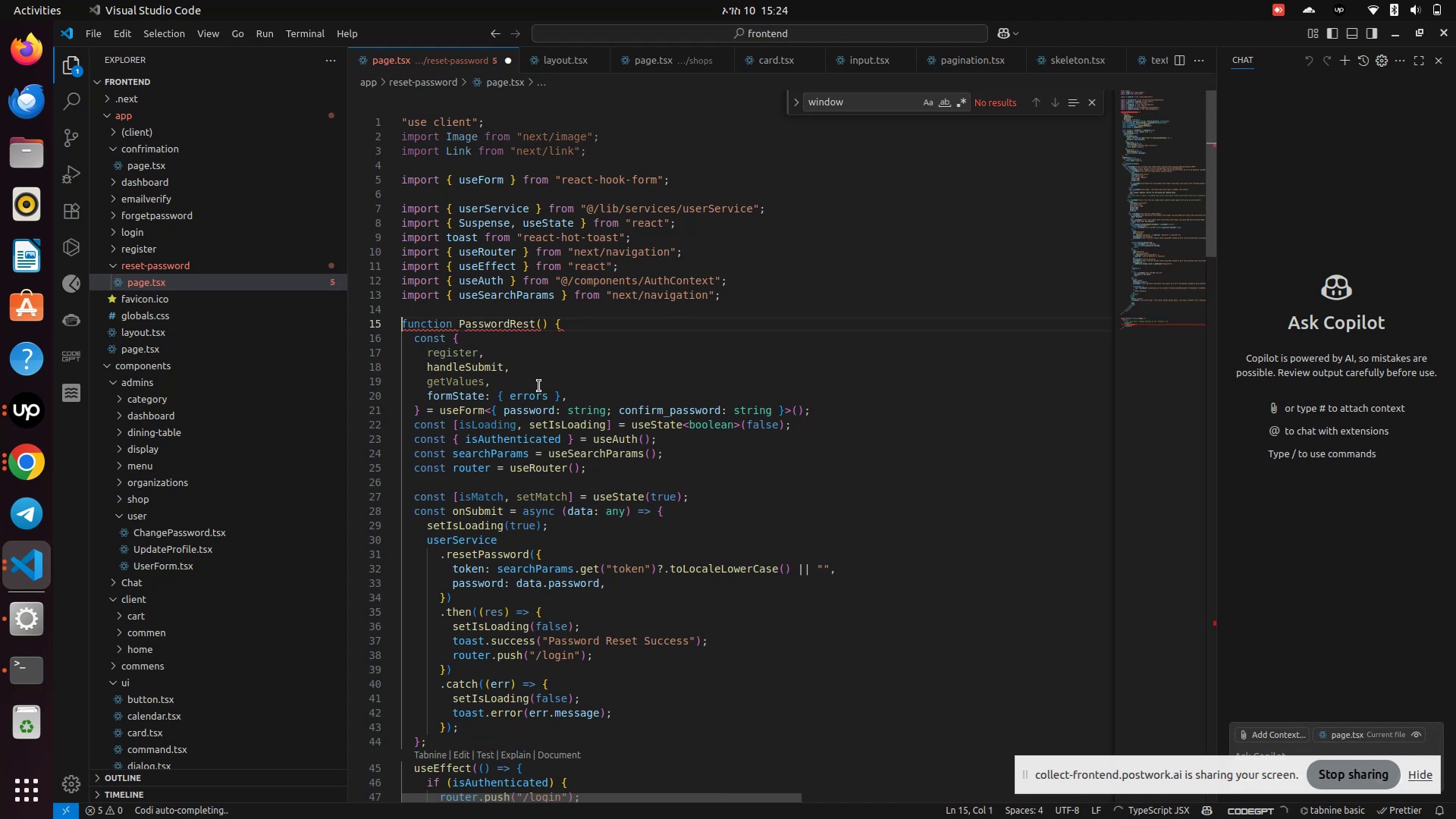 
key(Control+S)
 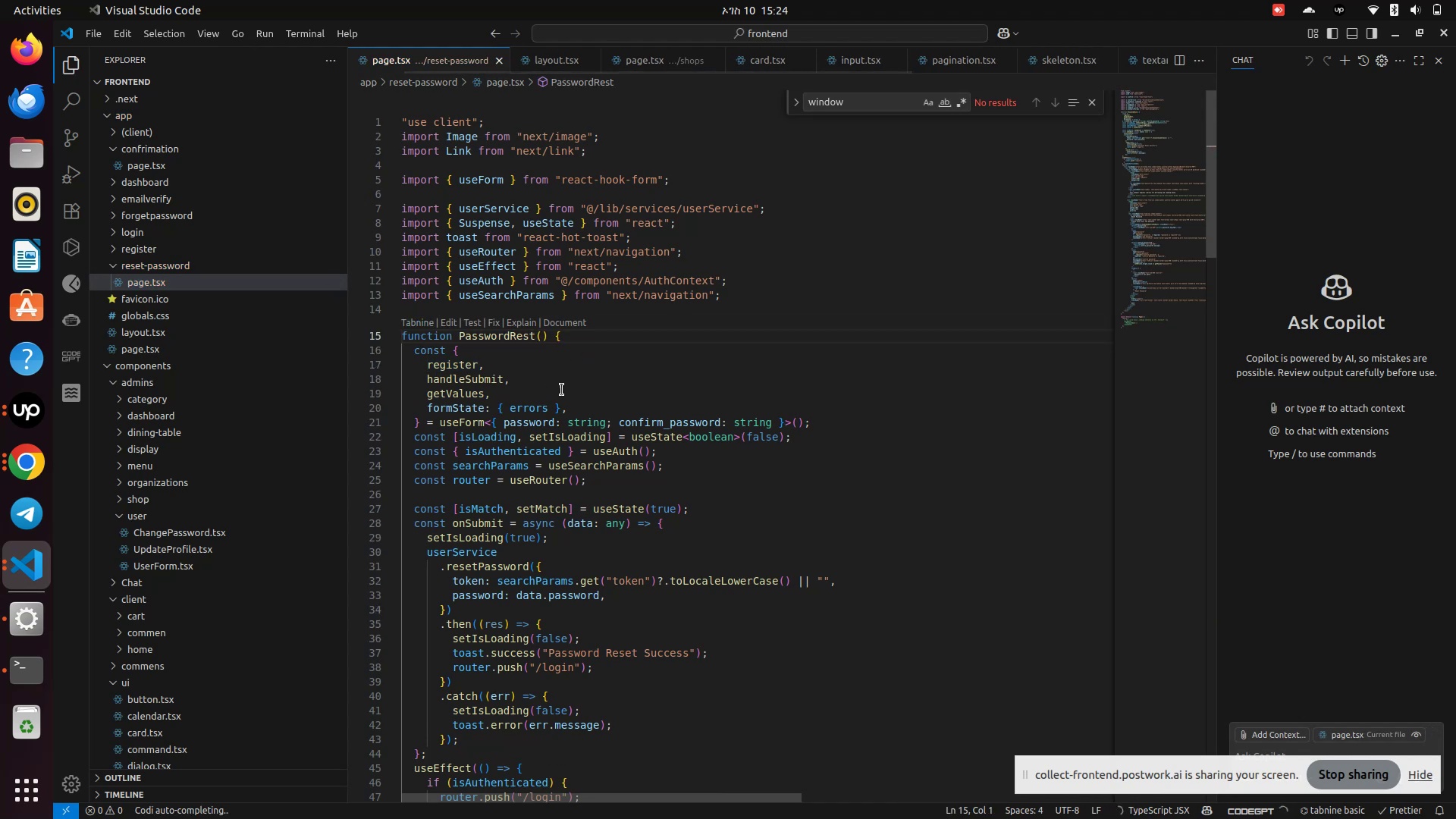 
scroll: coordinate [562, 390], scroll_direction: down, amount: 52.0
 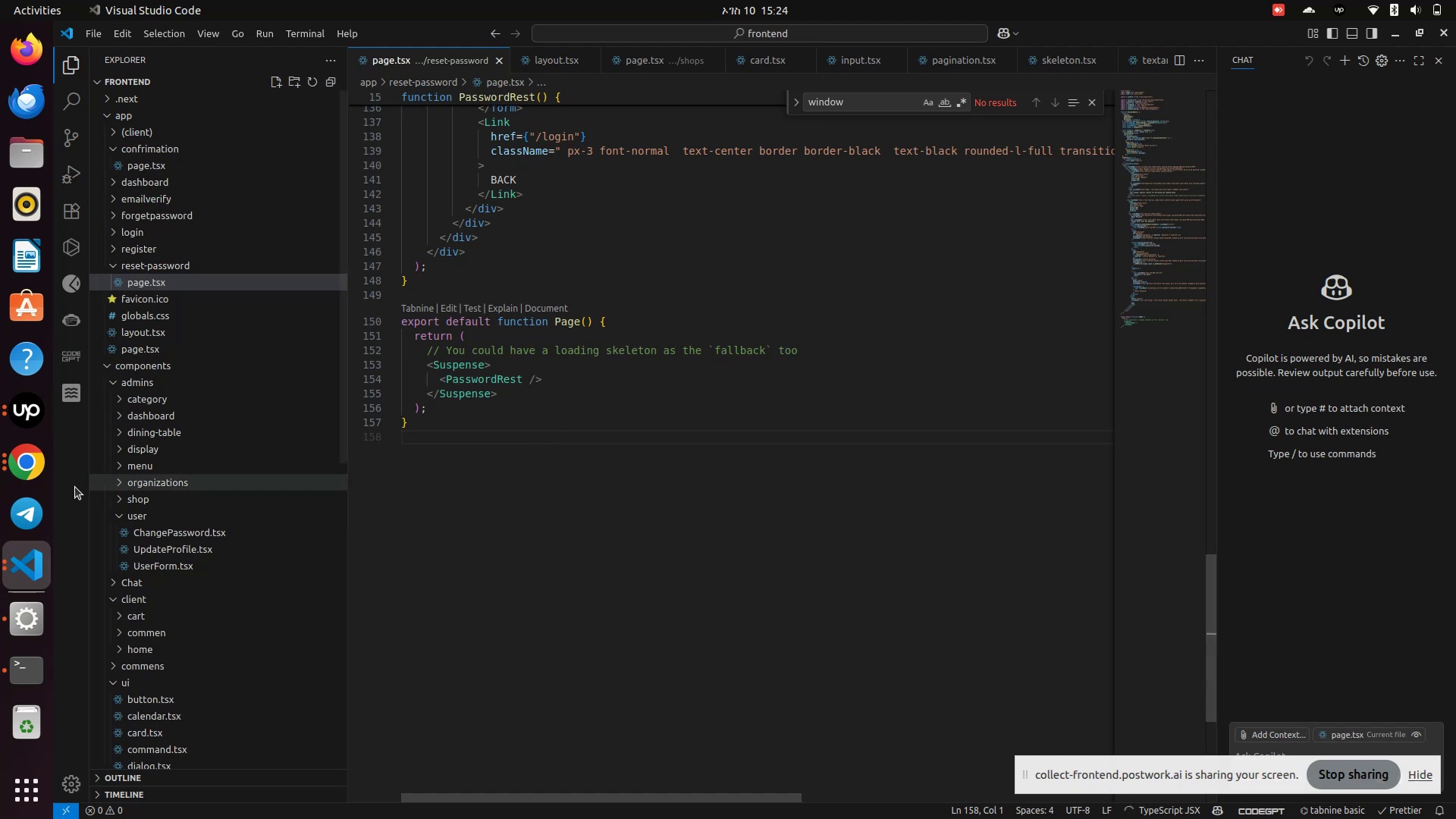 
left_click([28, 469])
 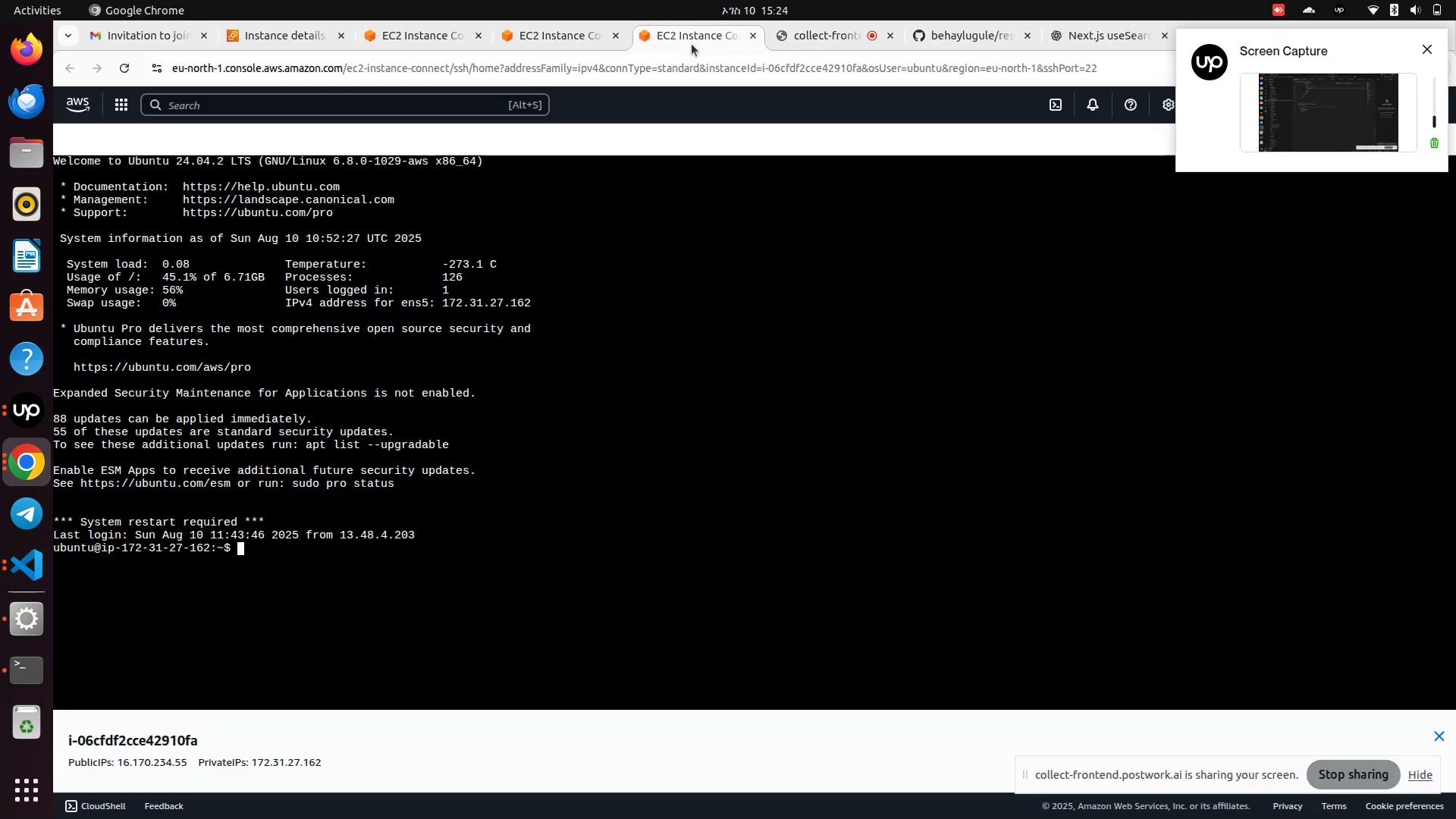 
wait(6.04)
 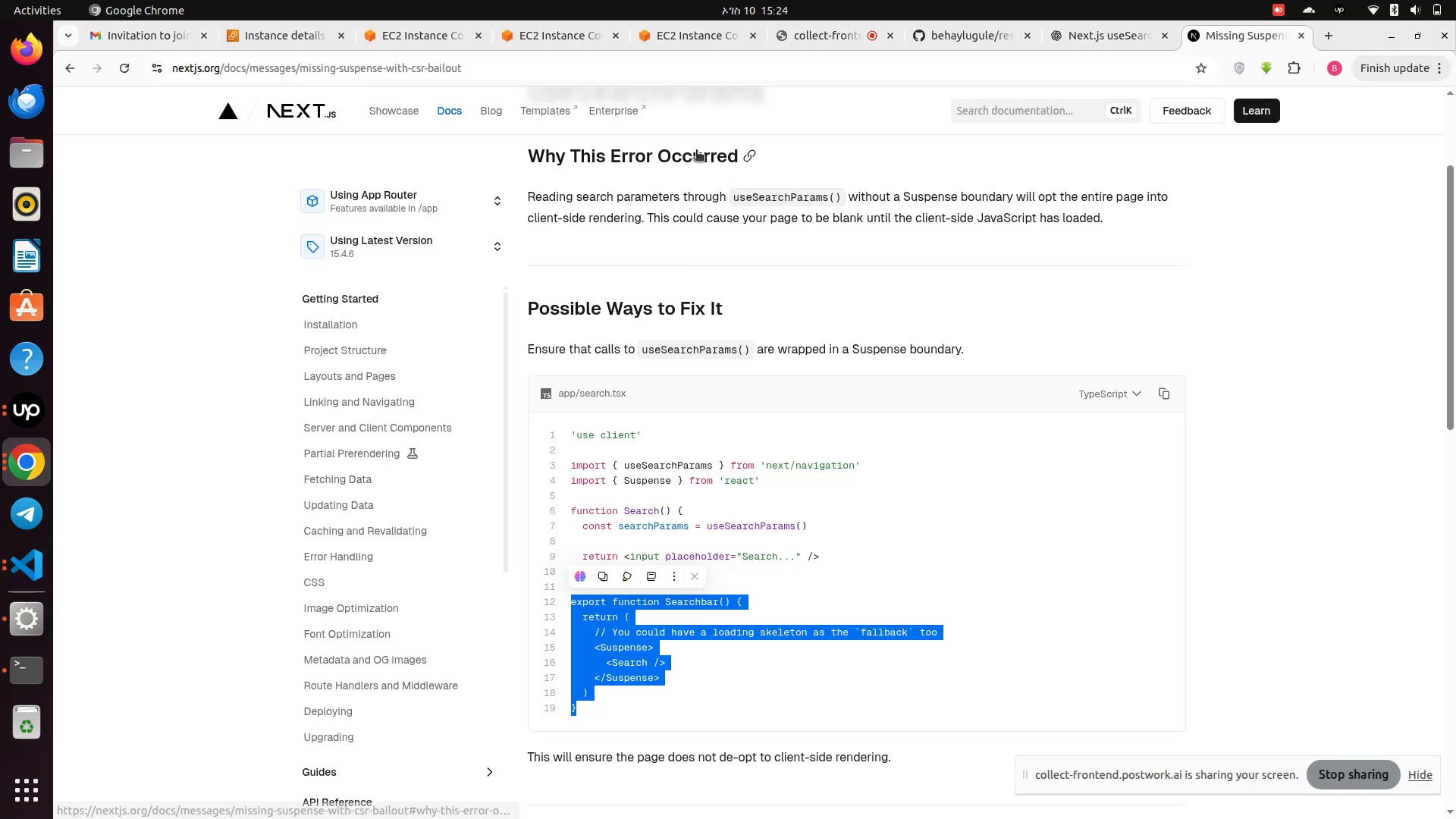 
left_click([555, 36])
 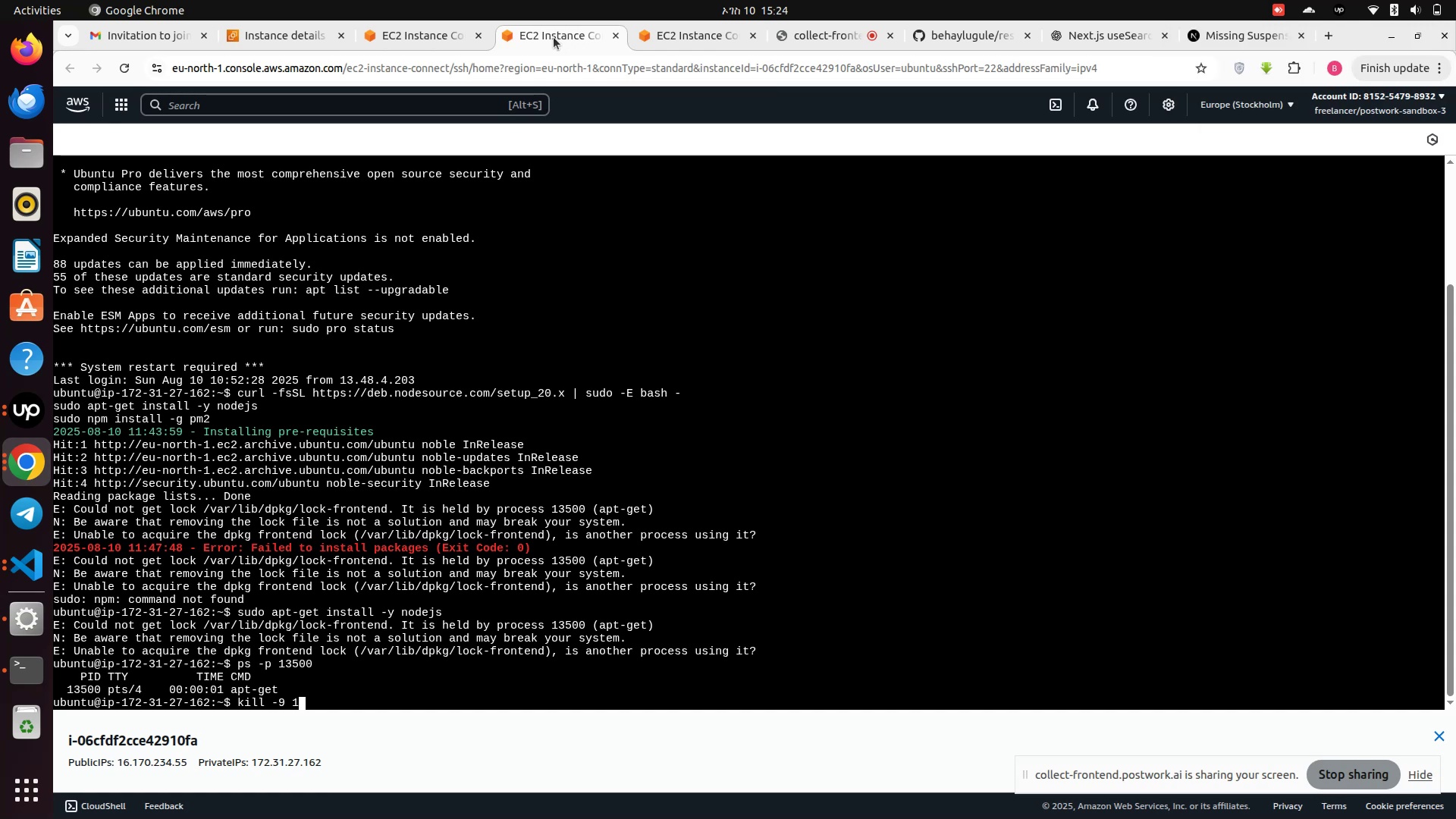 
wait(6.95)
 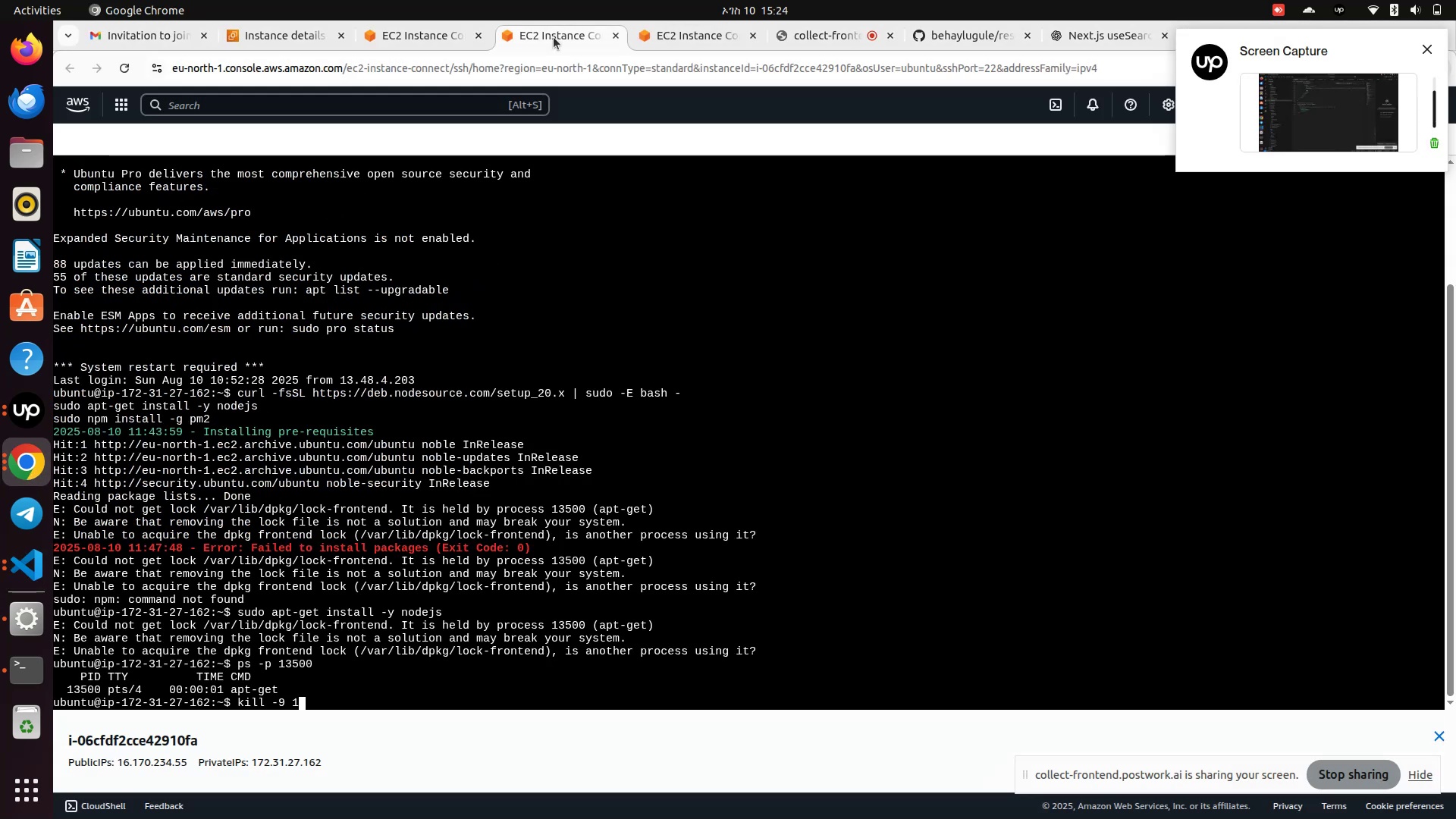 
left_click([422, 39])
 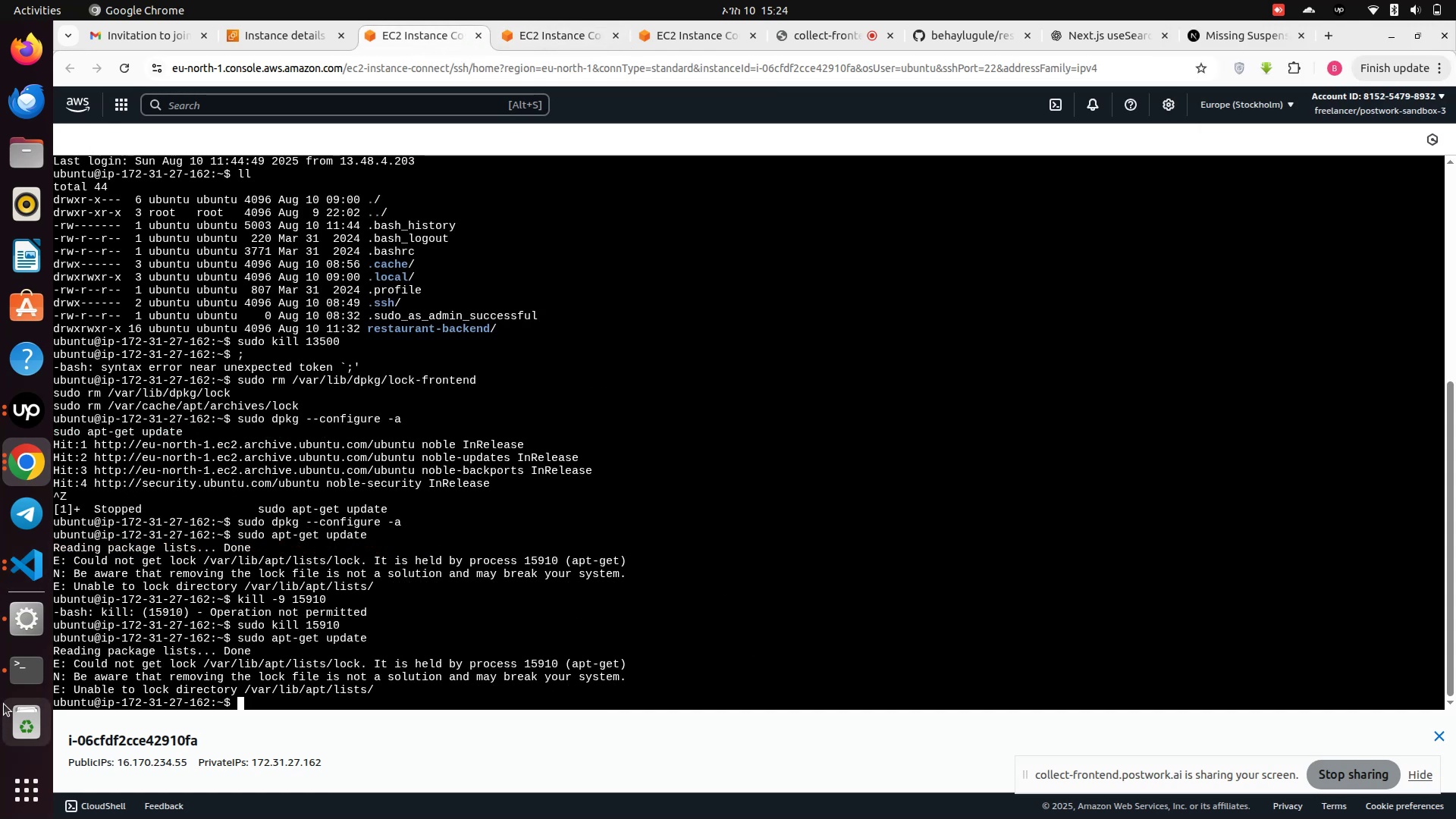 
left_click([27, 662])
 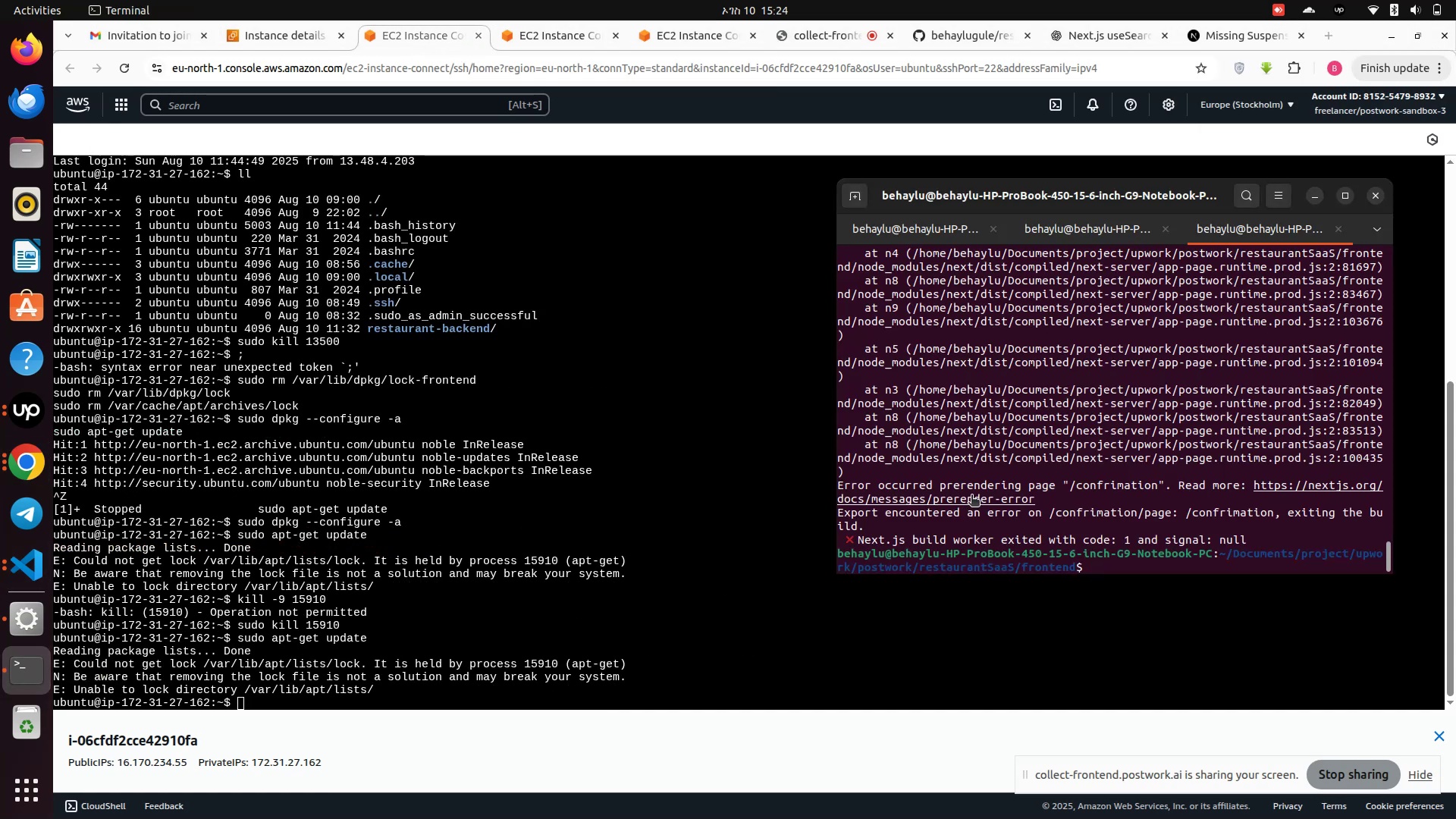 
key(ArrowUp)
 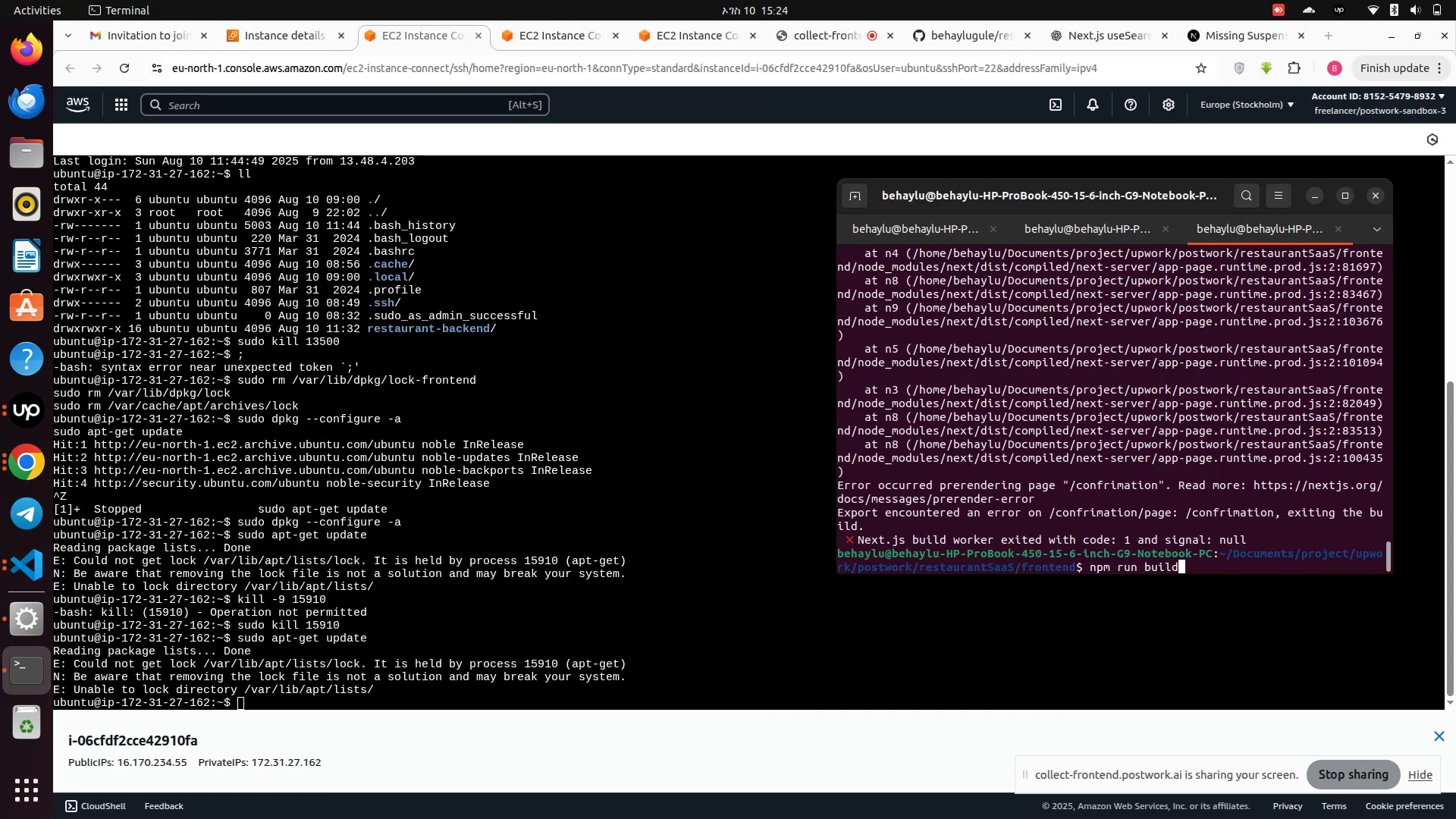 
key(Enter)
 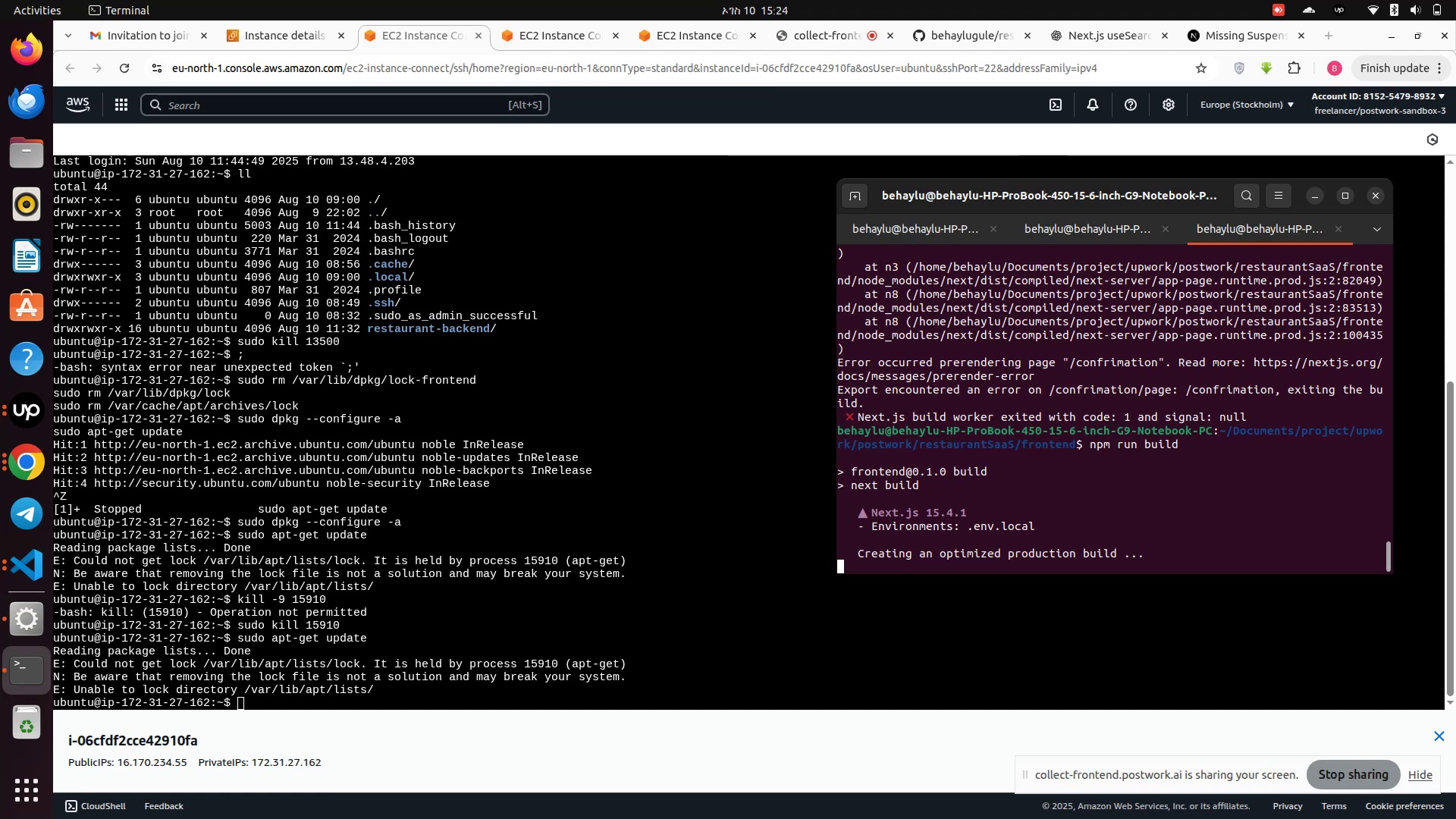 
wait(22.04)
 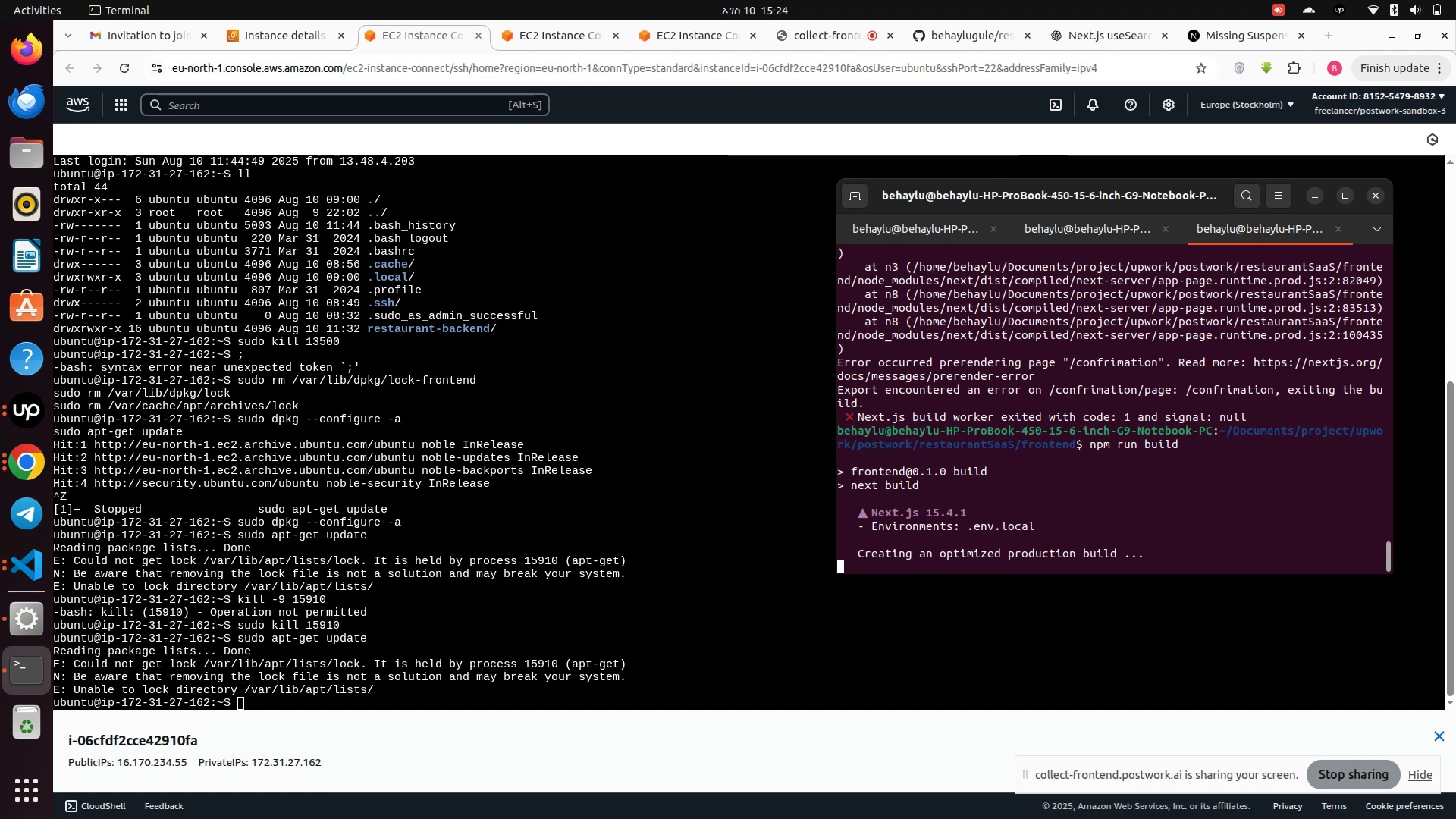 
left_click([796, 35])
 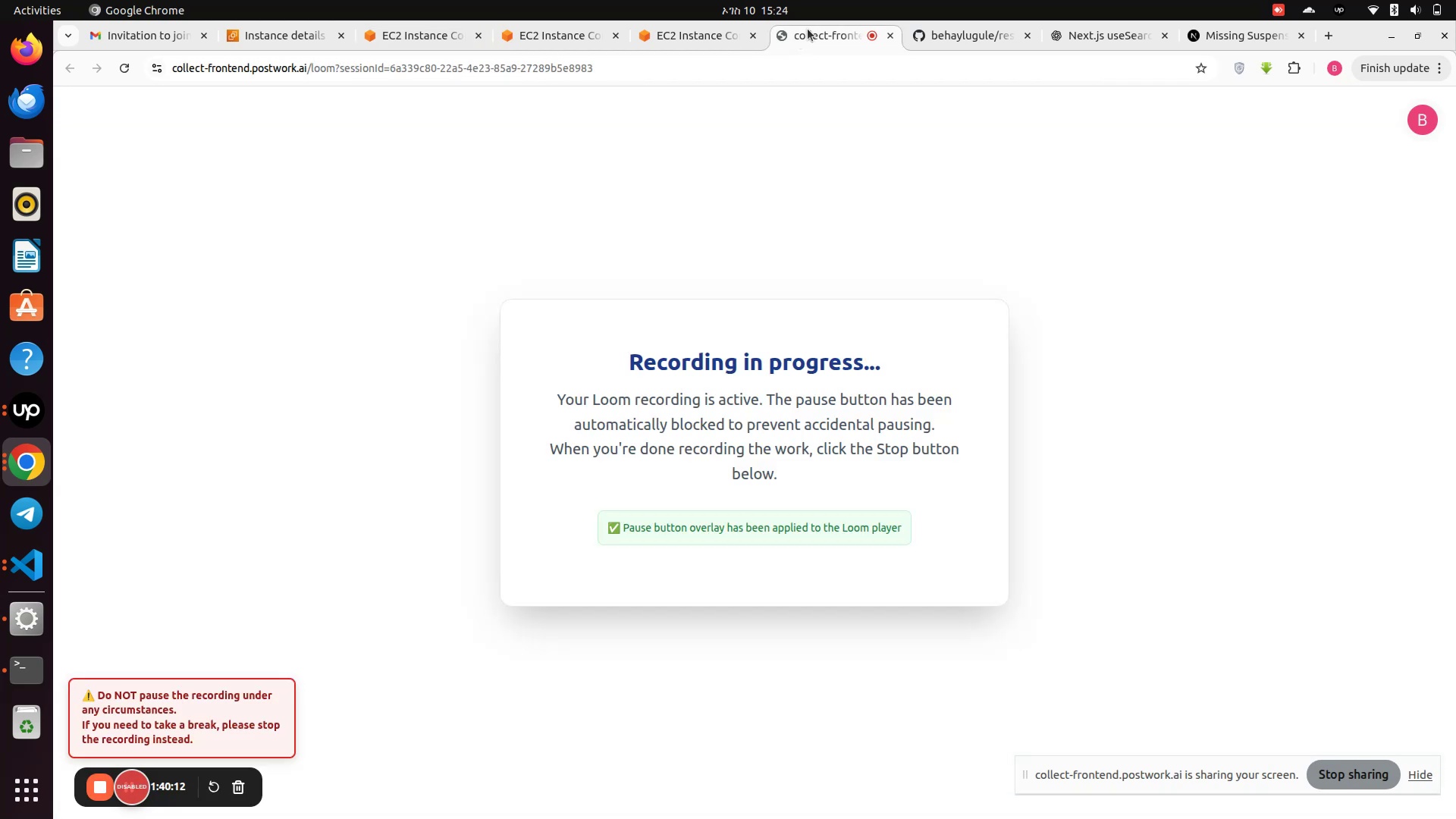 
left_click([1206, 37])
 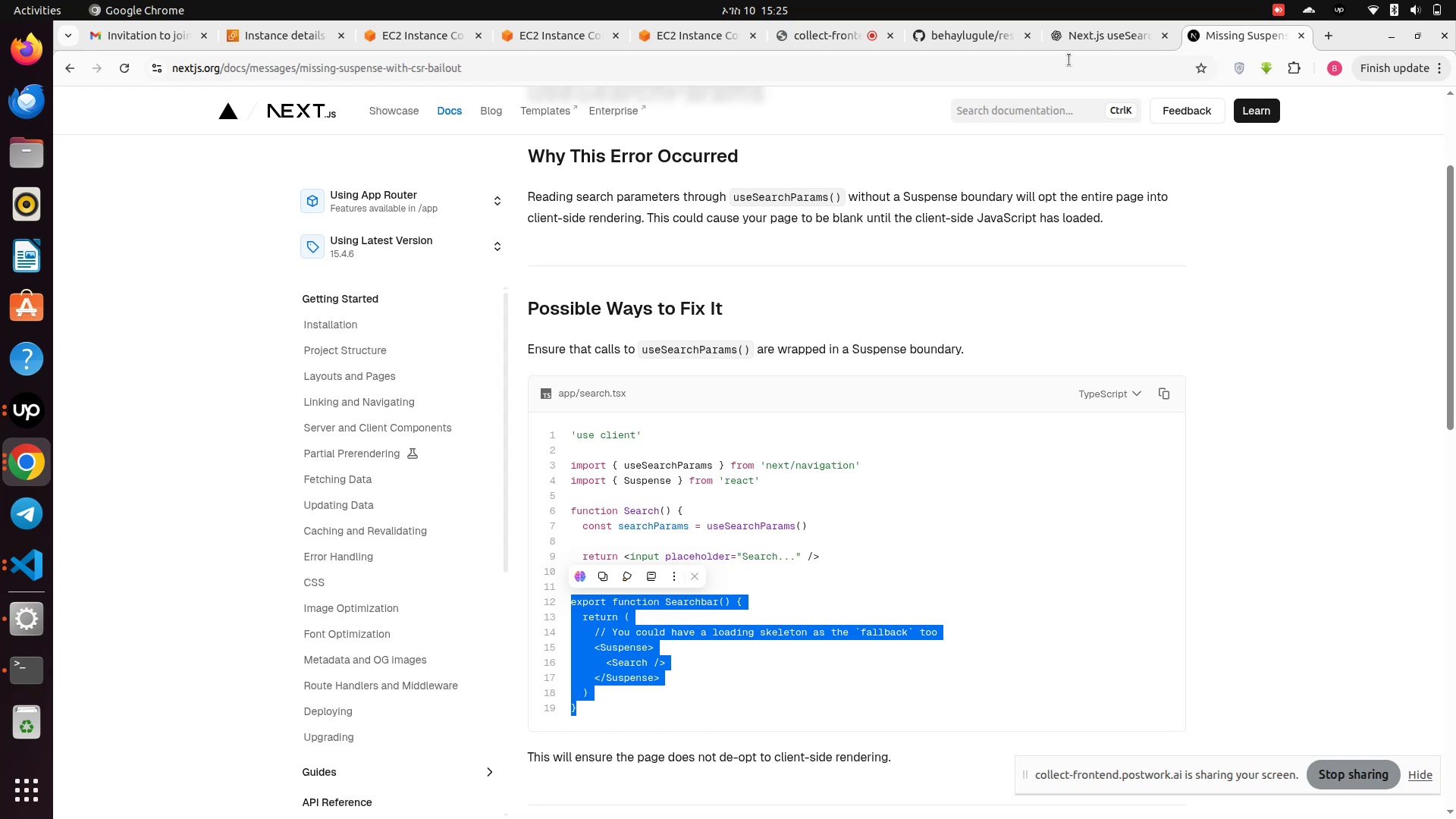 
wait(20.92)
 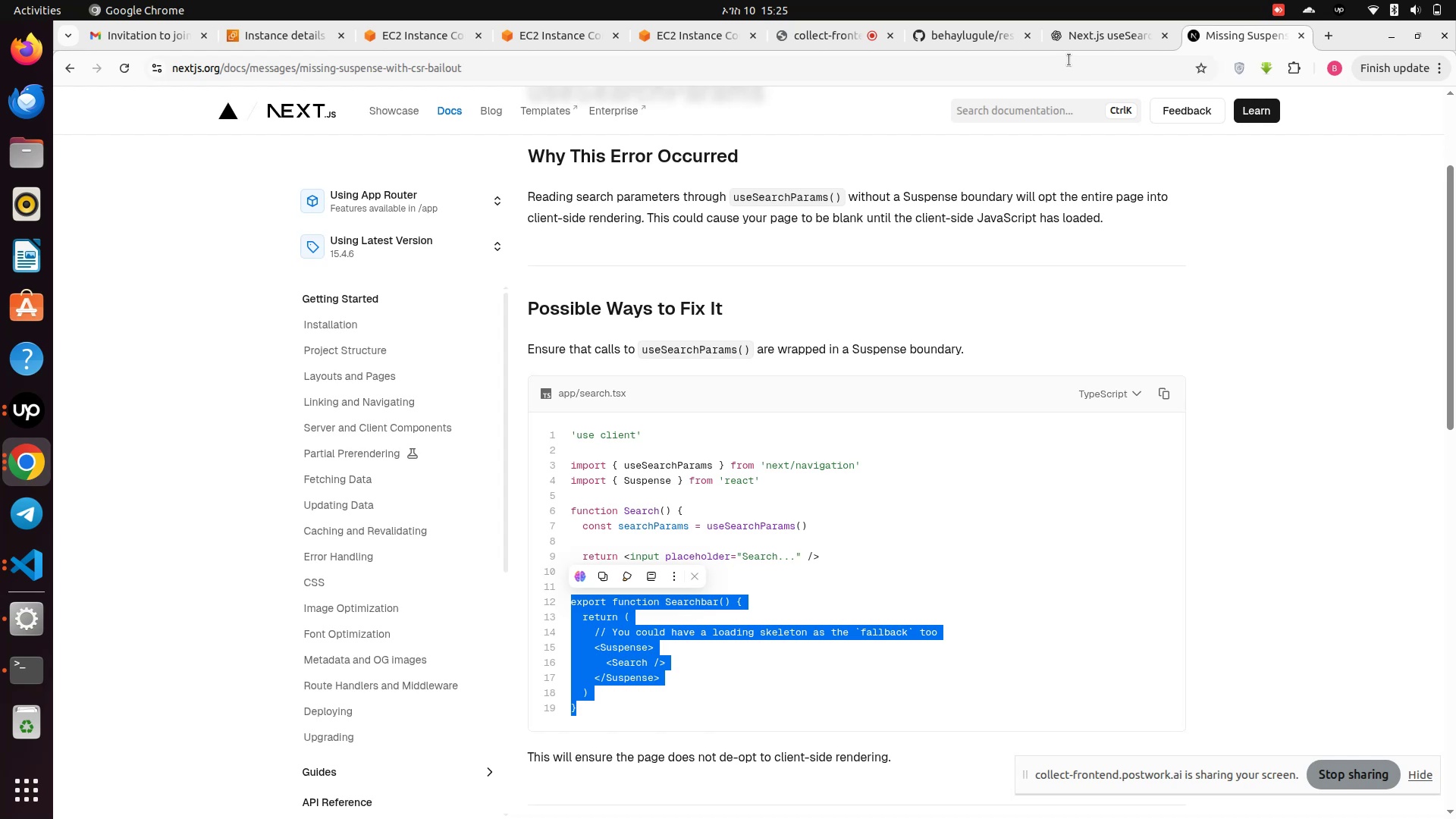 
left_click([34, 677])
 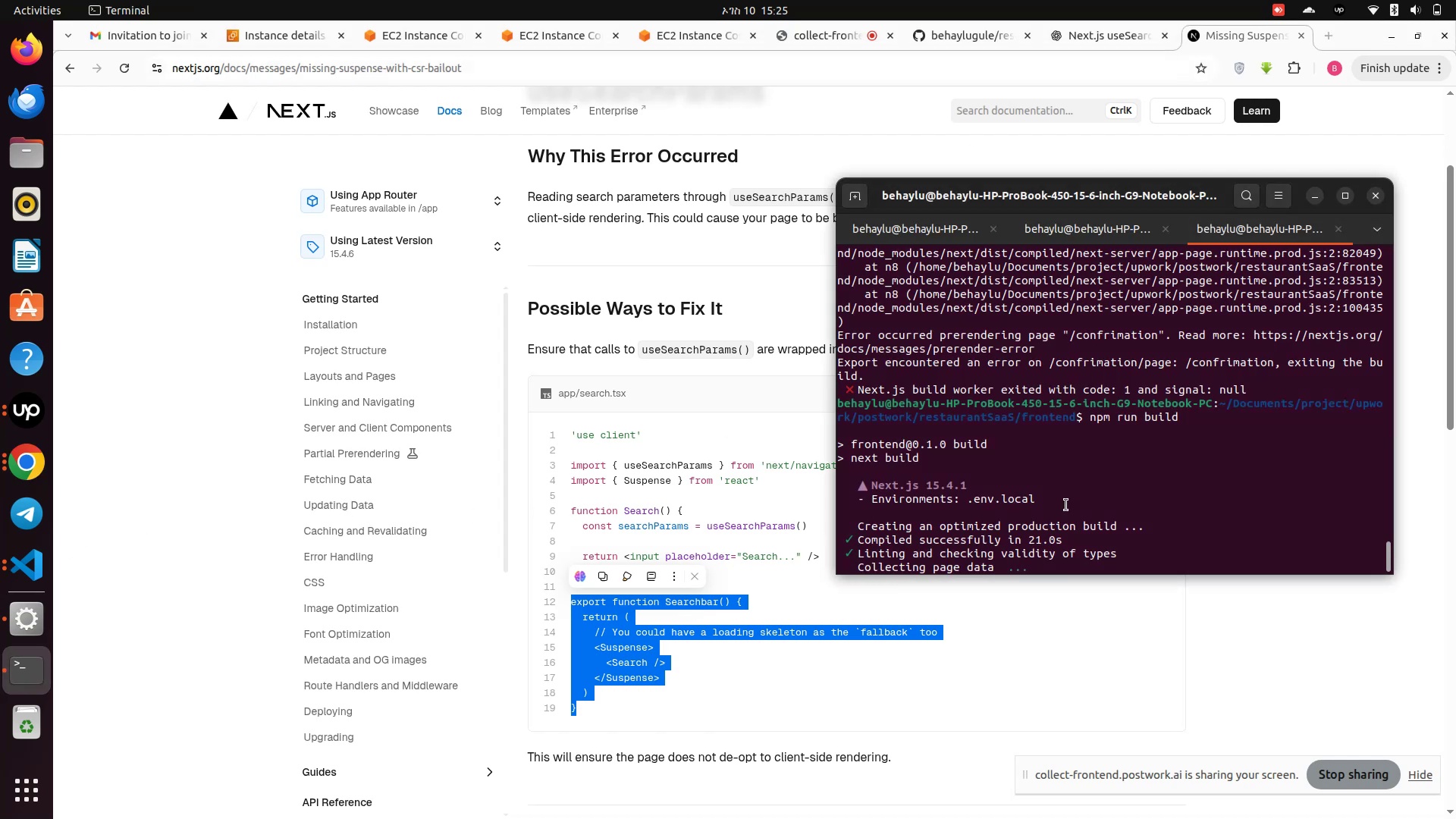 
scroll: coordinate [1079, 499], scroll_direction: down, amount: 7.0
 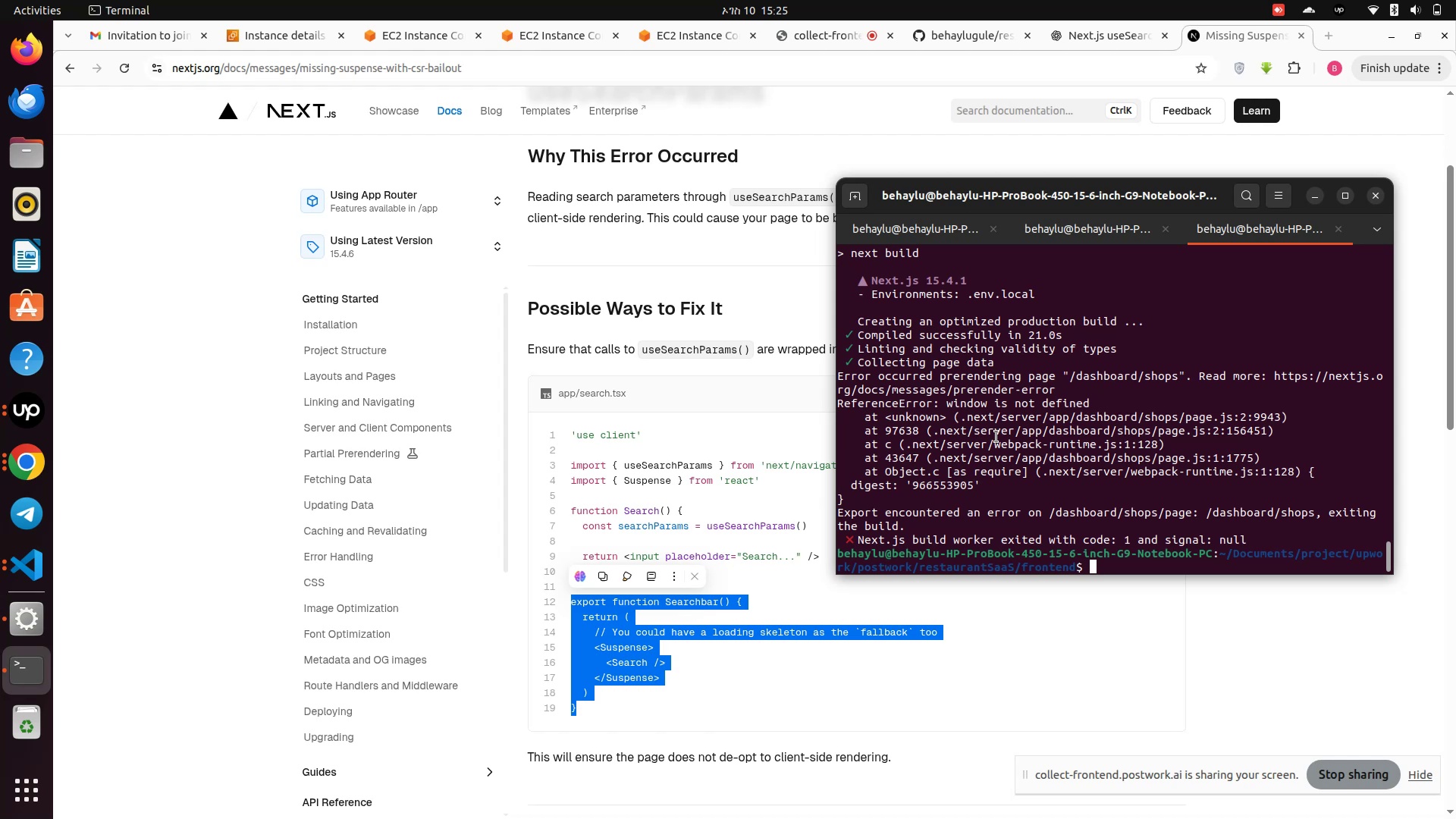 
wait(18.33)
 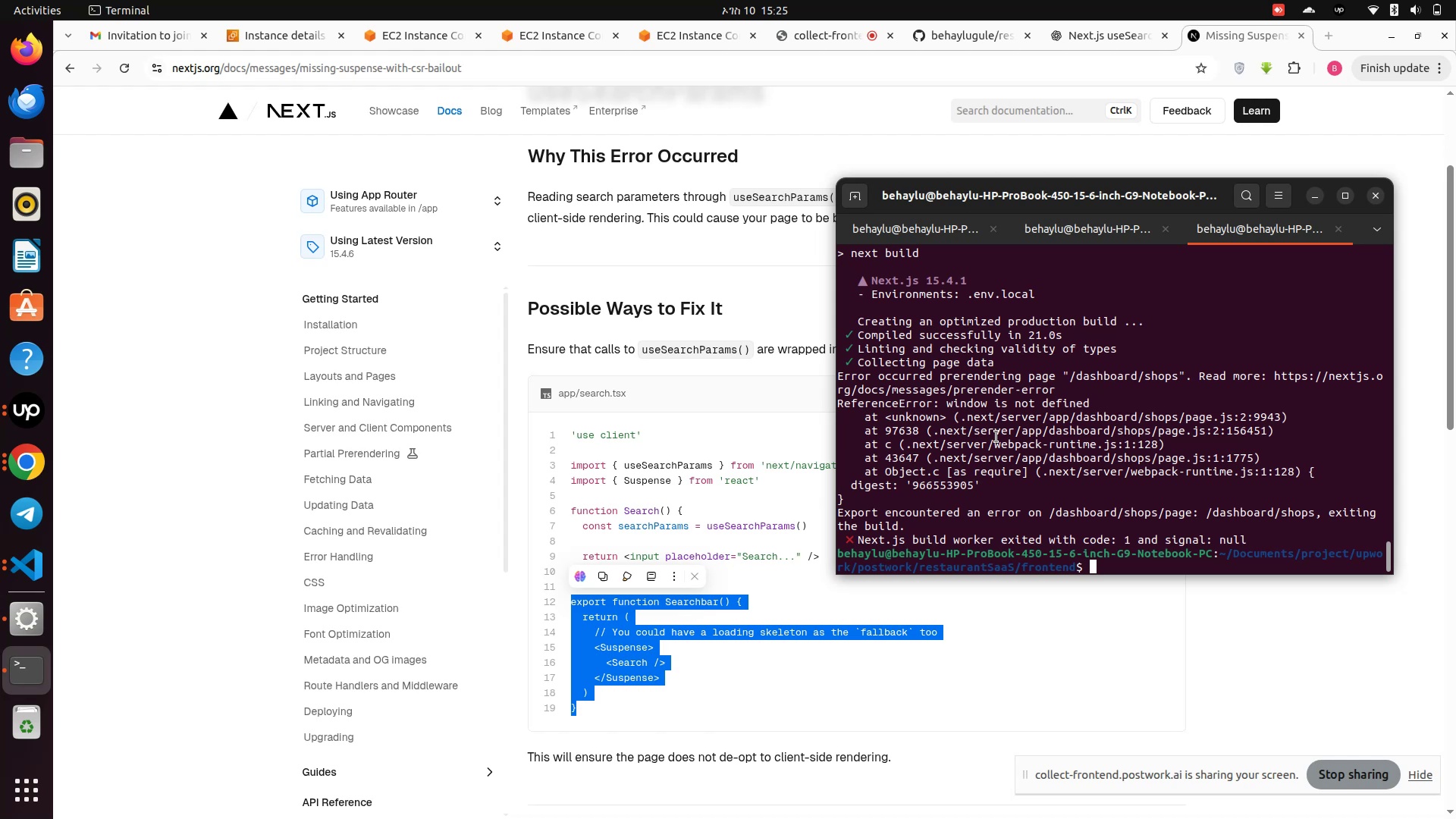 
left_click_drag(start_coordinate=[840, 377], to_coordinate=[1246, 544])
 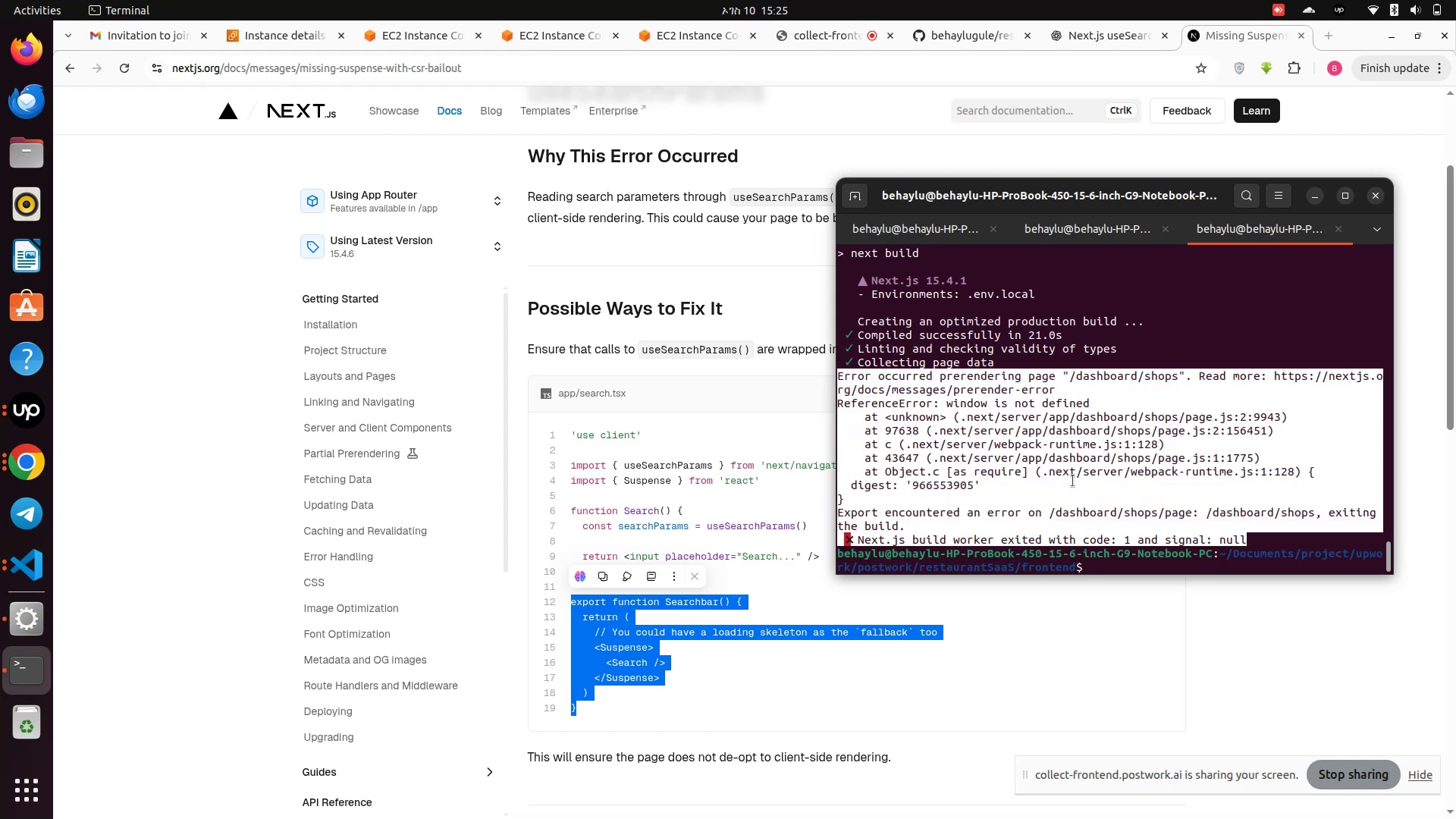 
right_click([1073, 481])
 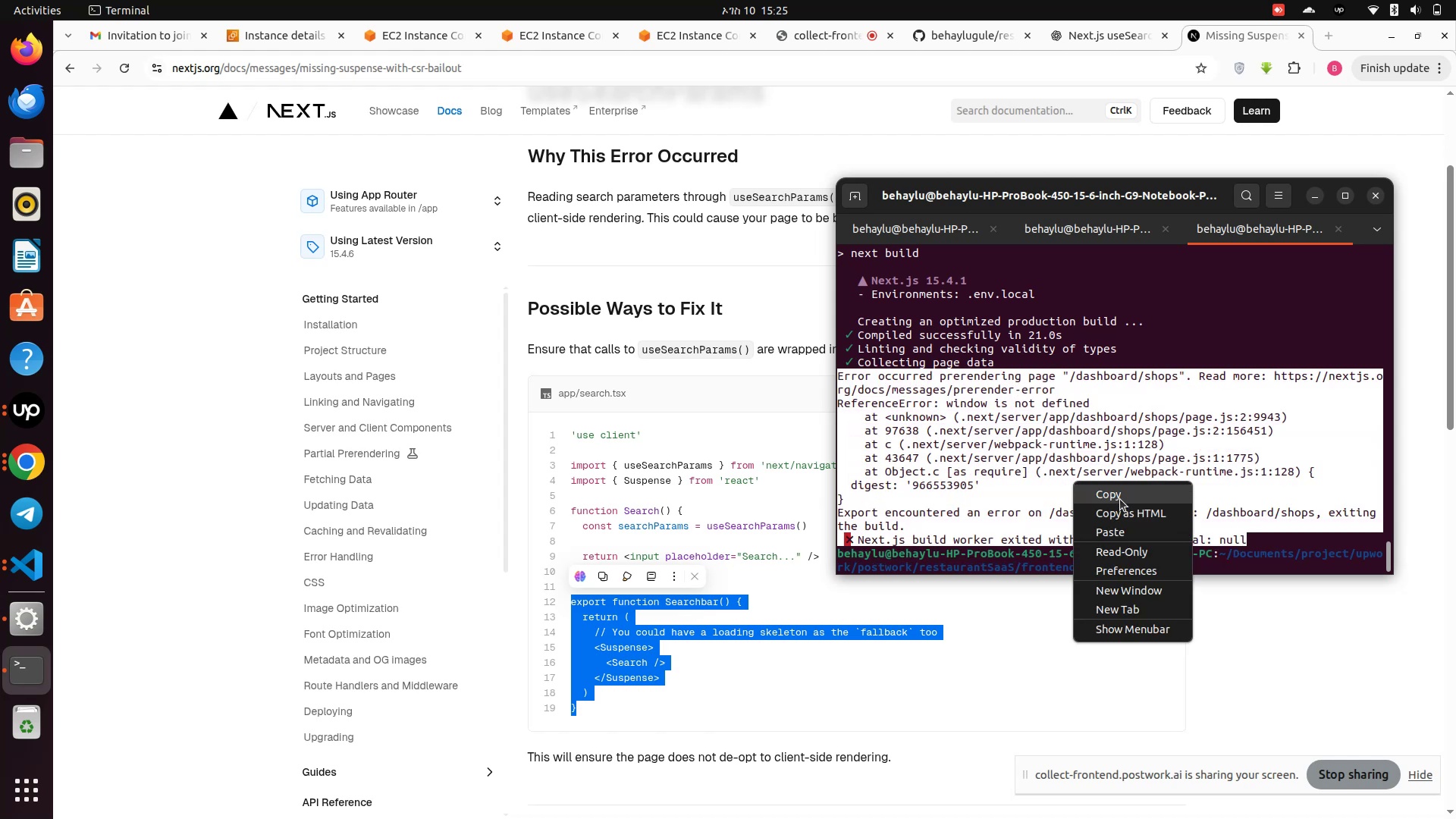 
left_click([1119, 497])
 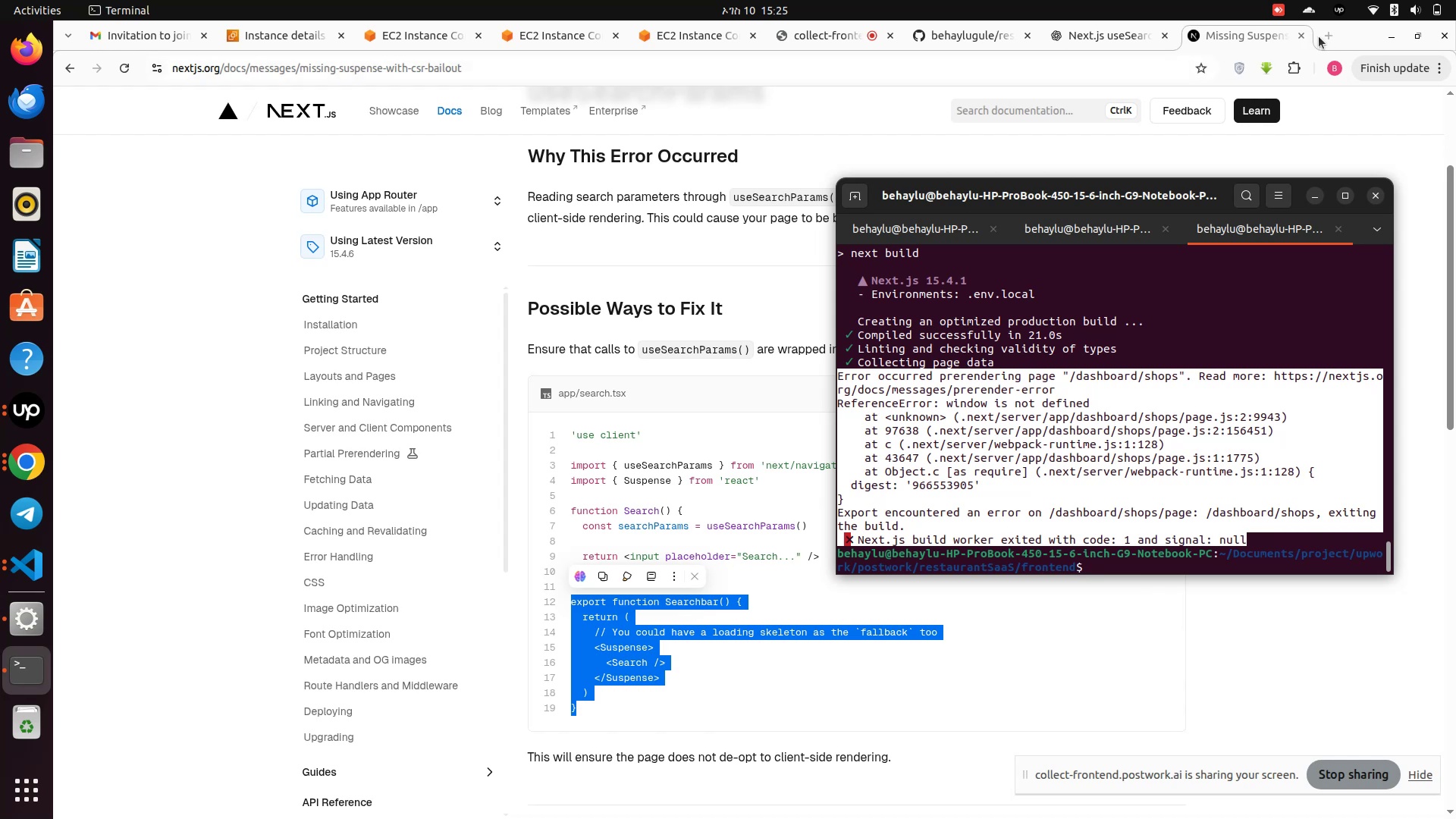 
left_click([1326, 36])
 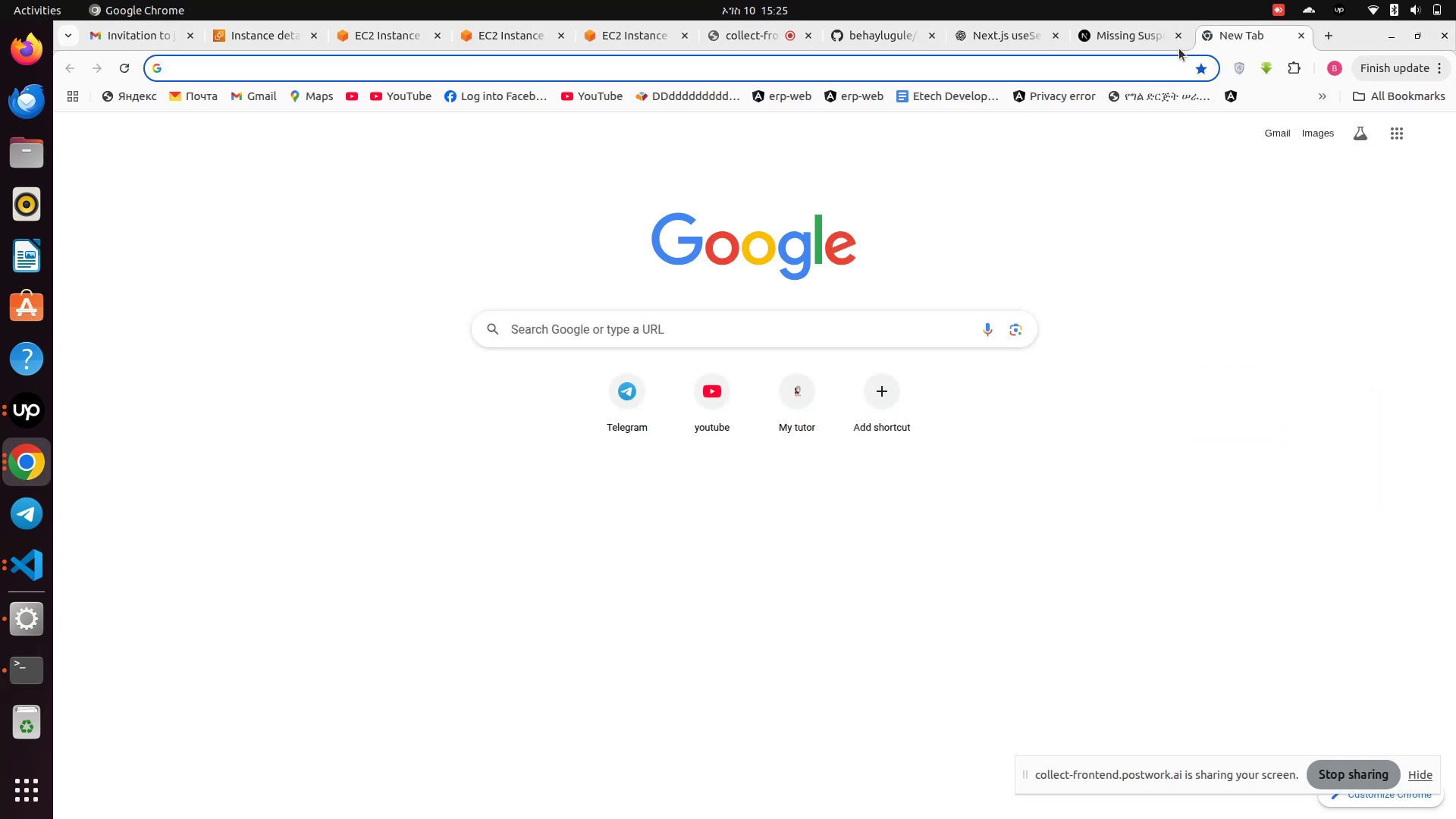 
left_click([1178, 33])
 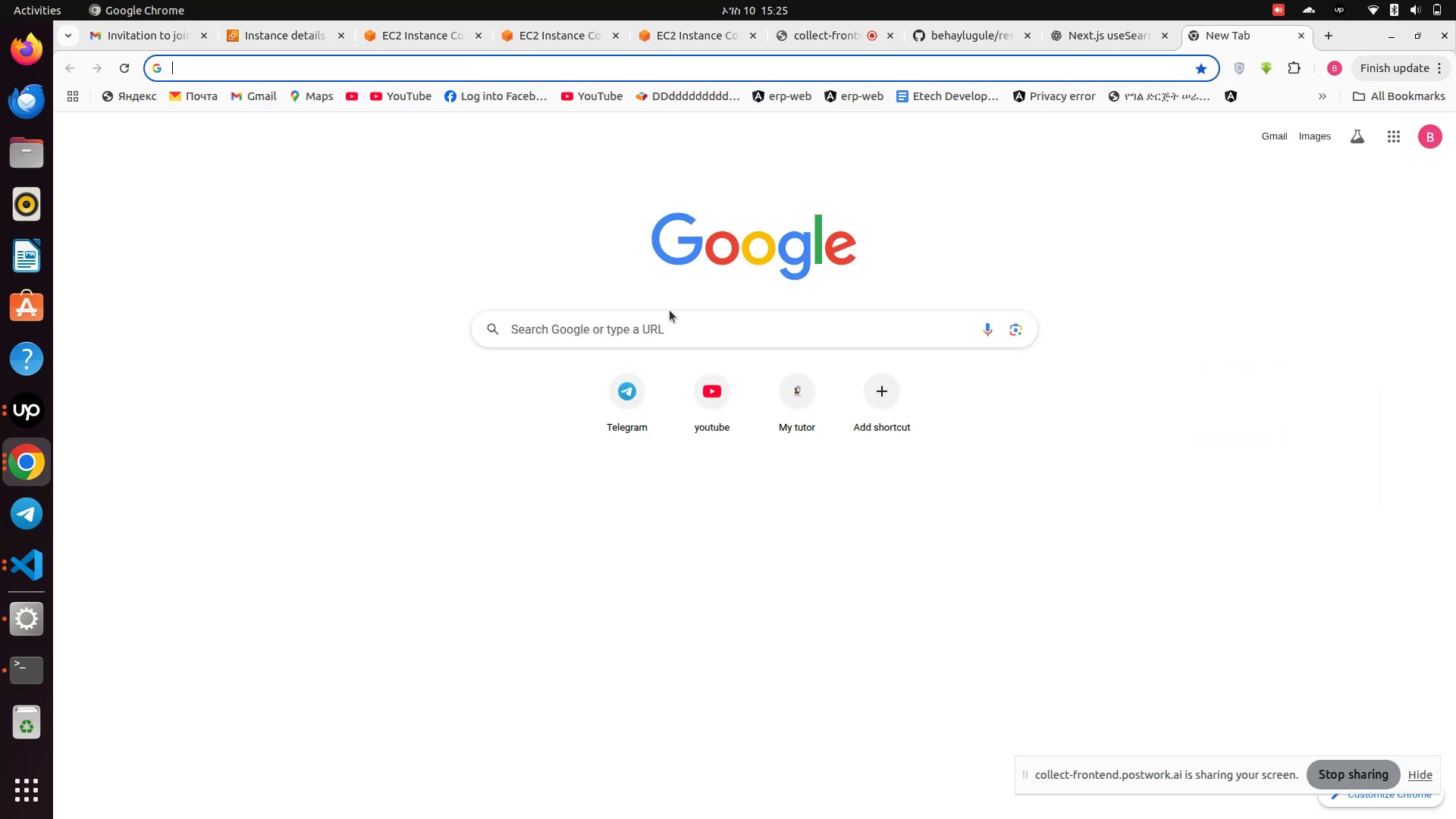 
left_click([657, 332])
 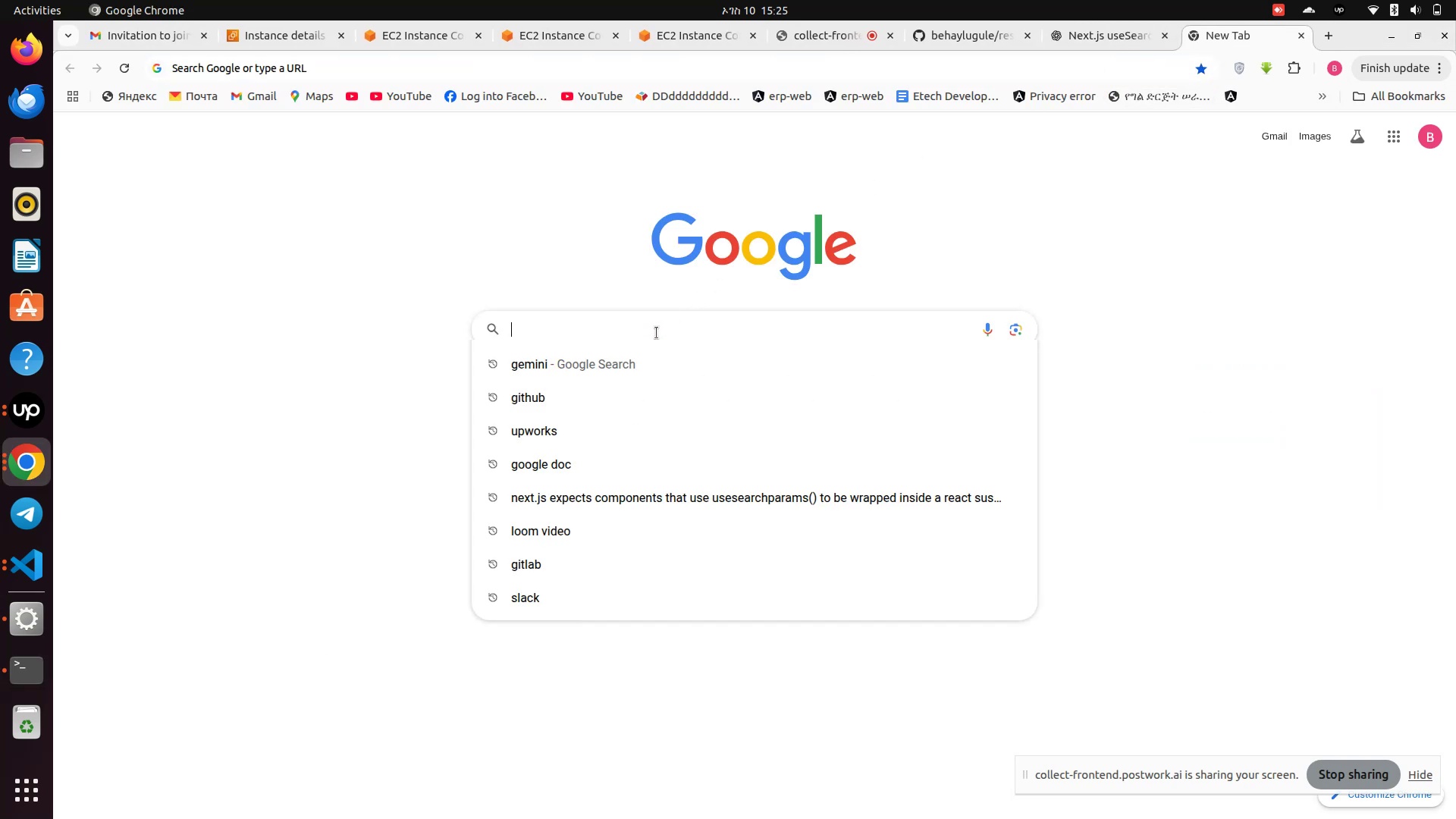 
key(Control+V)
 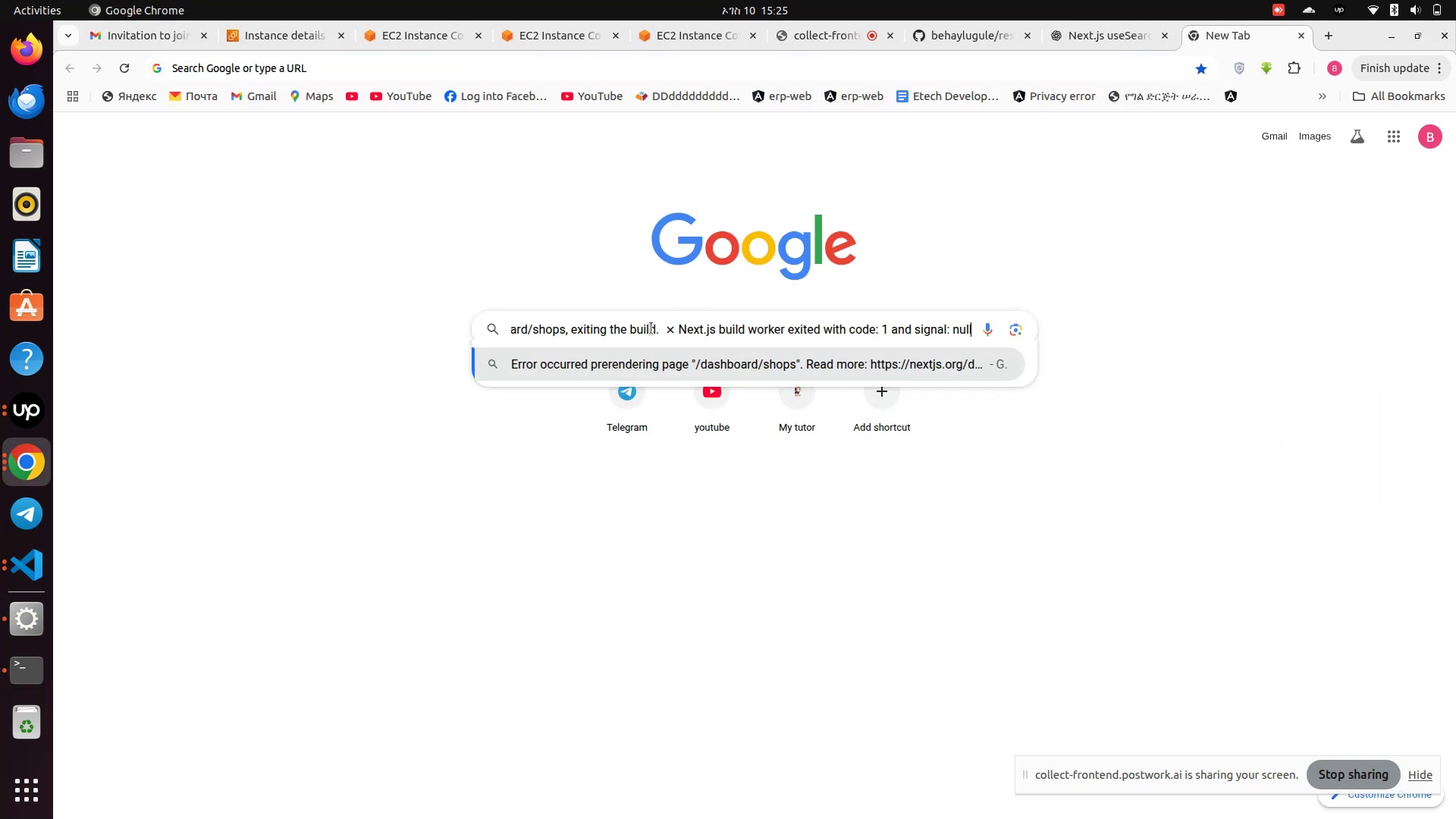 
key(Enter)
 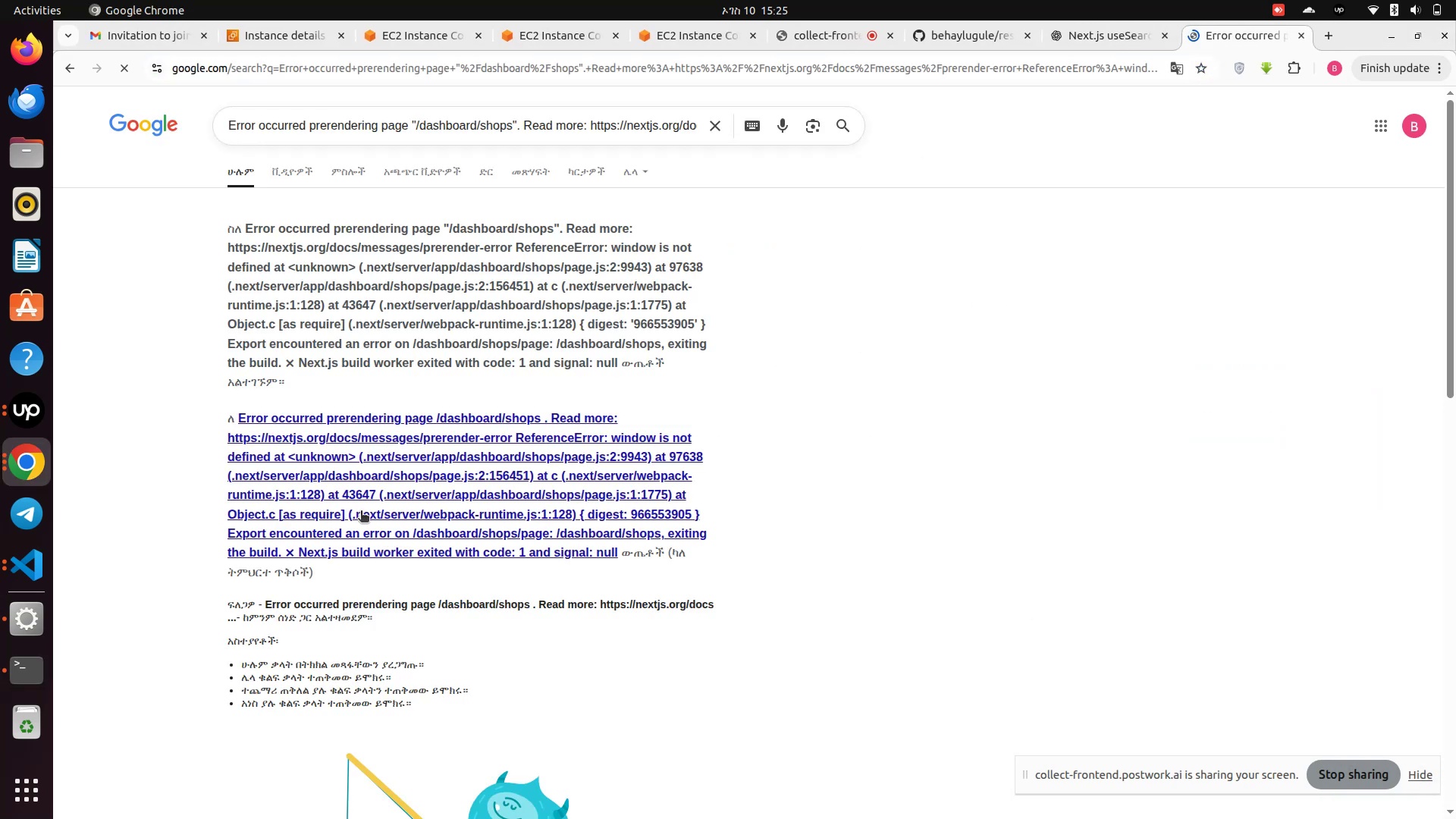 
scroll: coordinate [601, 472], scroll_direction: up, amount: 2.0
 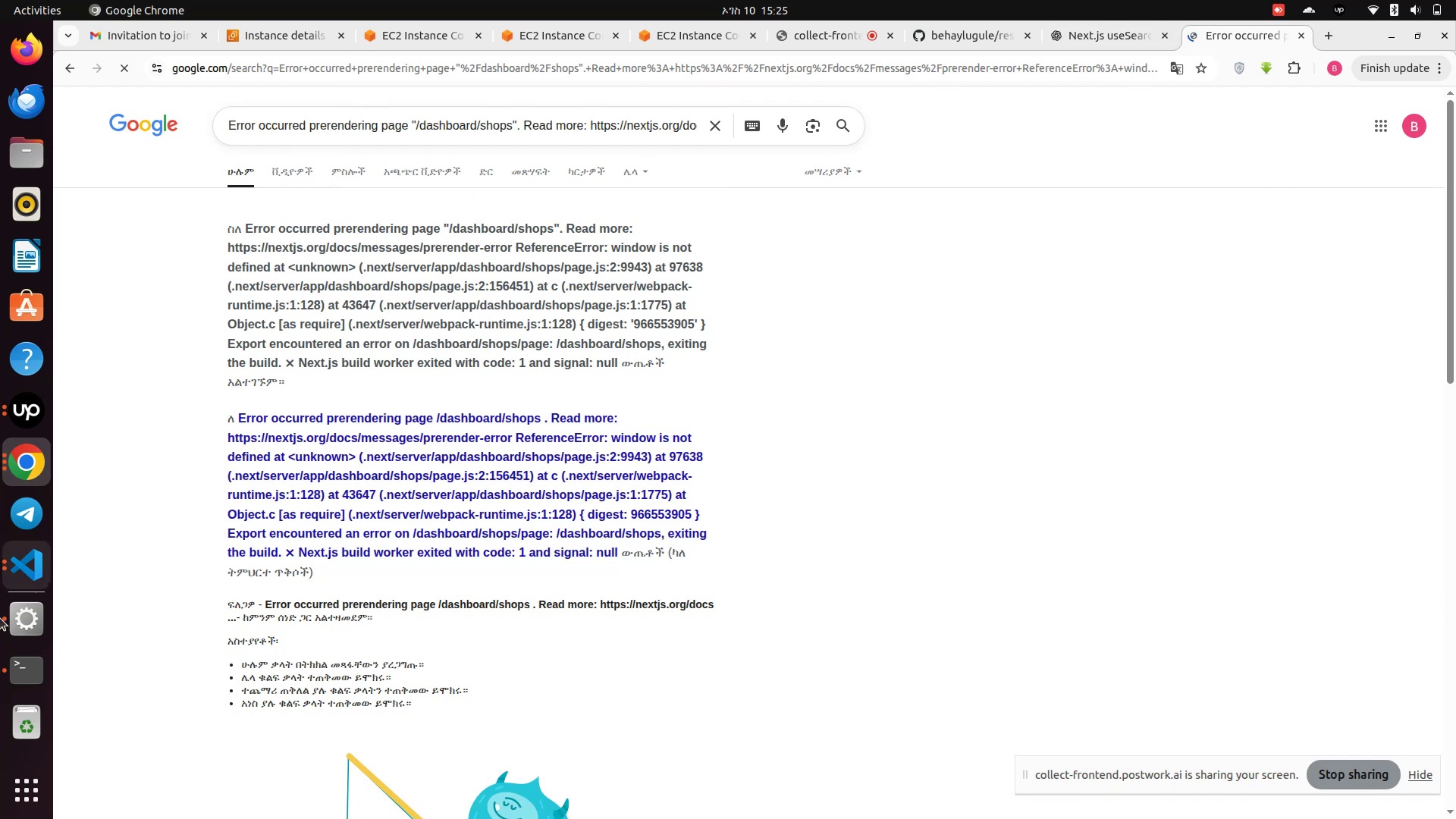 
left_click([9, 676])
 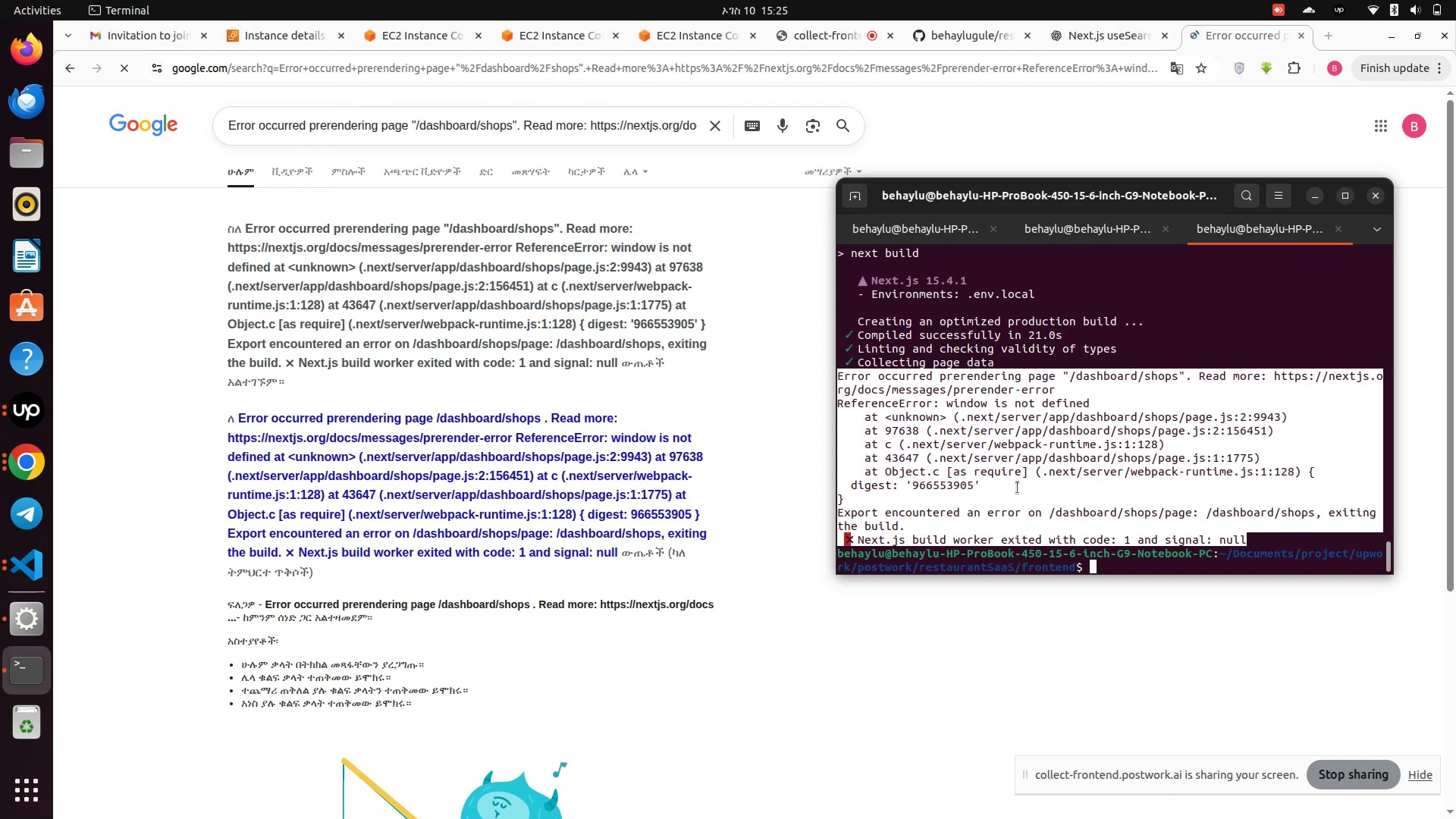 
left_click([1019, 469])
 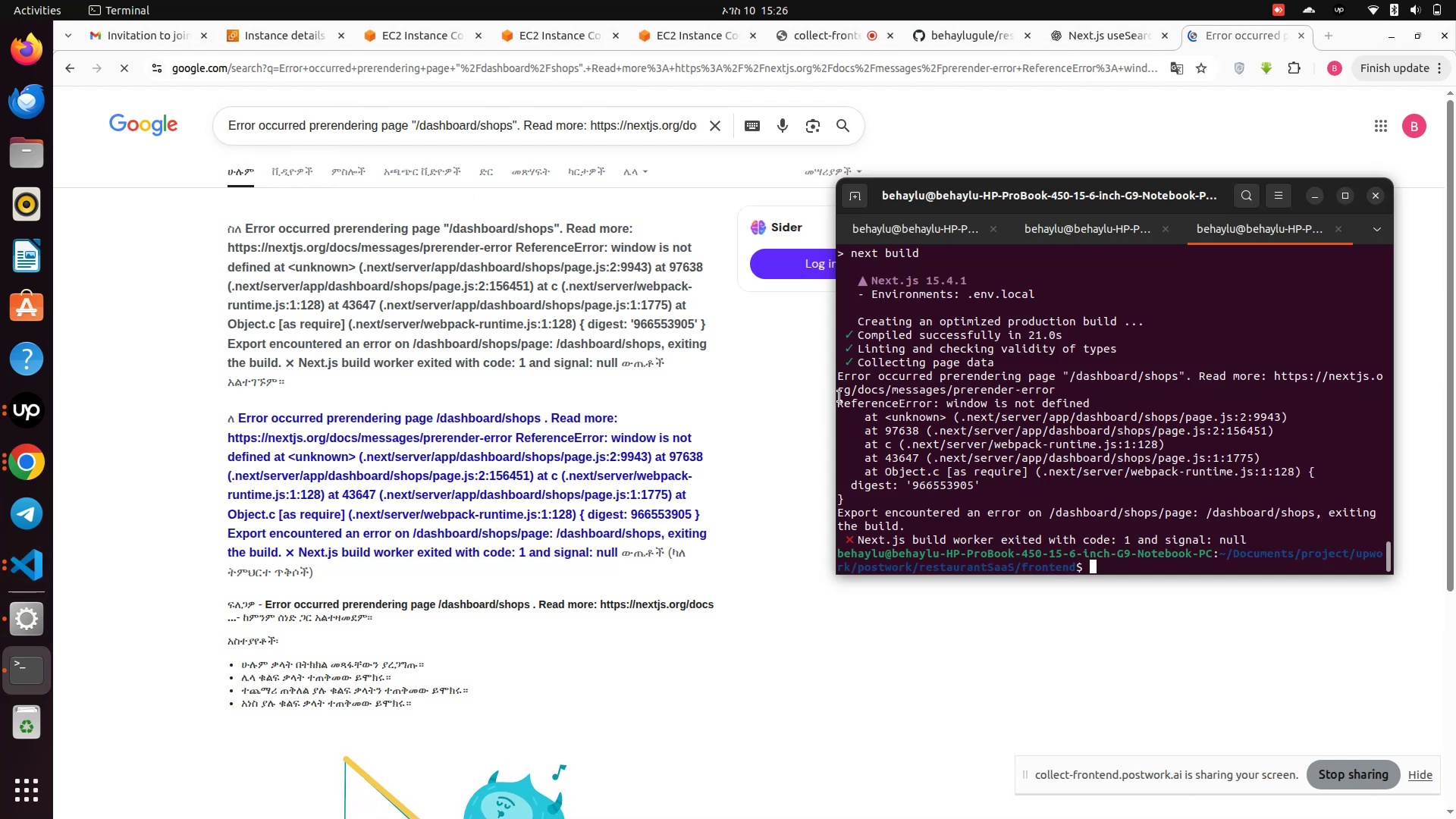 
left_click_drag(start_coordinate=[840, 403], to_coordinate=[852, 504])
 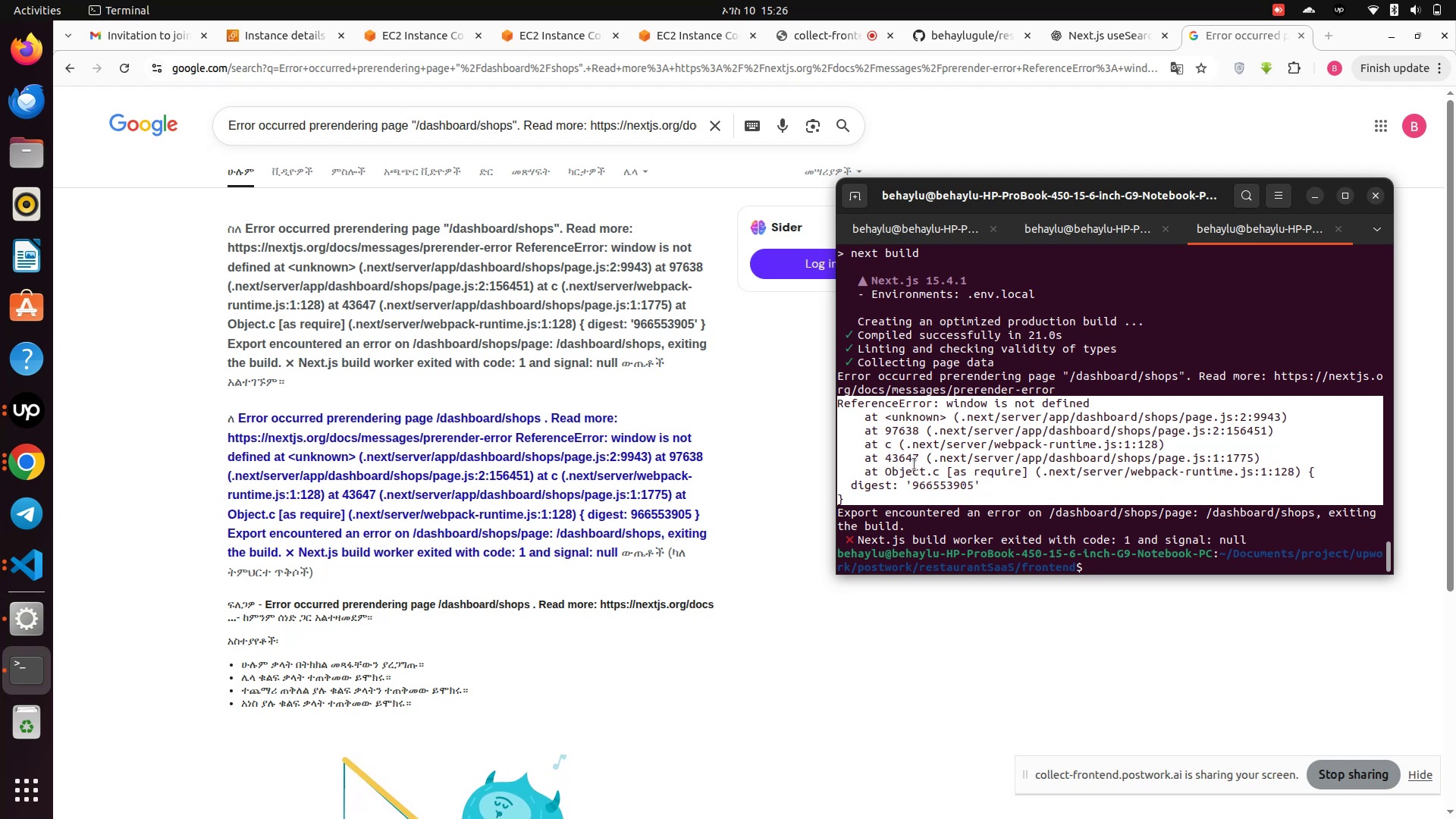 
wait(5.54)
 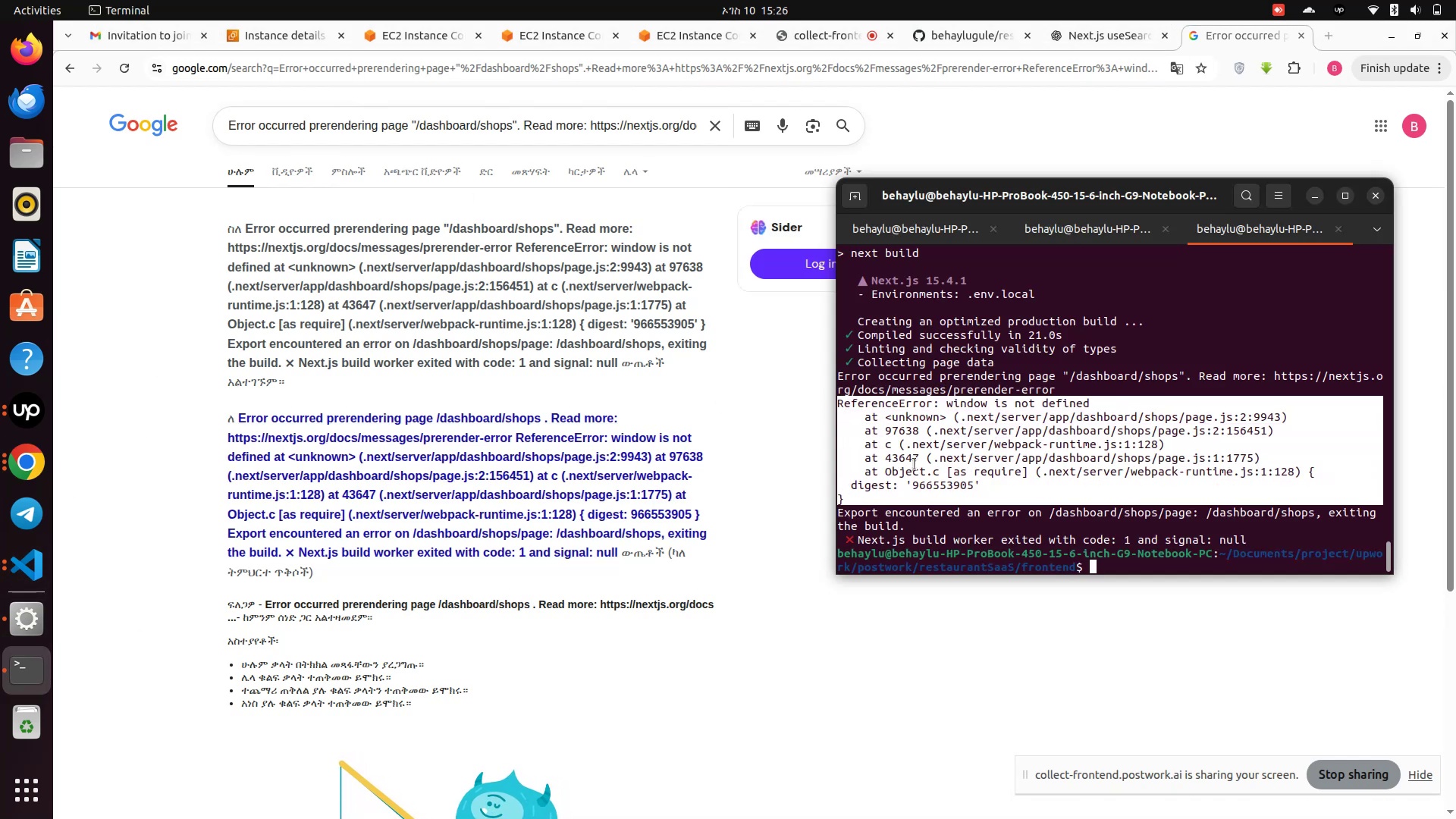 
left_click_drag(start_coordinate=[836, 375], to_coordinate=[1062, 387])
 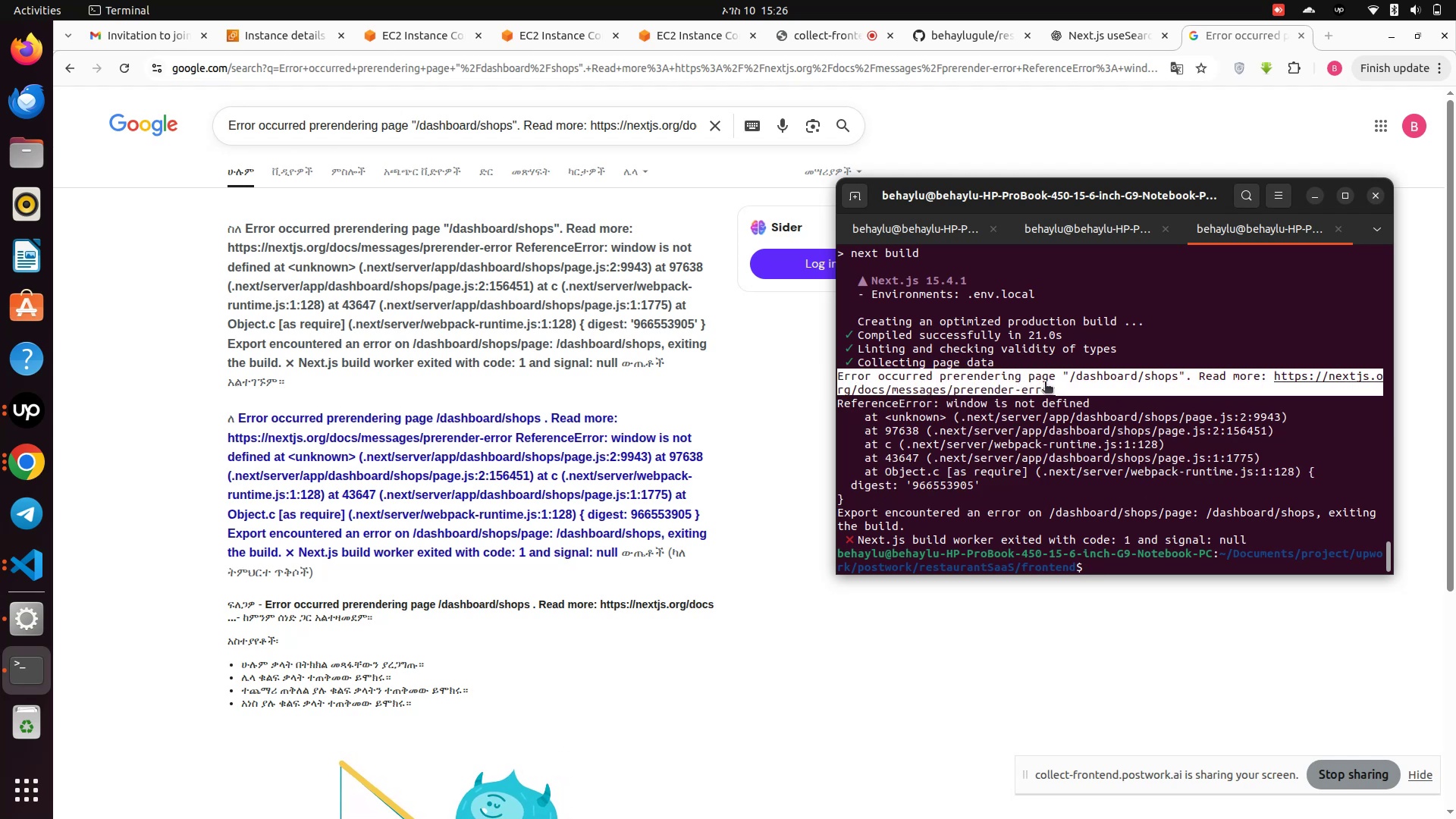 
right_click([1045, 383])
 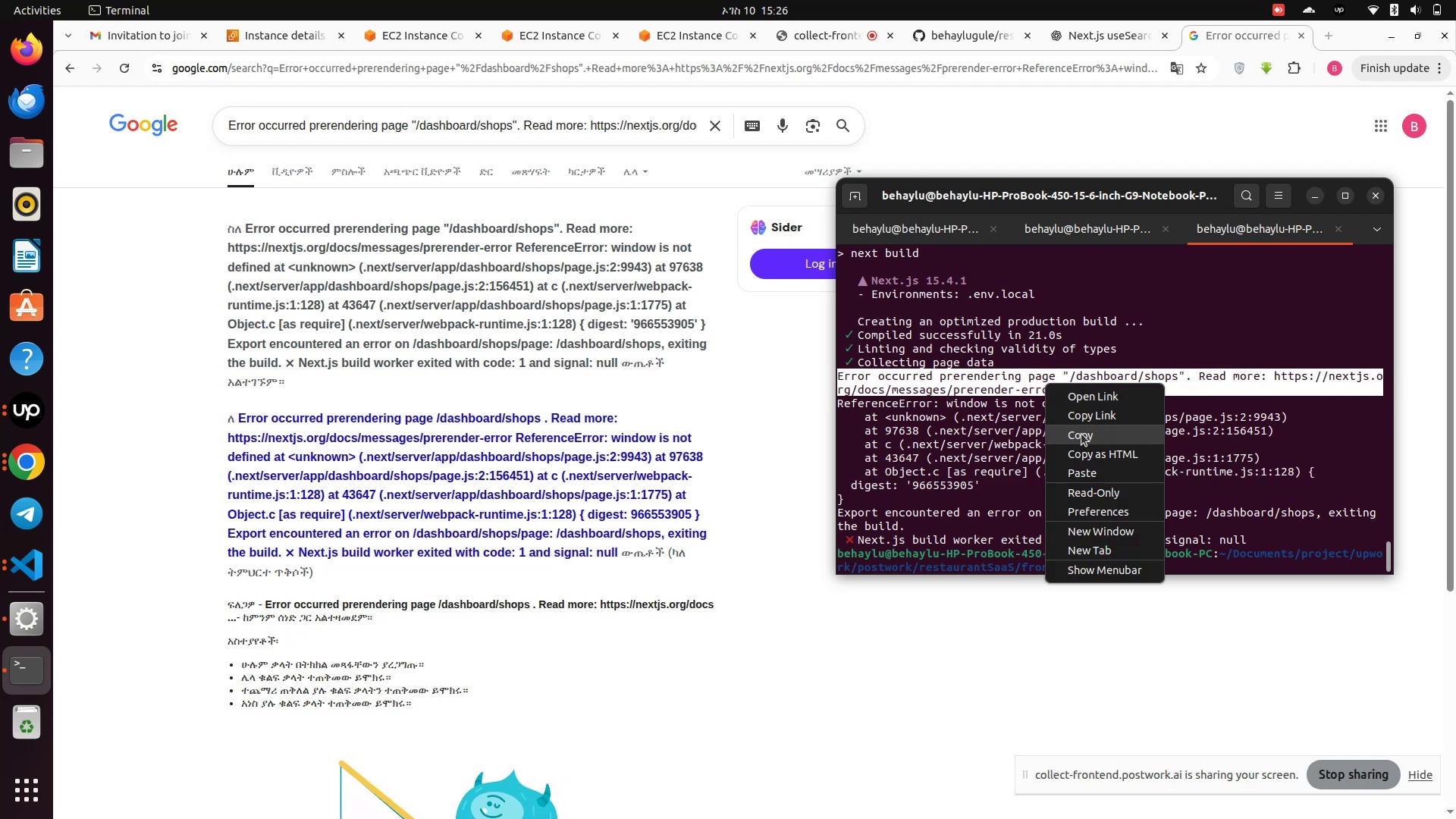 
left_click([1081, 434])
 